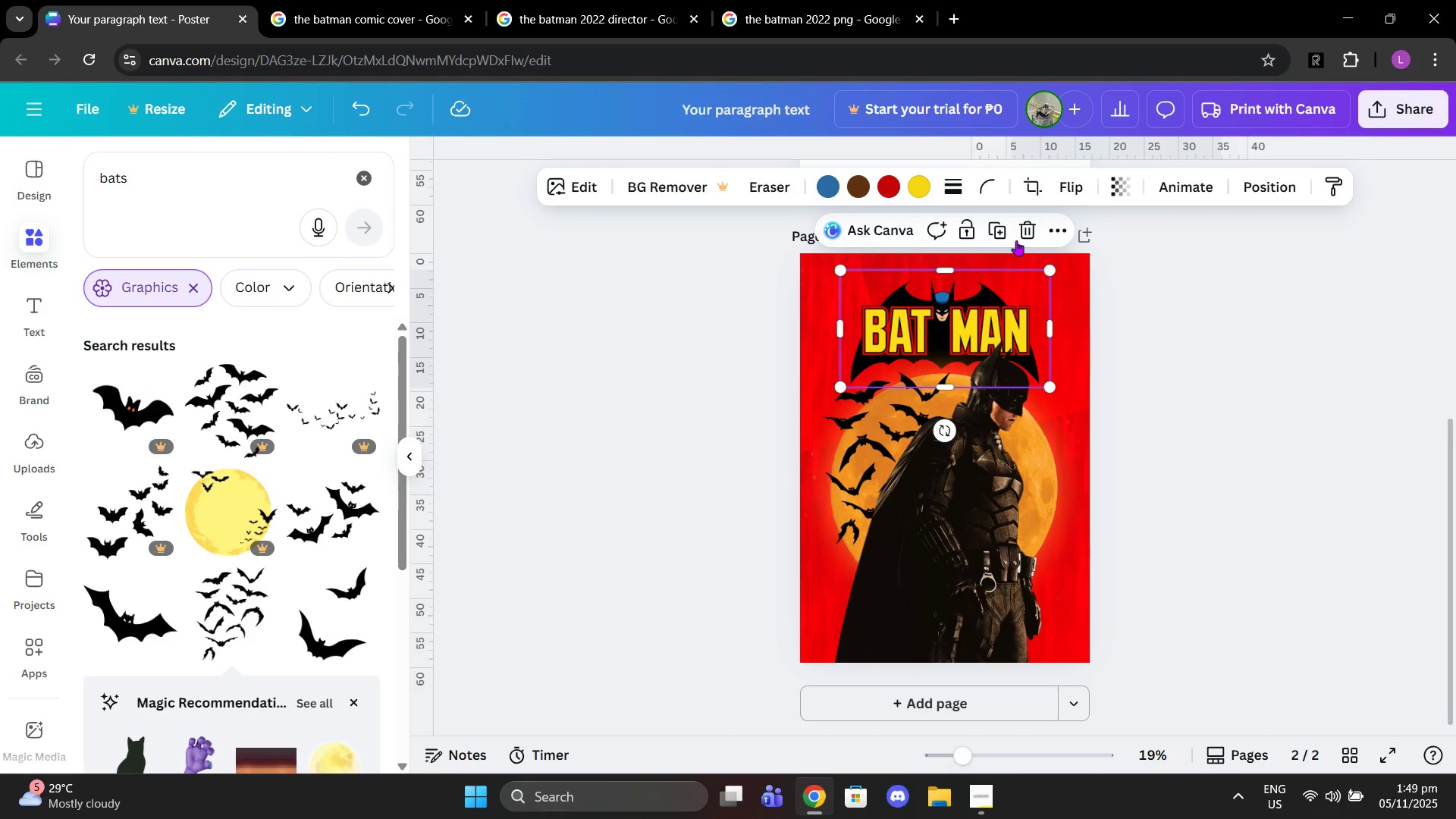 
left_click([1016, 240])
 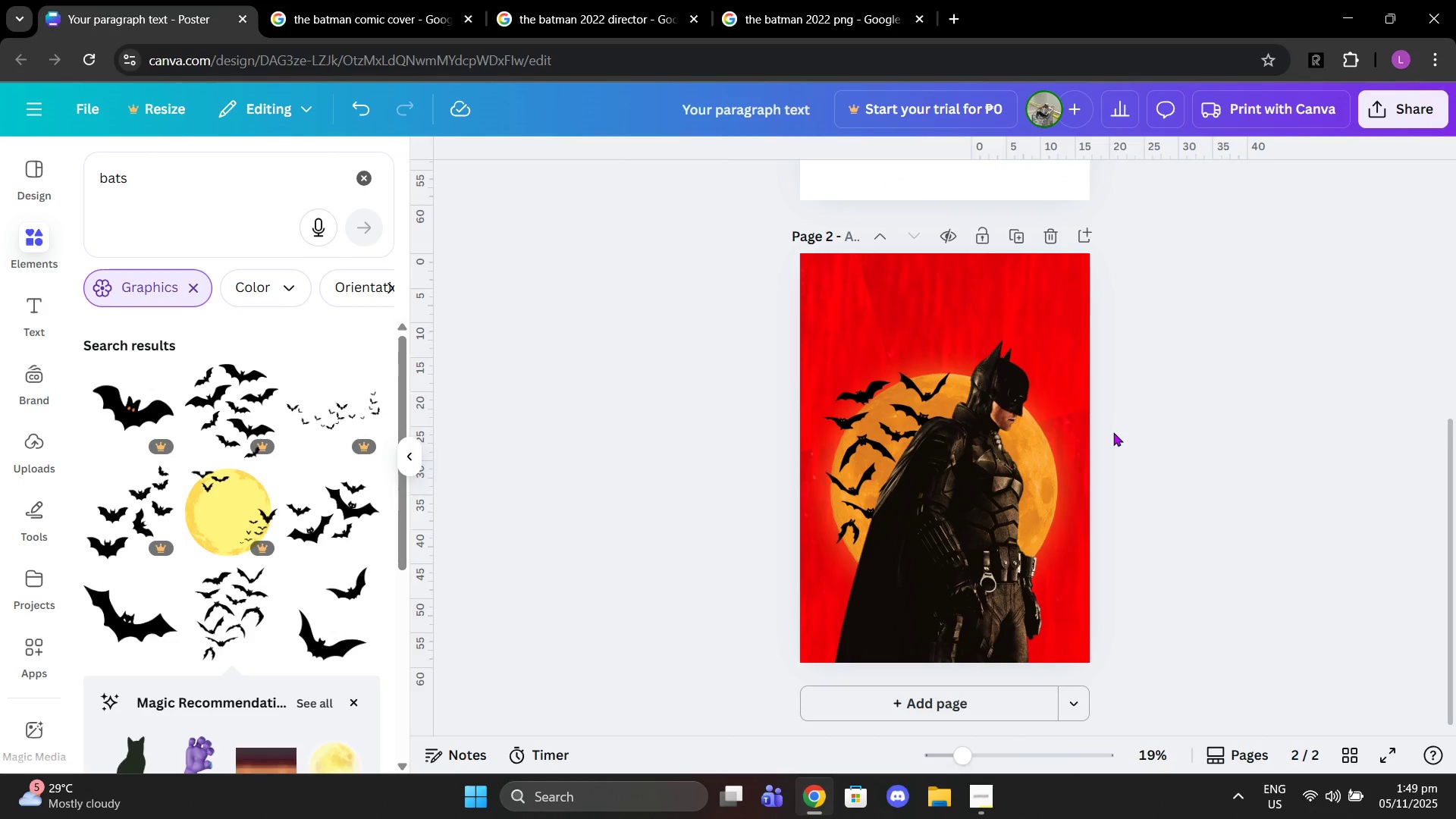 
scroll: coordinate [1091, 474], scroll_direction: up, amount: 2.0
 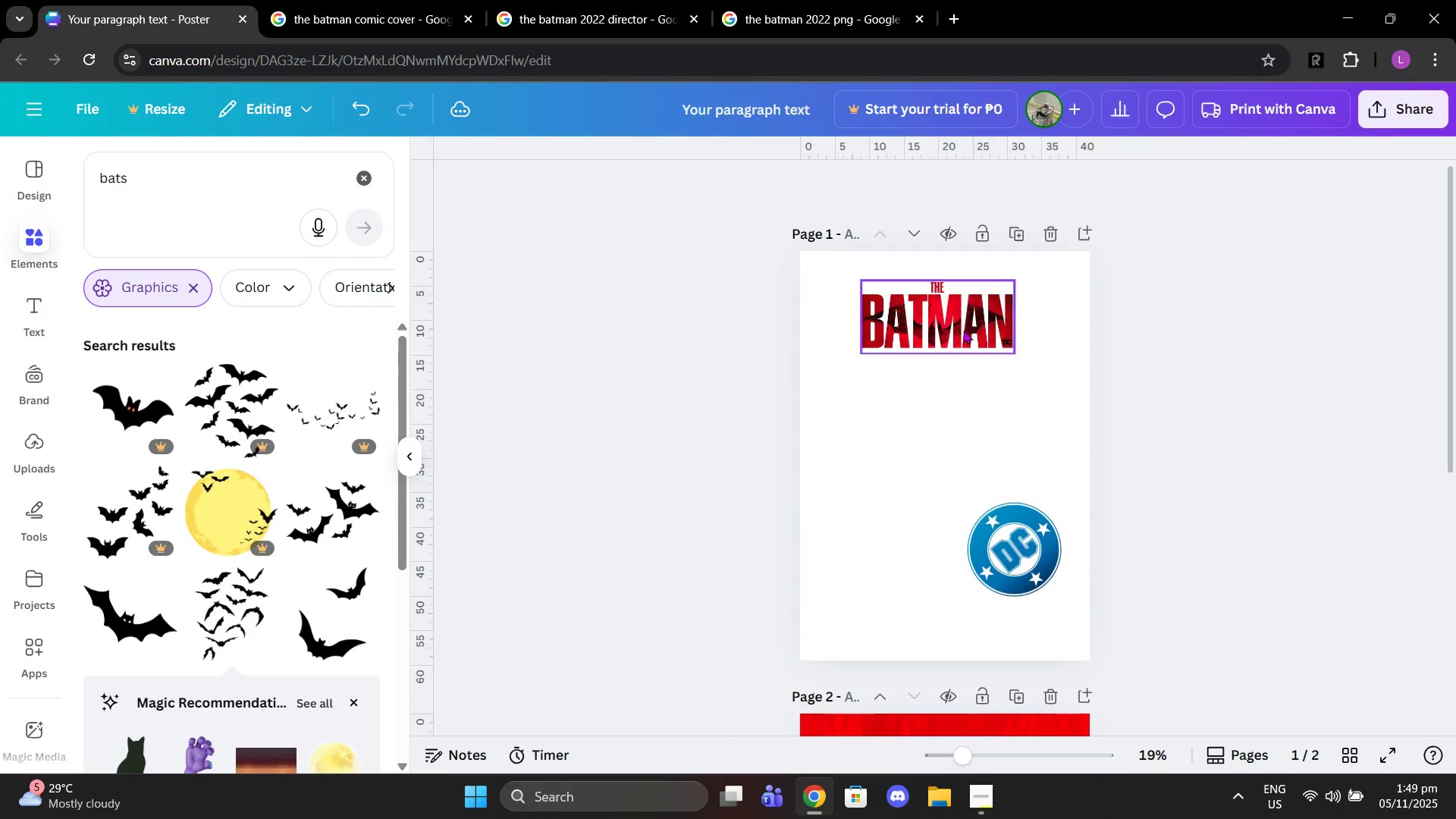 
left_click_drag(start_coordinate=[962, 328], to_coordinate=[972, 601])
 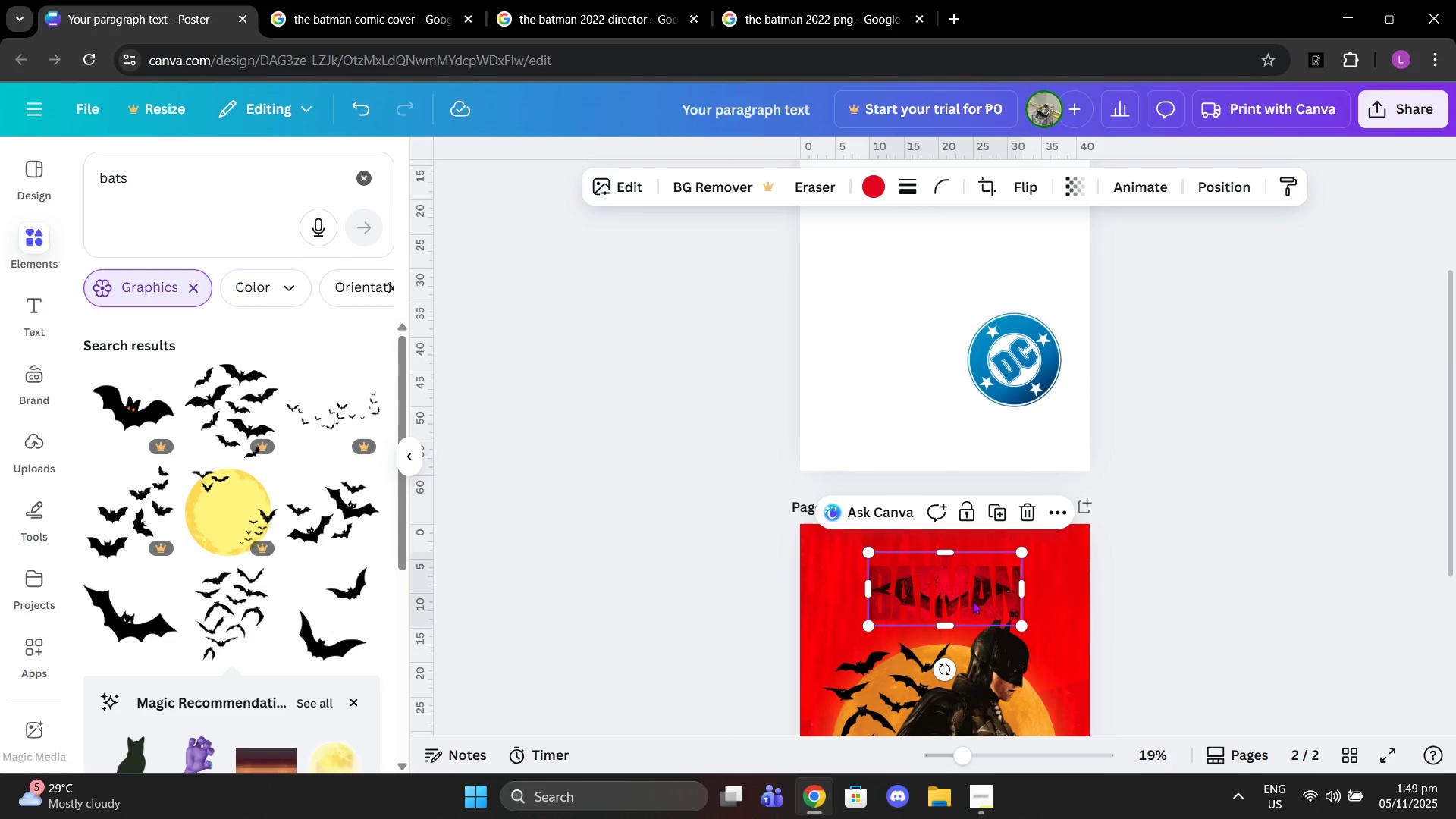 
scroll: coordinate [997, 624], scroll_direction: down, amount: 2.0
 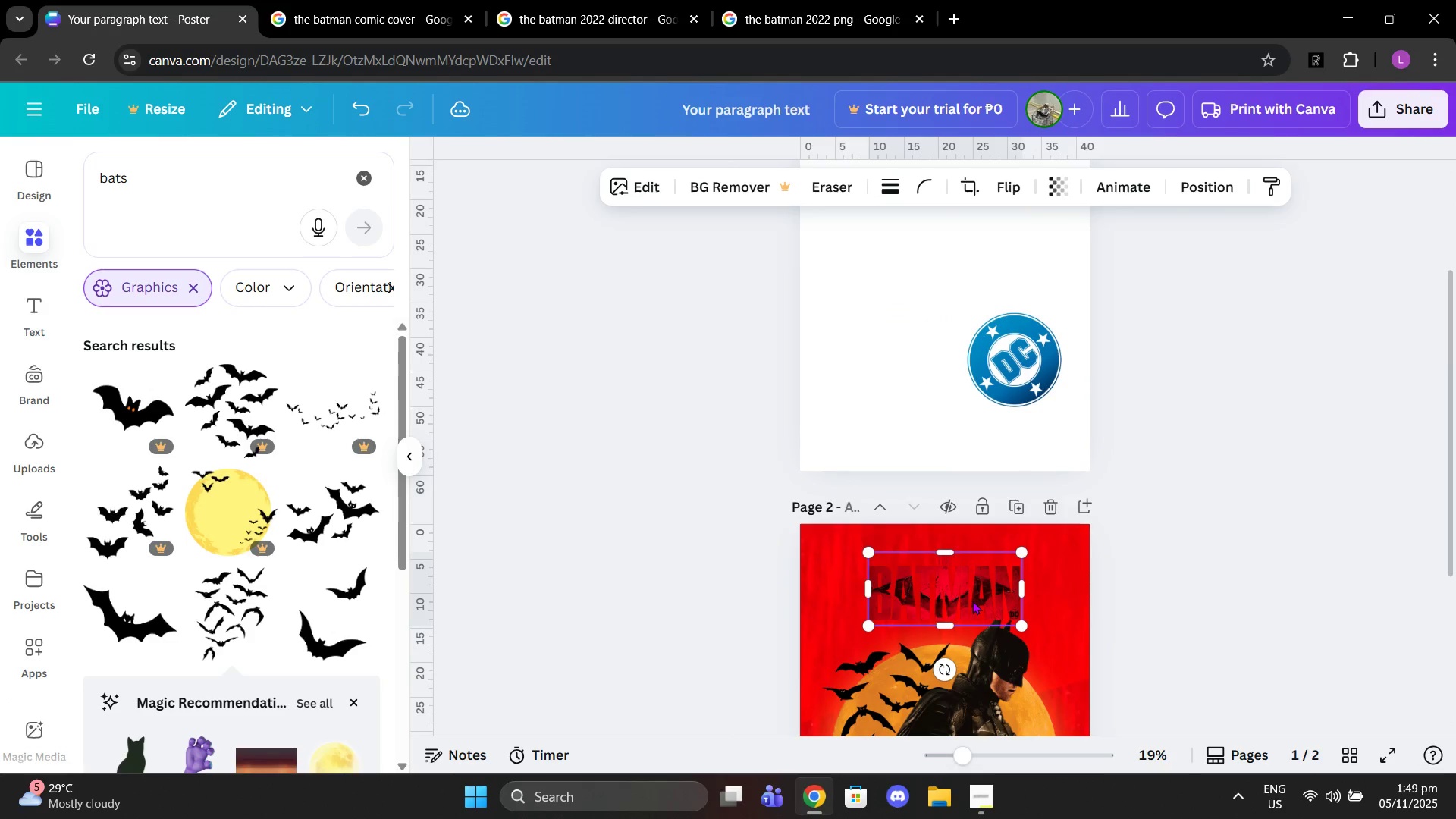 
left_click_drag(start_coordinate=[972, 601], to_coordinate=[974, 593])
 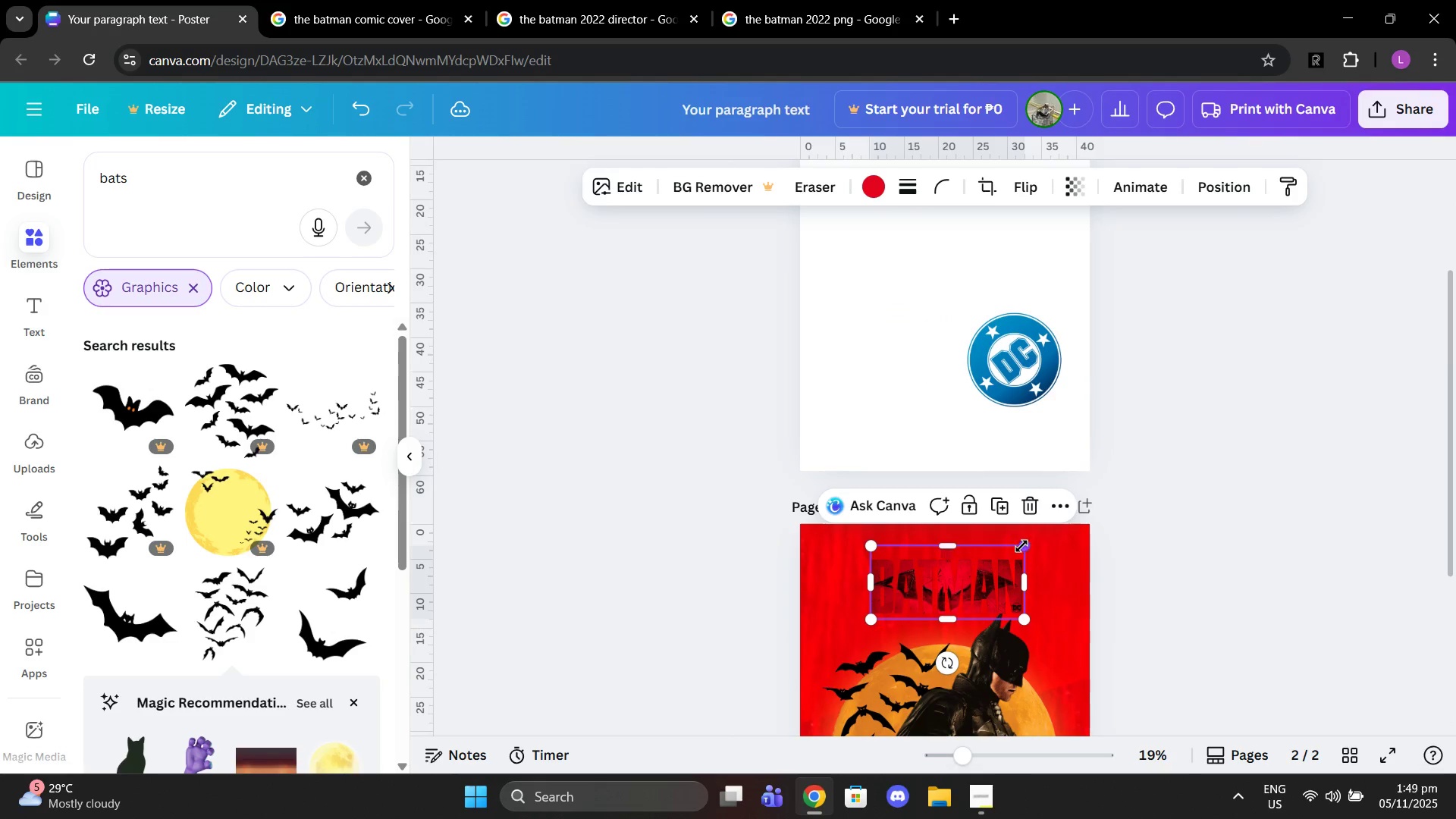 
left_click_drag(start_coordinate=[1023, 546], to_coordinate=[1066, 535])
 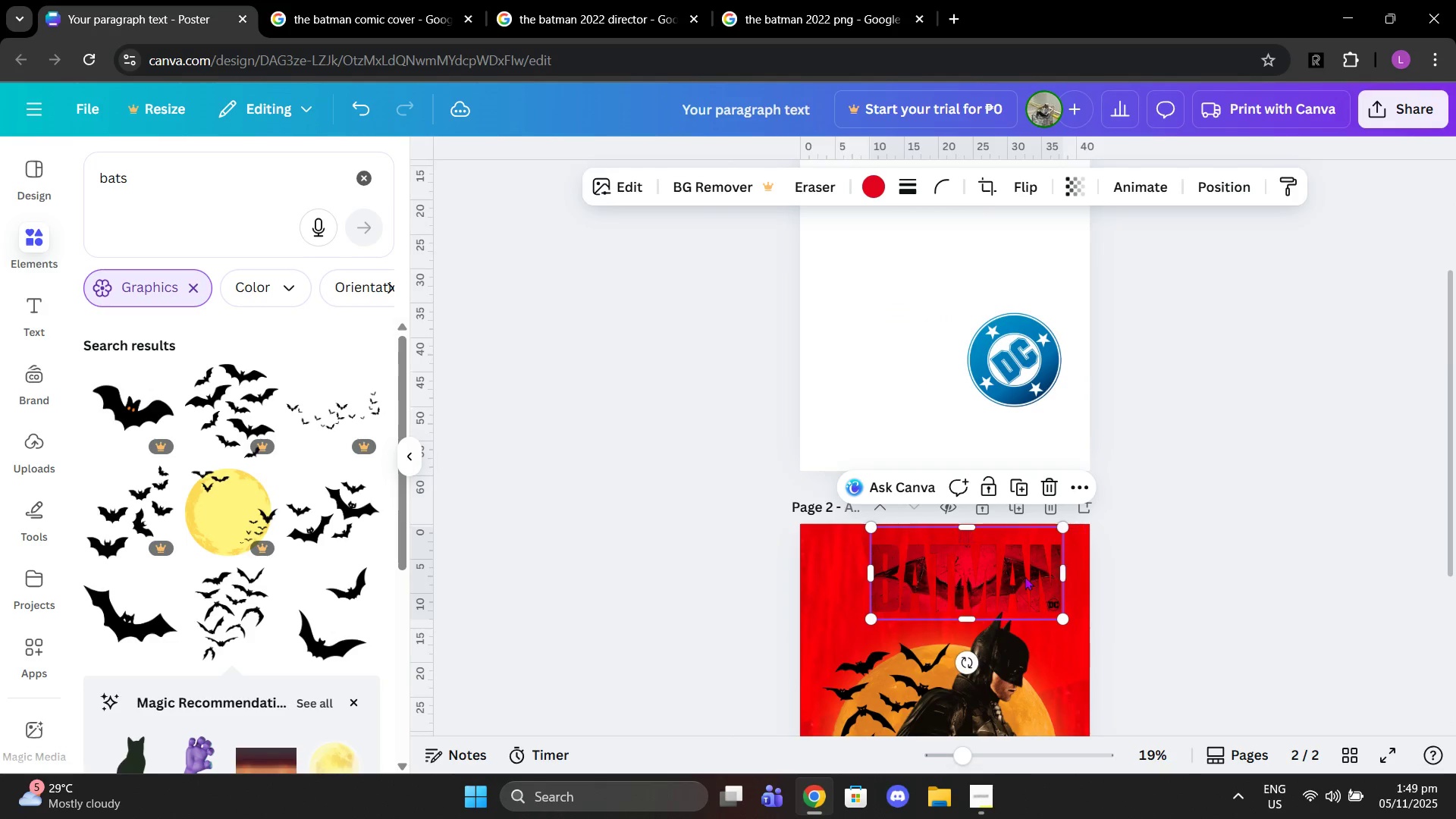 
left_click_drag(start_coordinate=[1025, 576], to_coordinate=[1014, 583])
 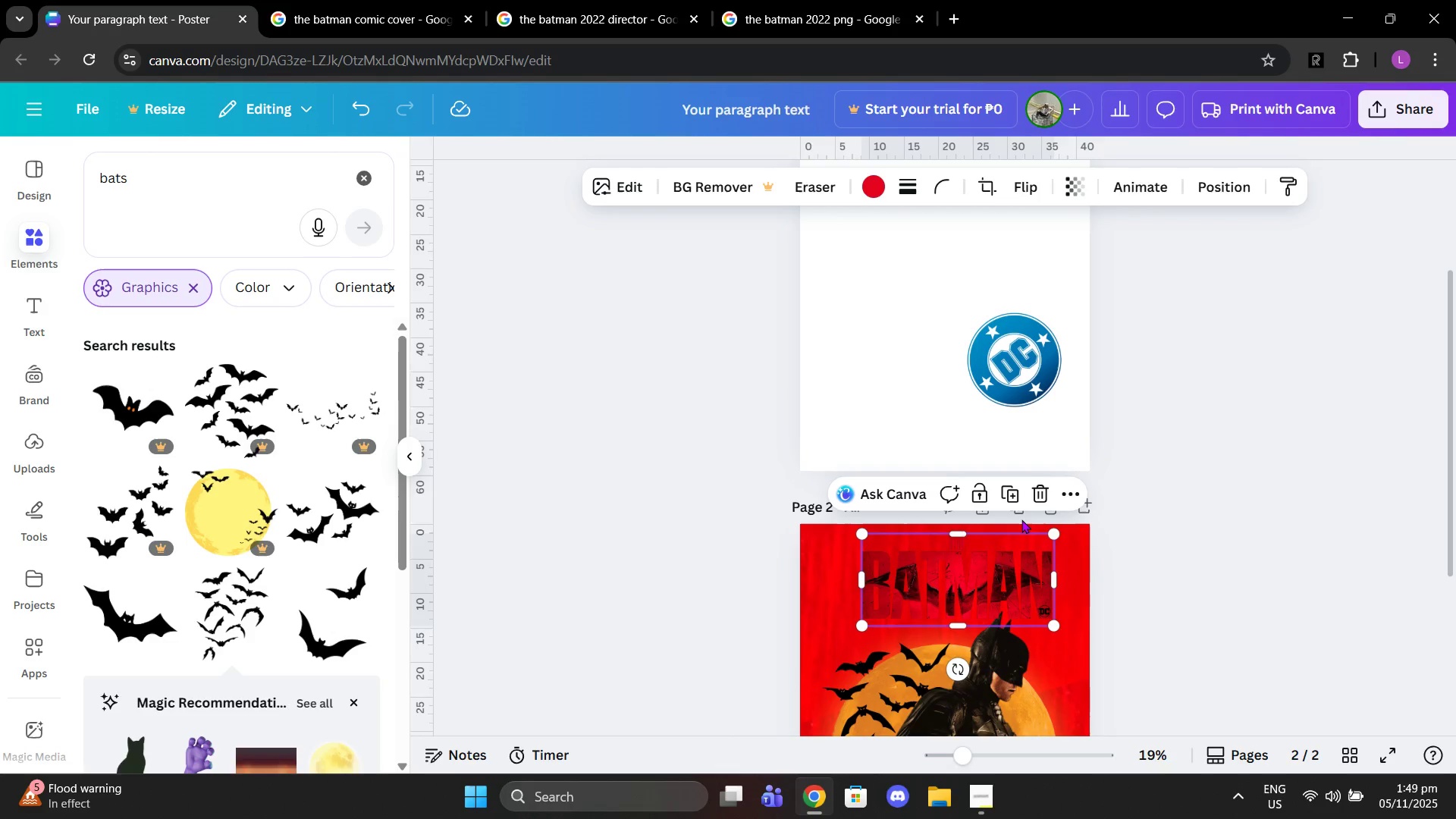 
left_click([1021, 519])
 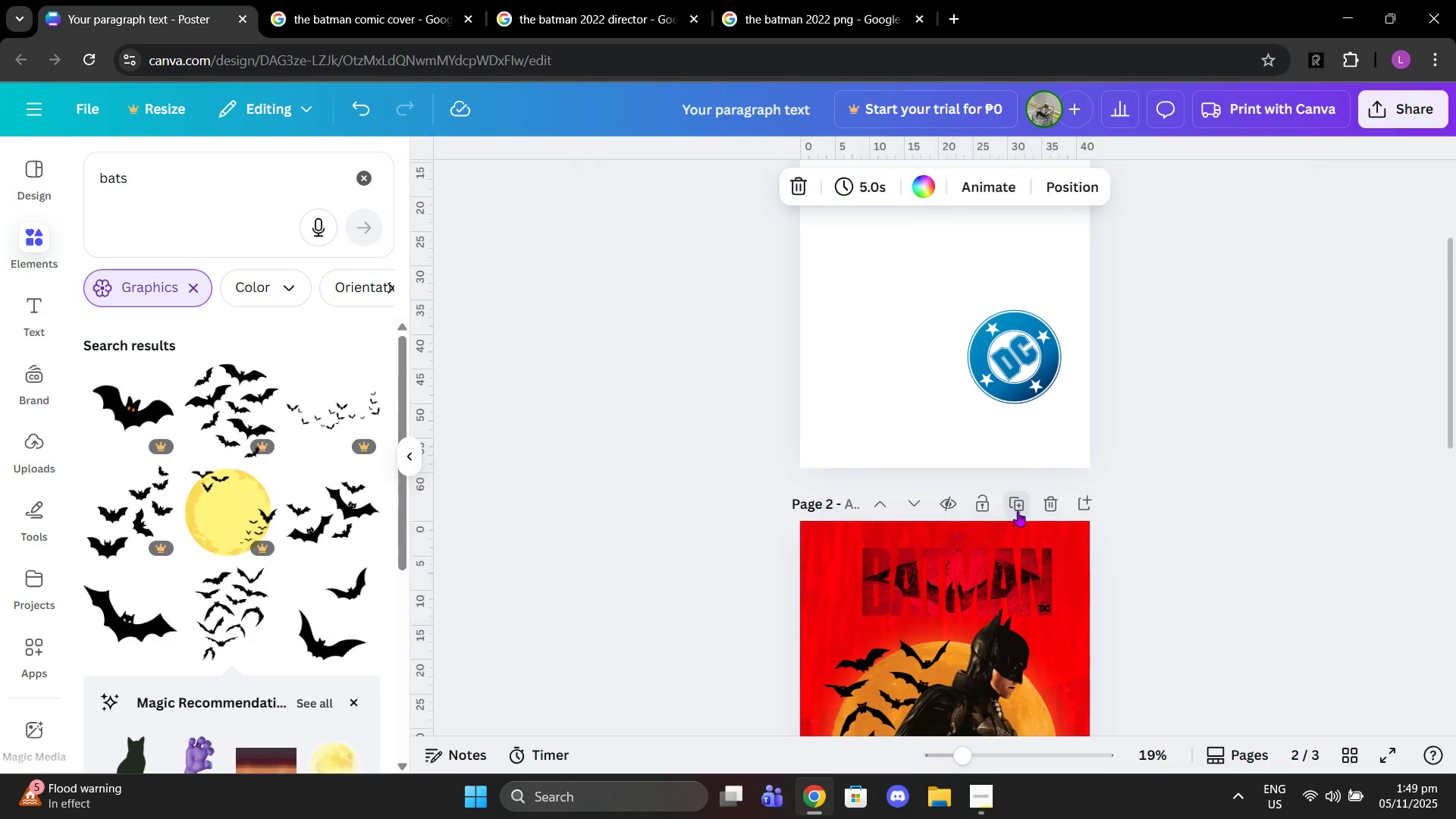 
double_click([1018, 511])
 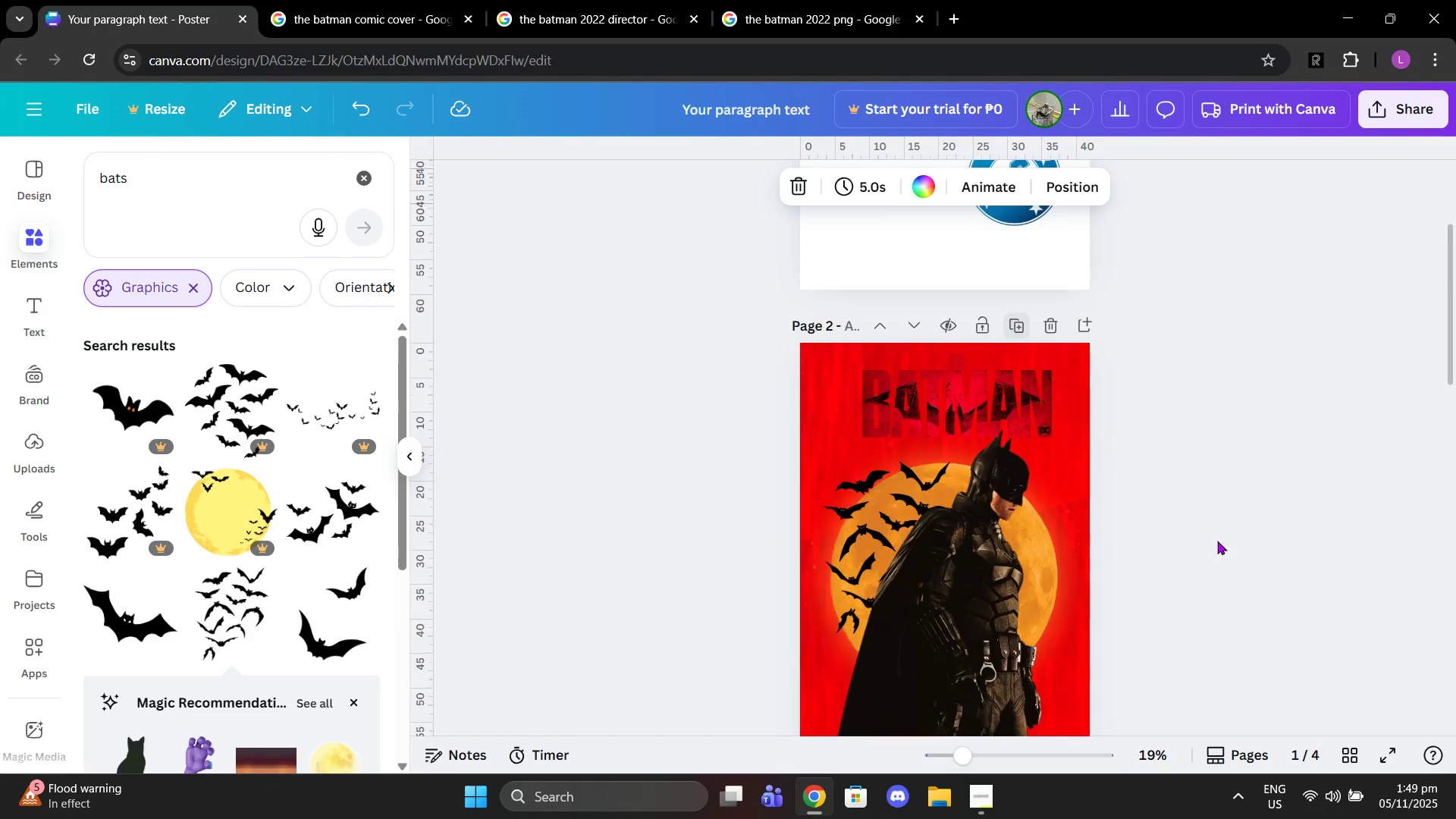 
scroll: coordinate [1217, 541], scroll_direction: down, amount: 2.0
 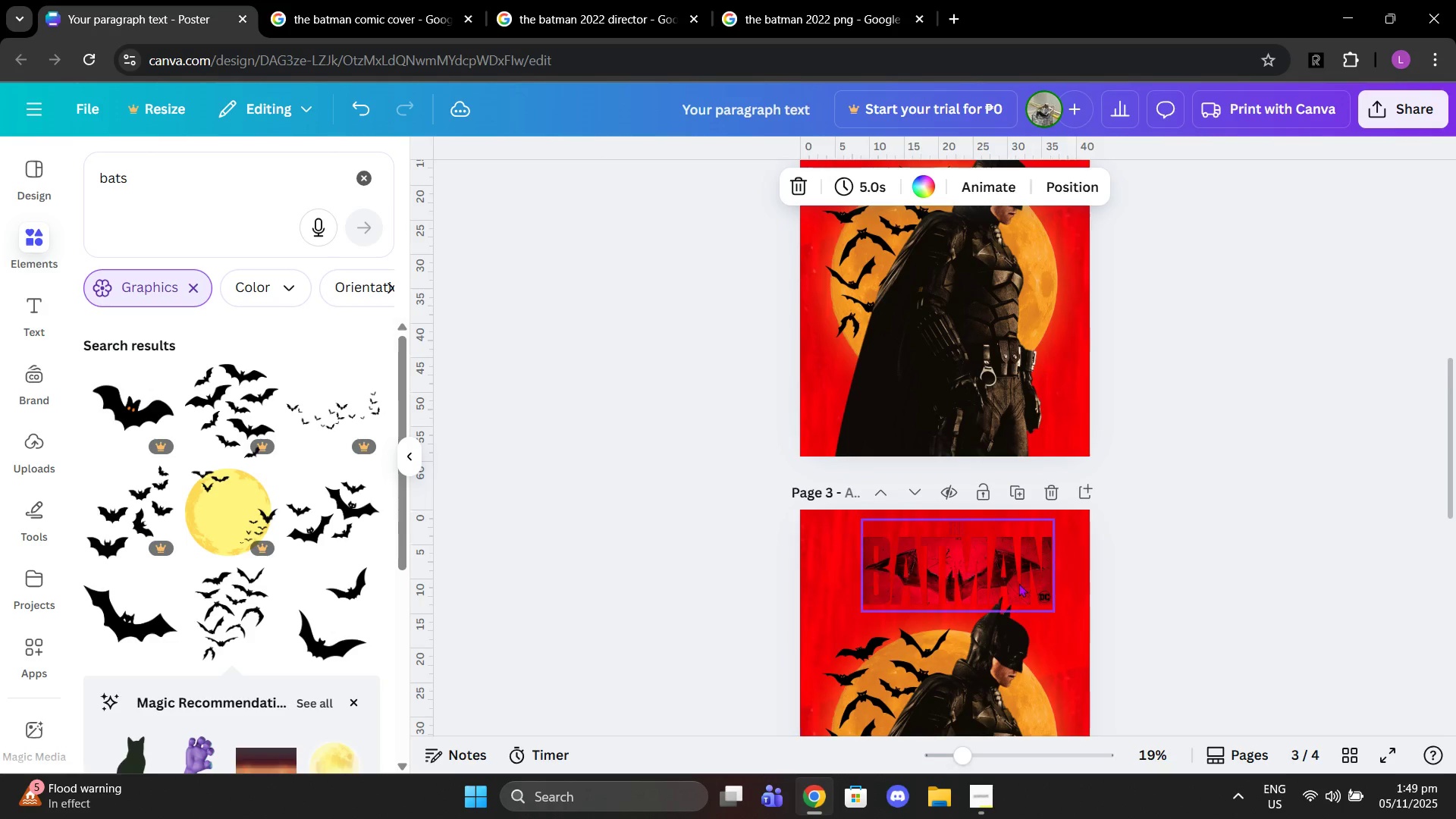 
left_click_drag(start_coordinate=[1003, 572], to_coordinate=[991, 572])
 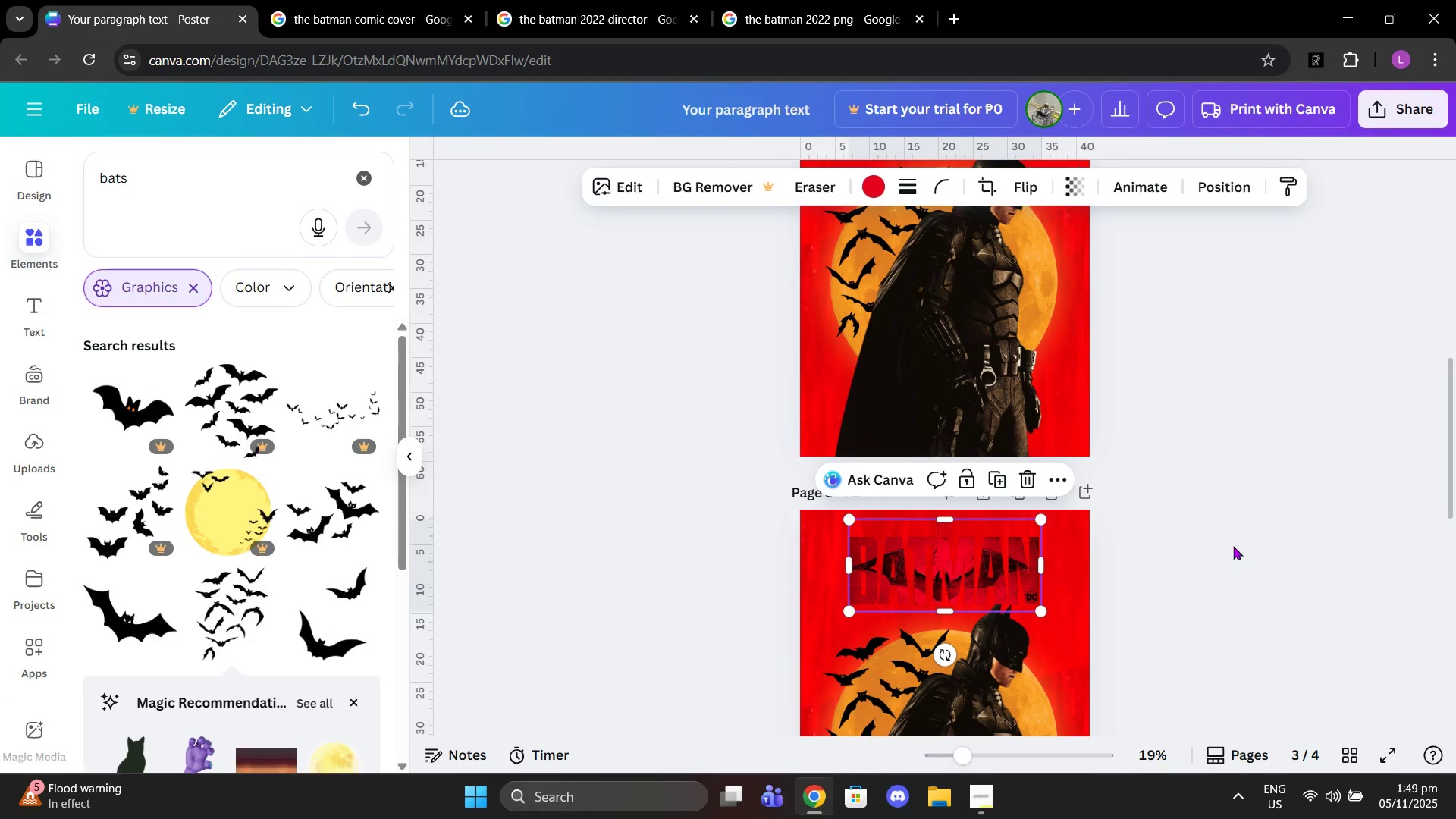 
scroll: coordinate [1233, 546], scroll_direction: down, amount: 3.0
 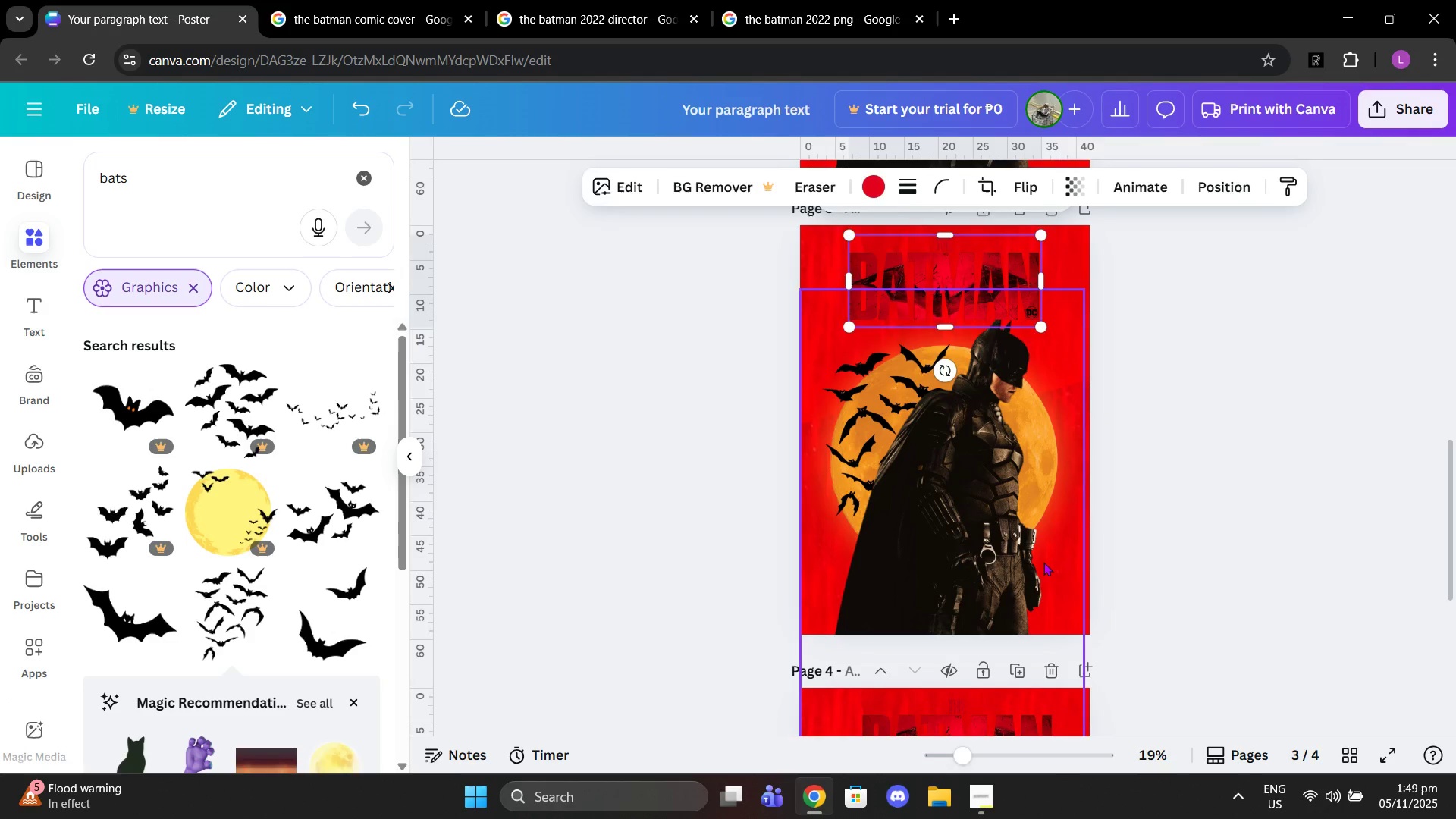 
left_click([1043, 562])
 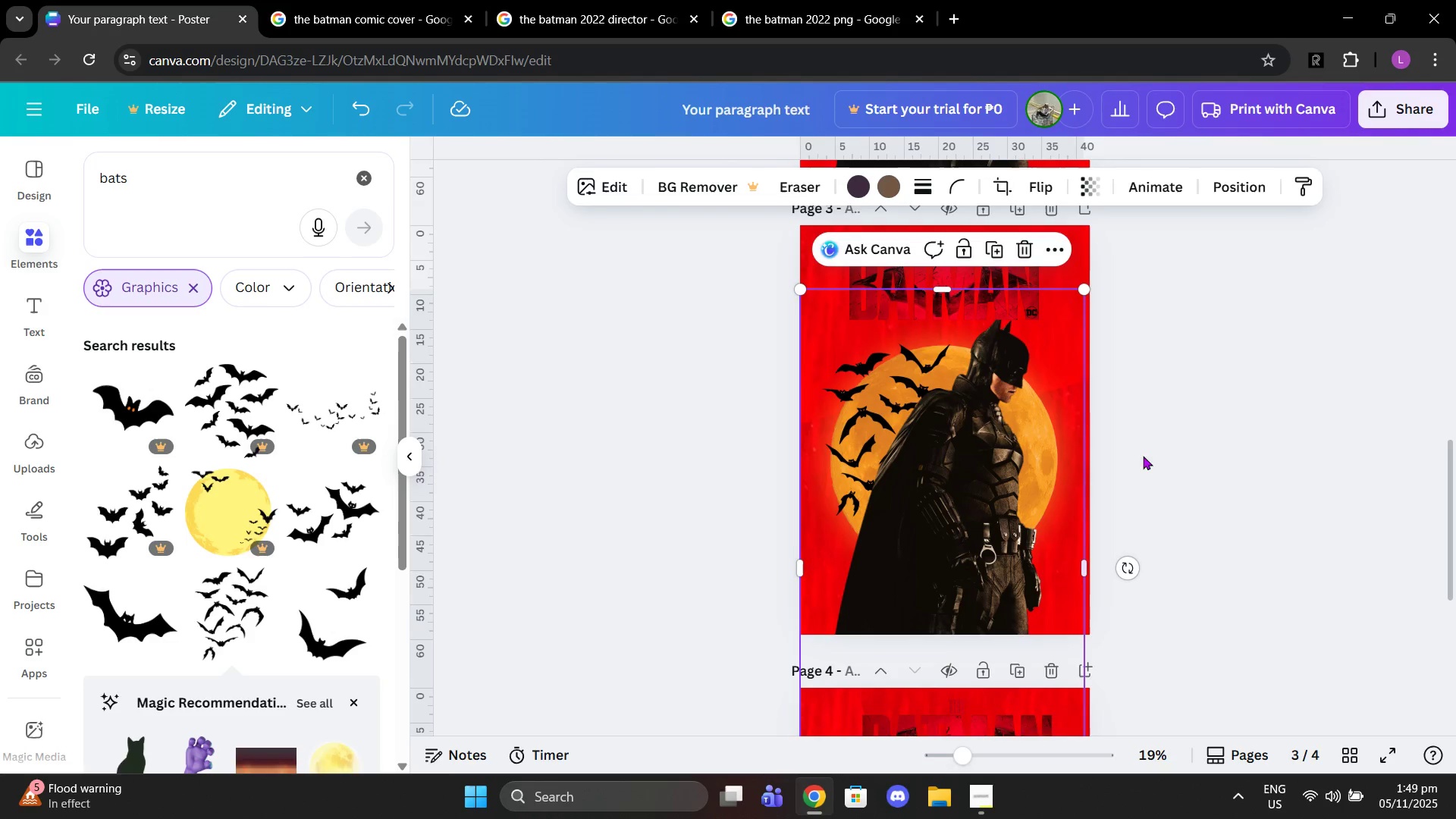 
scroll: coordinate [1147, 449], scroll_direction: up, amount: 1.0
 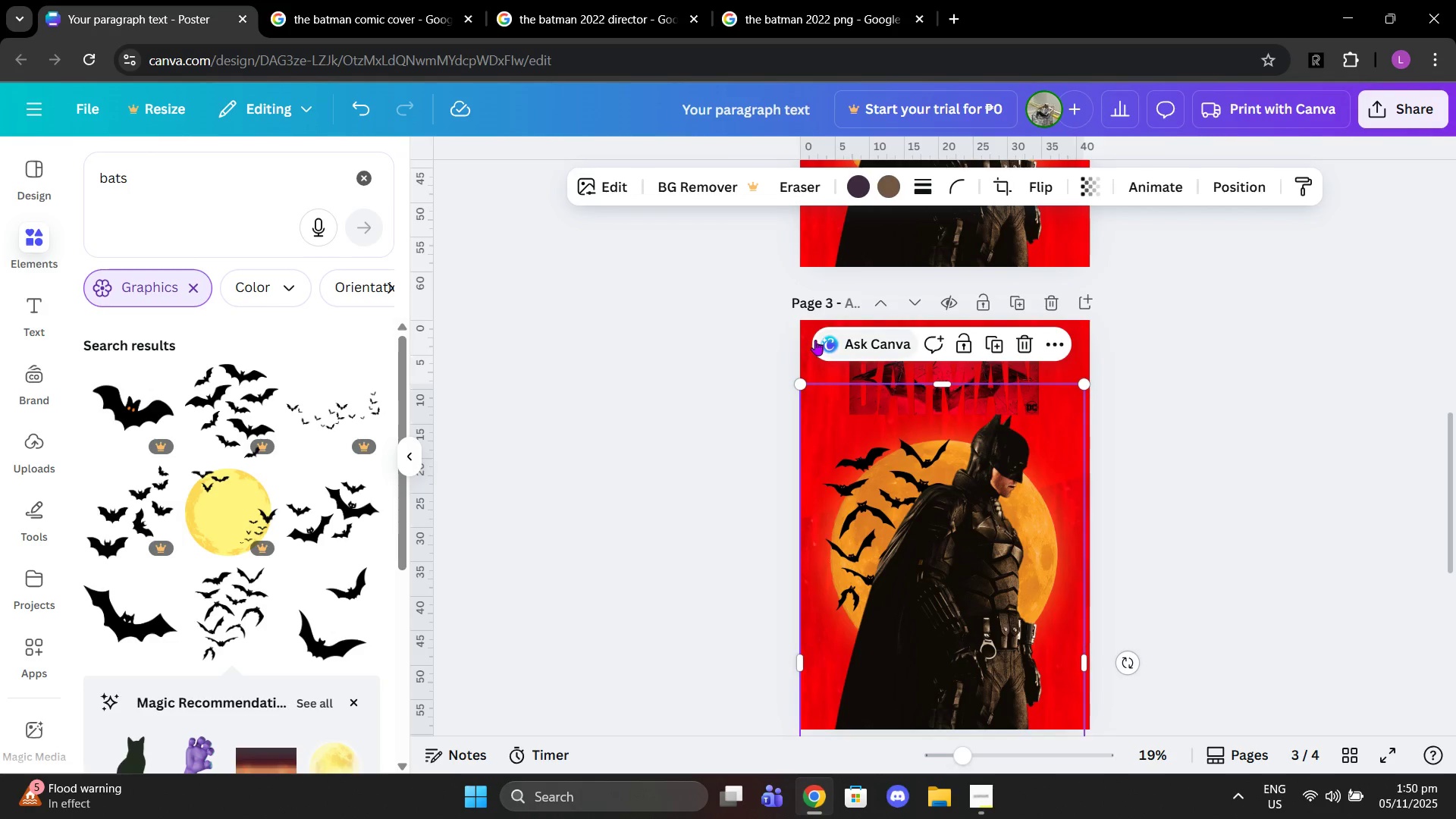 
left_click([802, 350])
 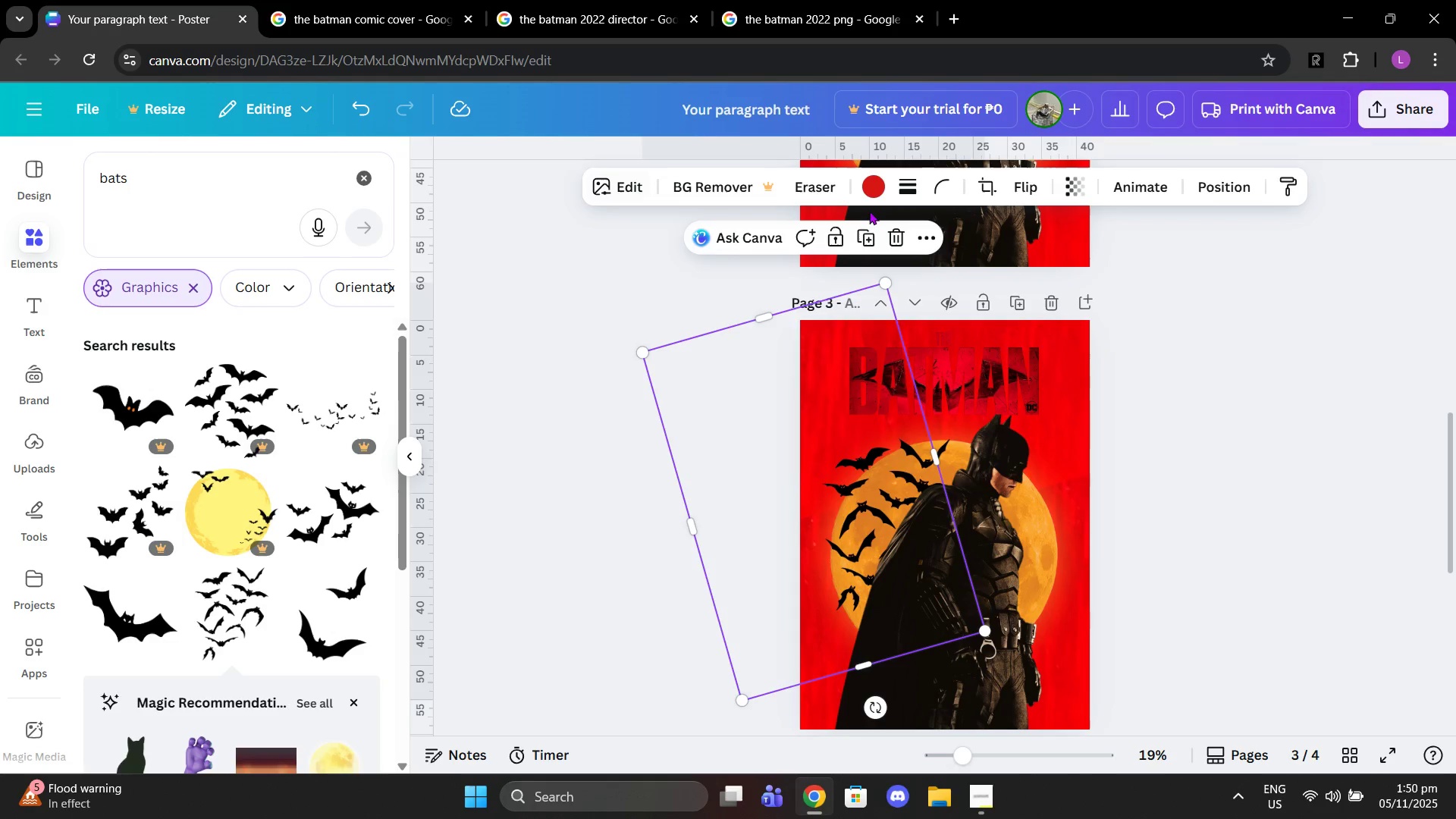 
left_click([1216, 179])
 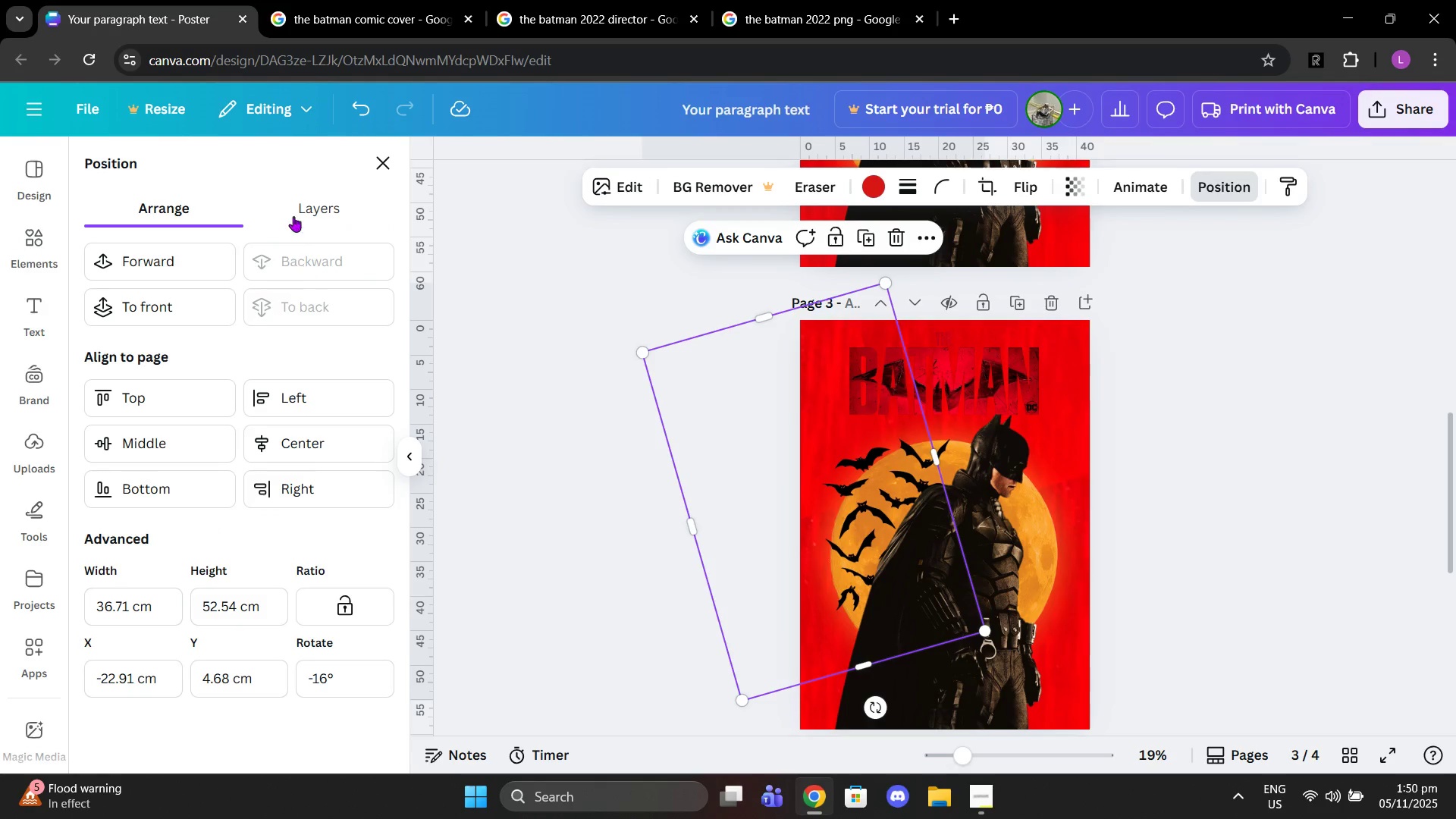 
left_click([293, 216])
 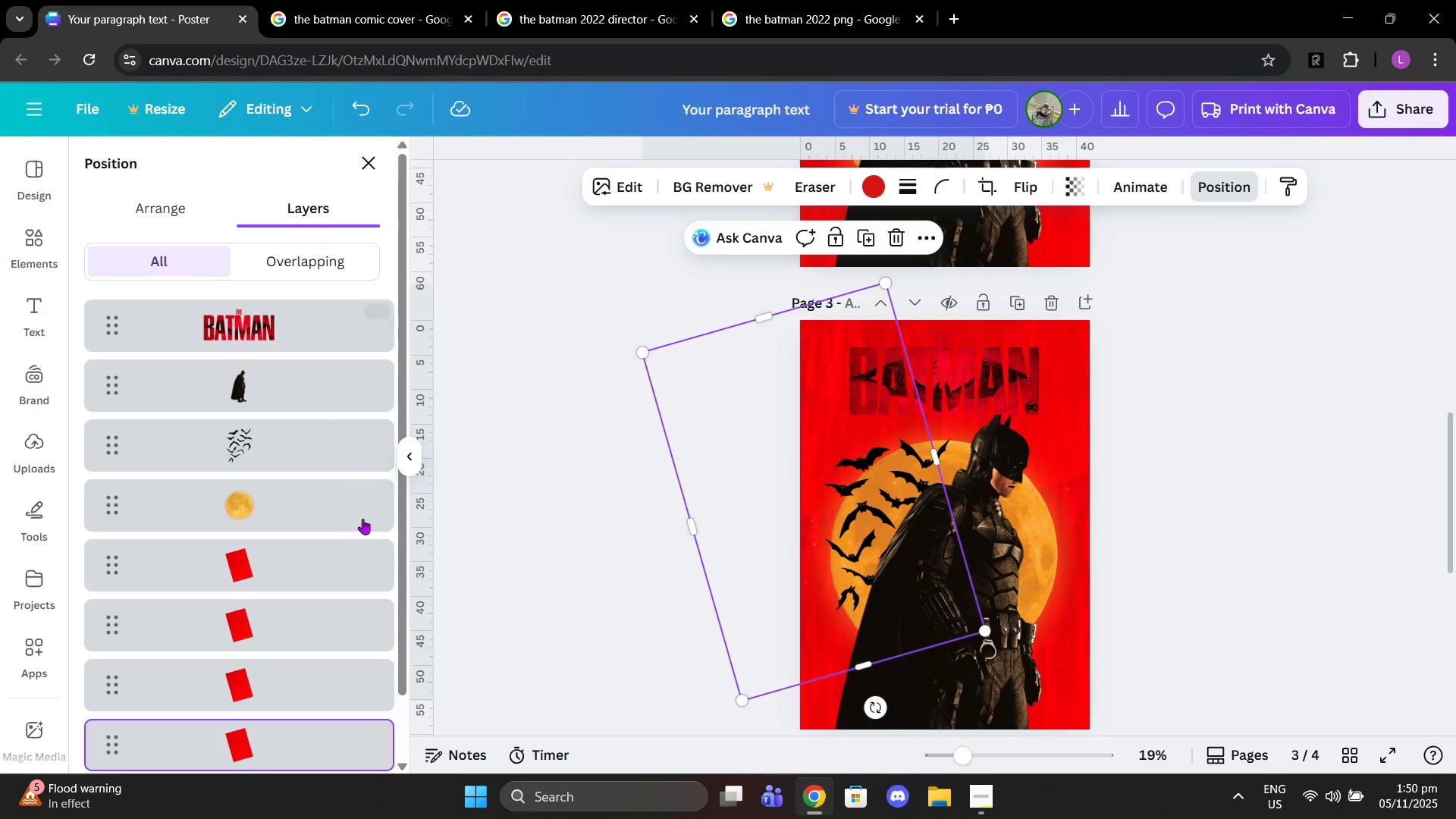 
scroll: coordinate [364, 532], scroll_direction: down, amount: 2.0
 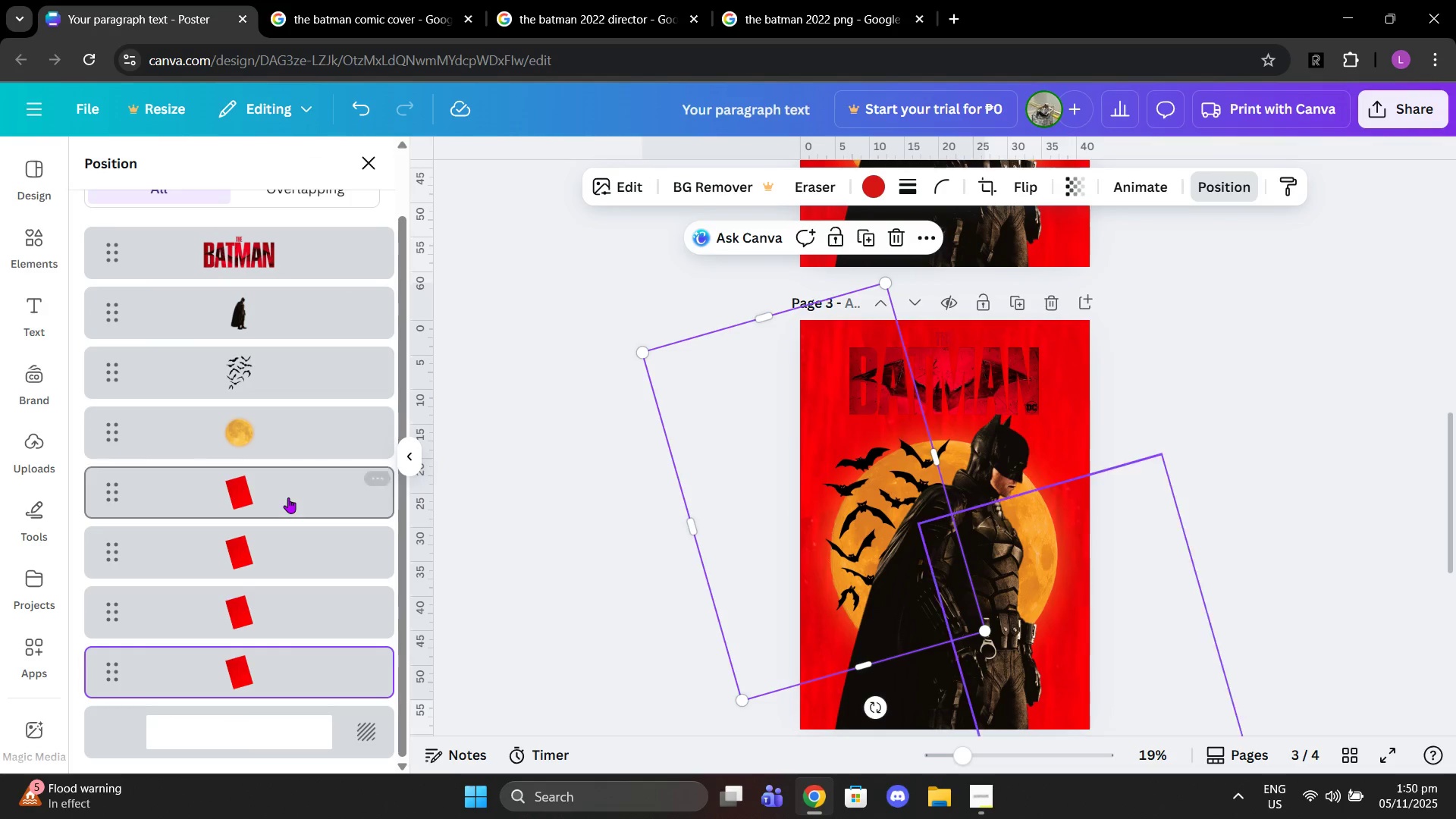 
left_click([288, 497])
 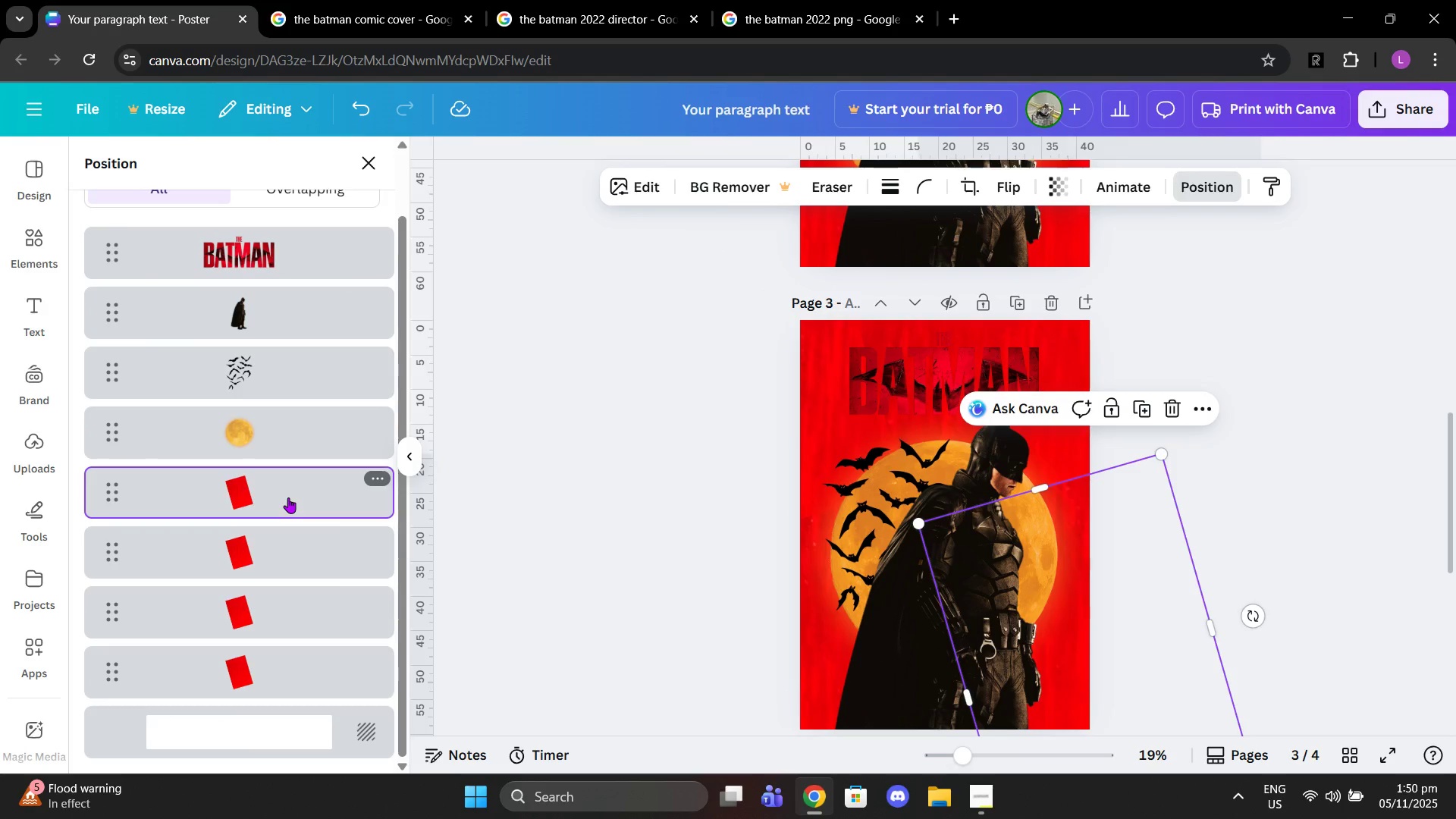 
key(Delete)
 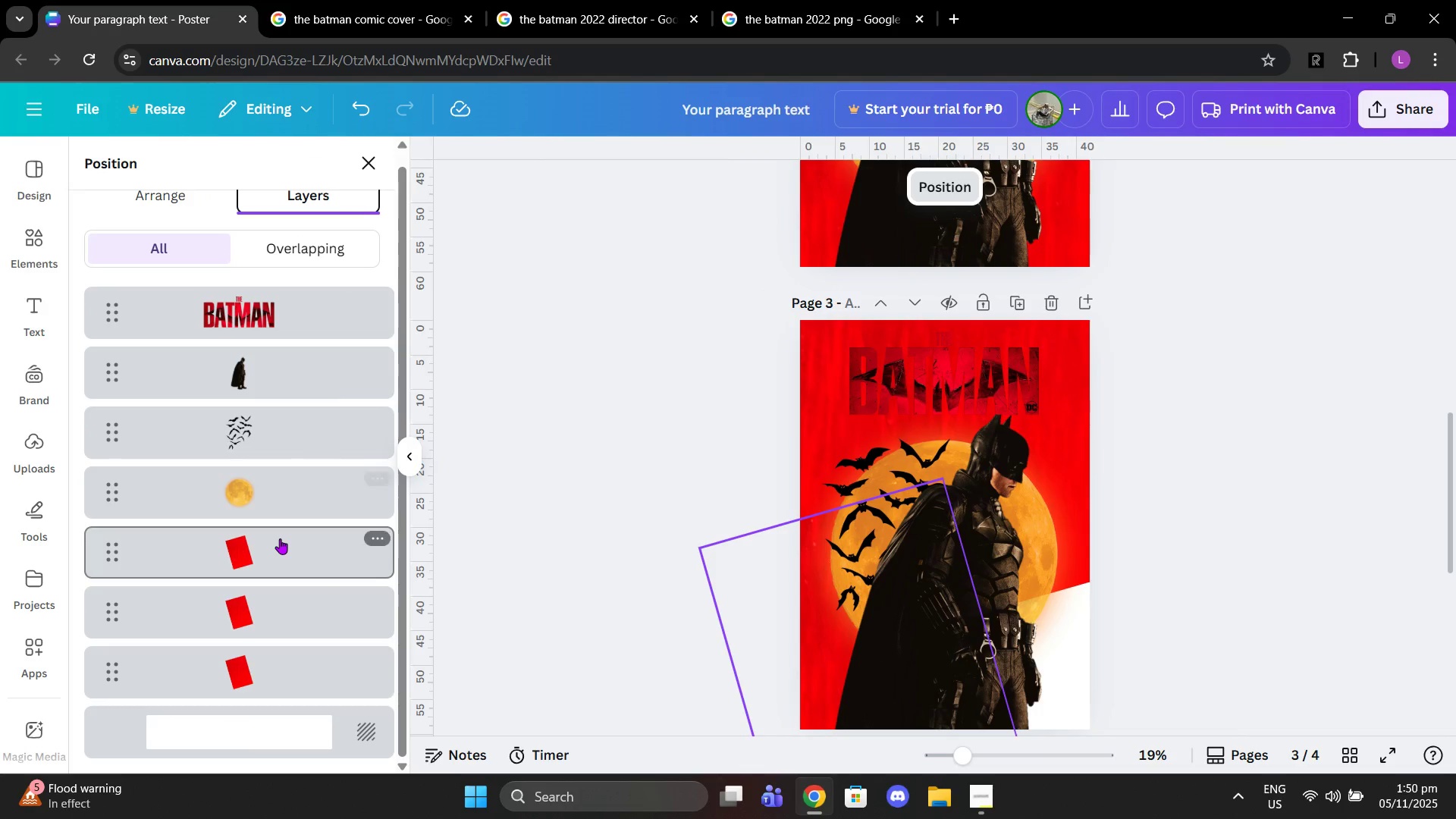 
left_click([280, 538])
 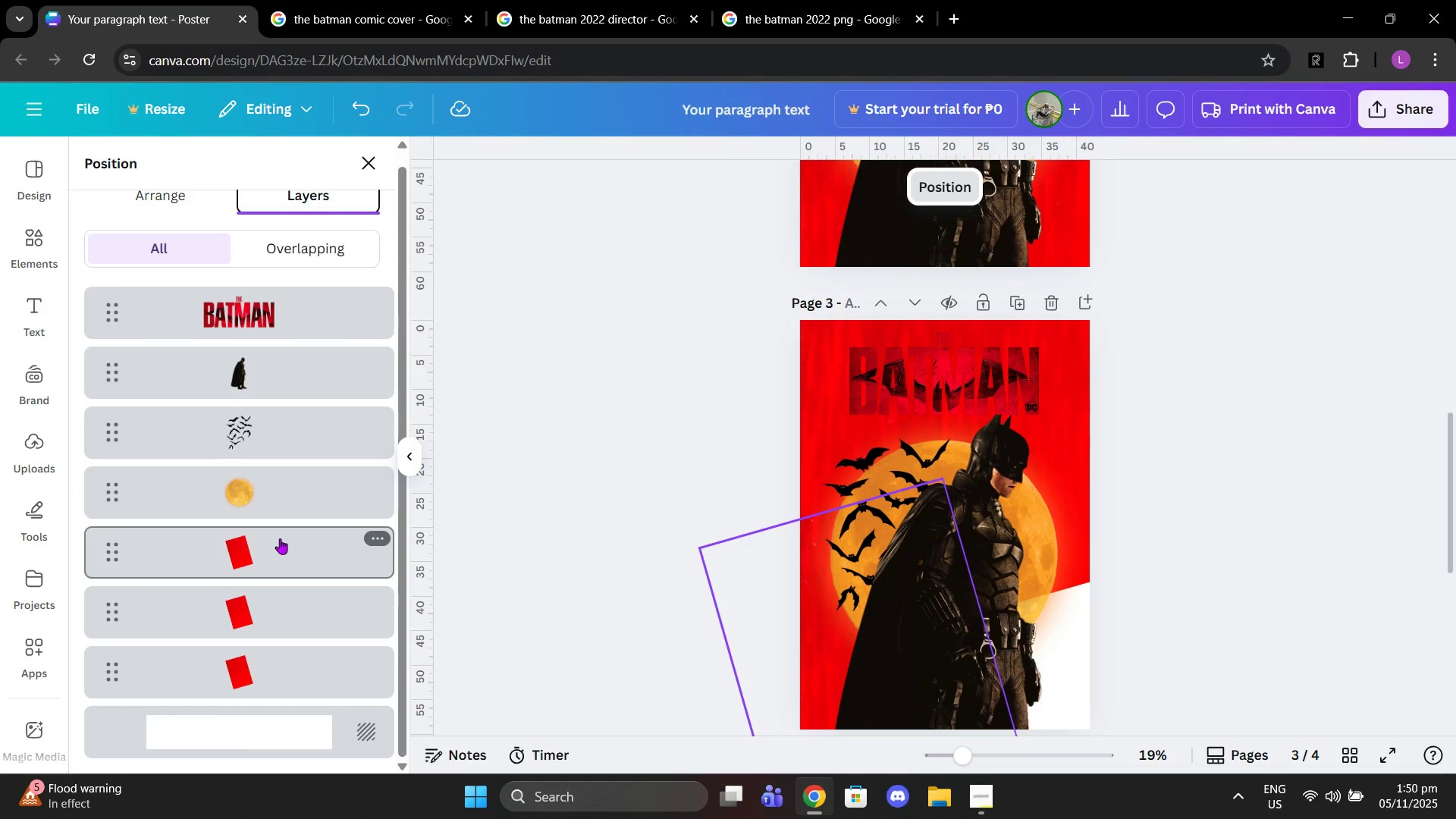 
key(Delete)
 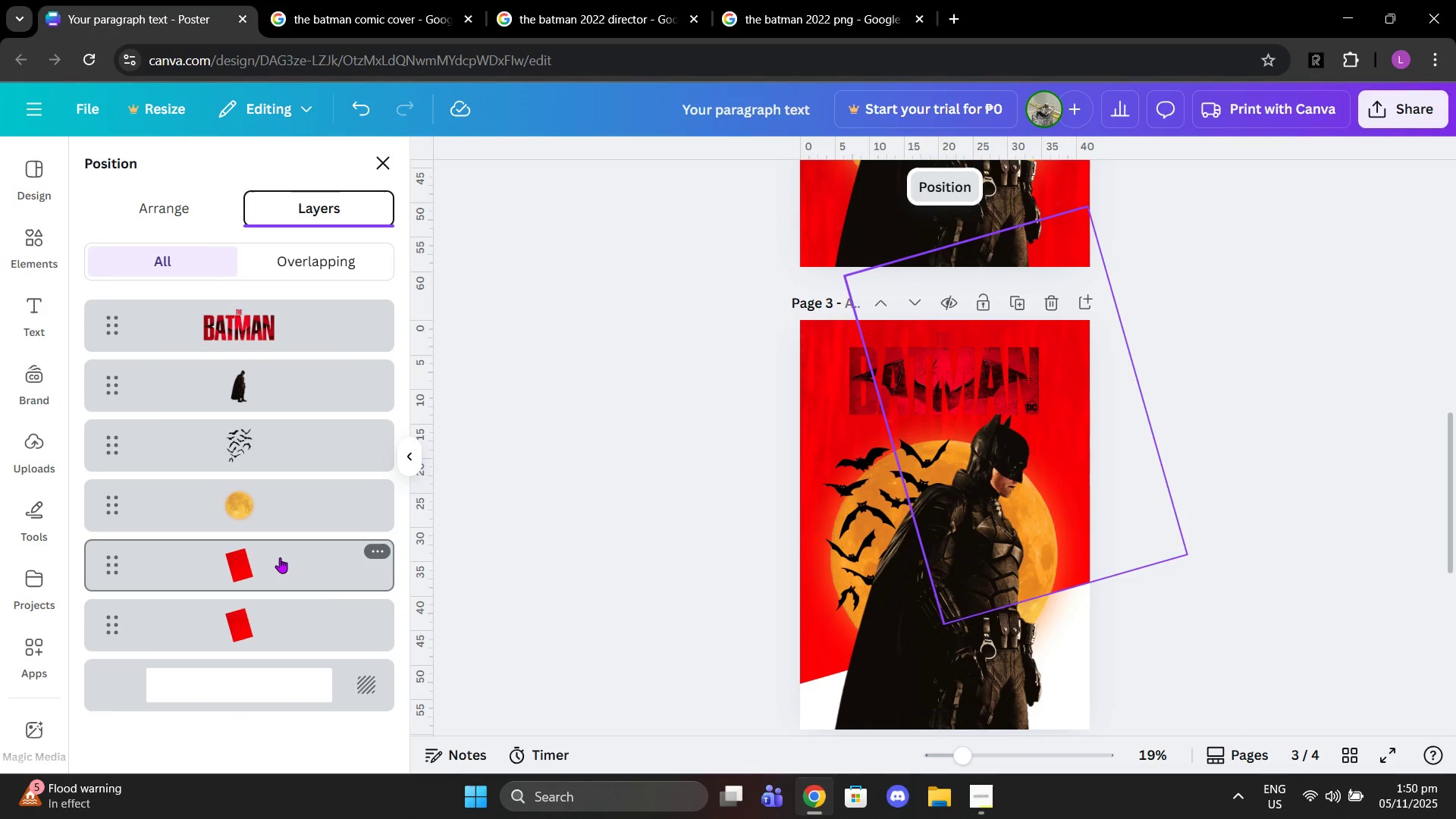 
left_click([280, 557])
 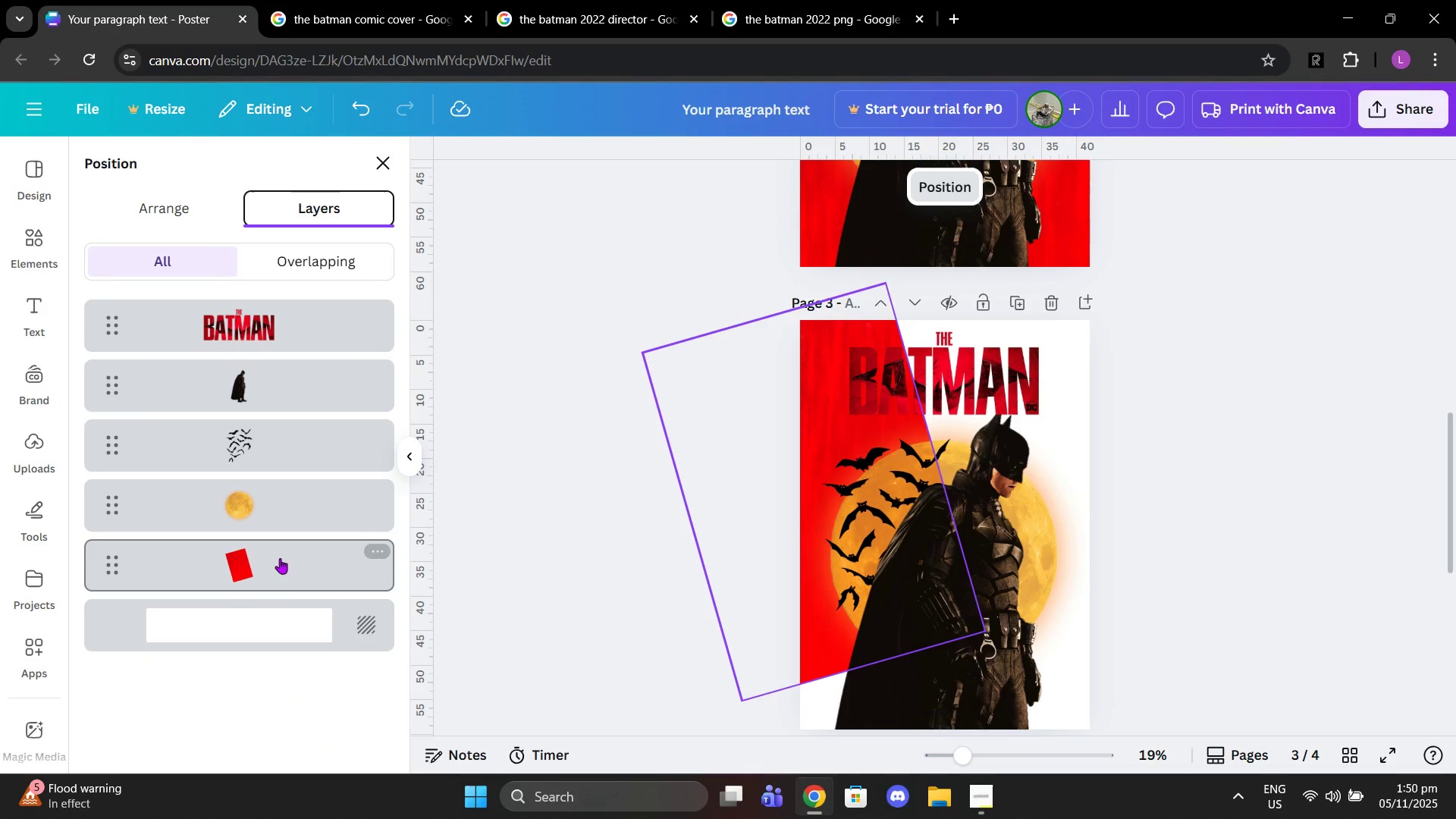 
key(Delete)
 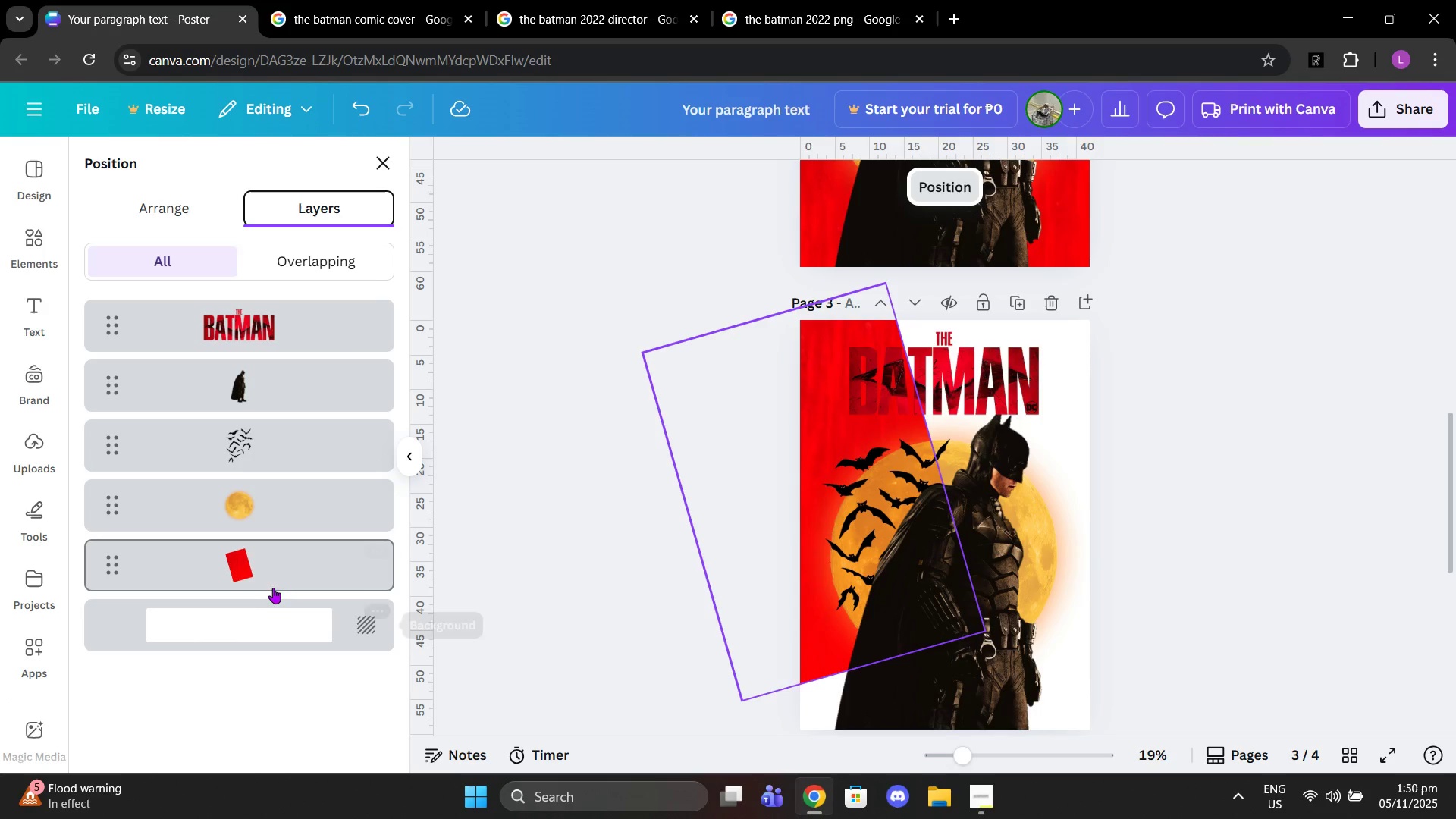 
left_click([269, 585])
 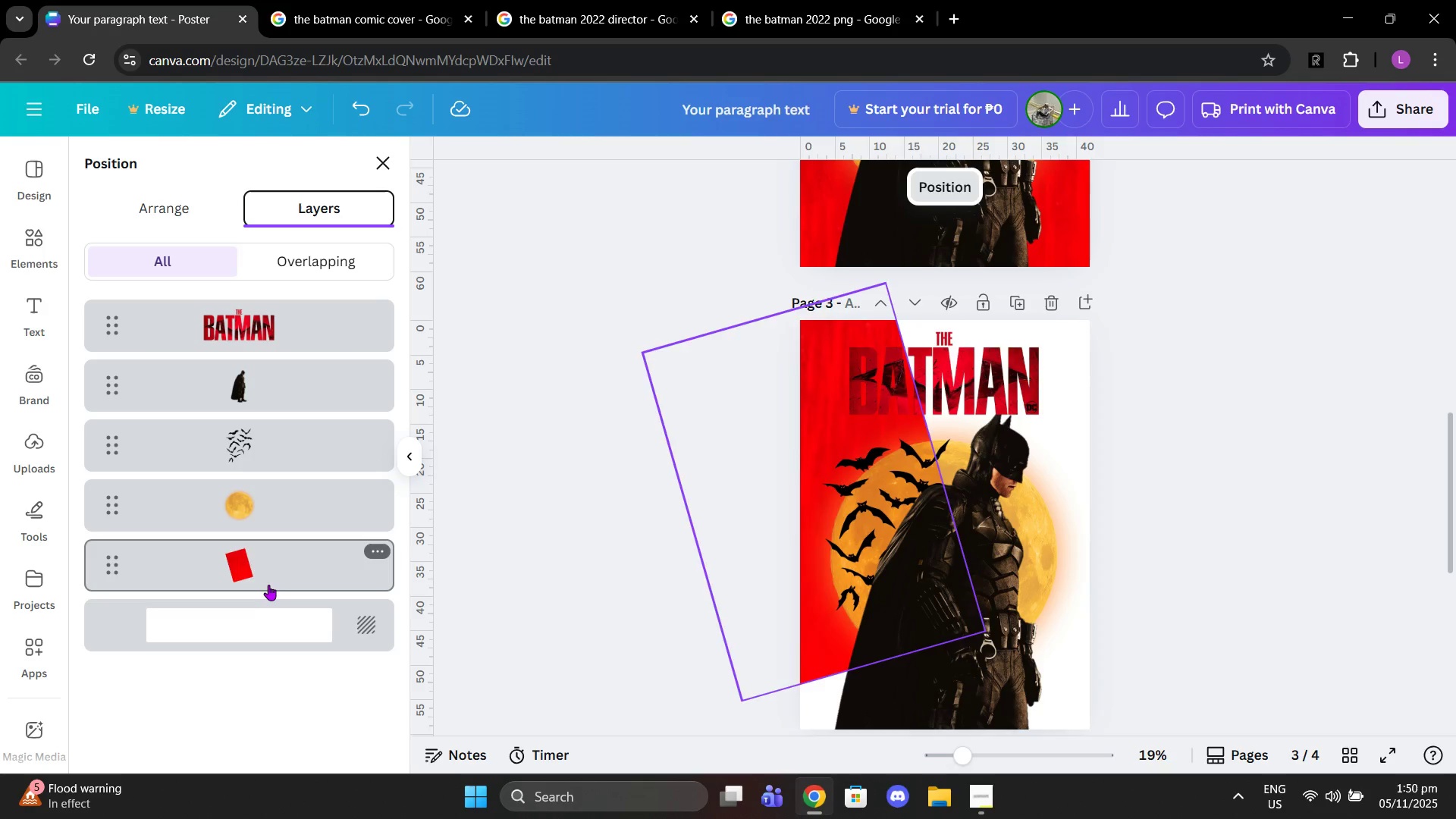 
key(Delete)
 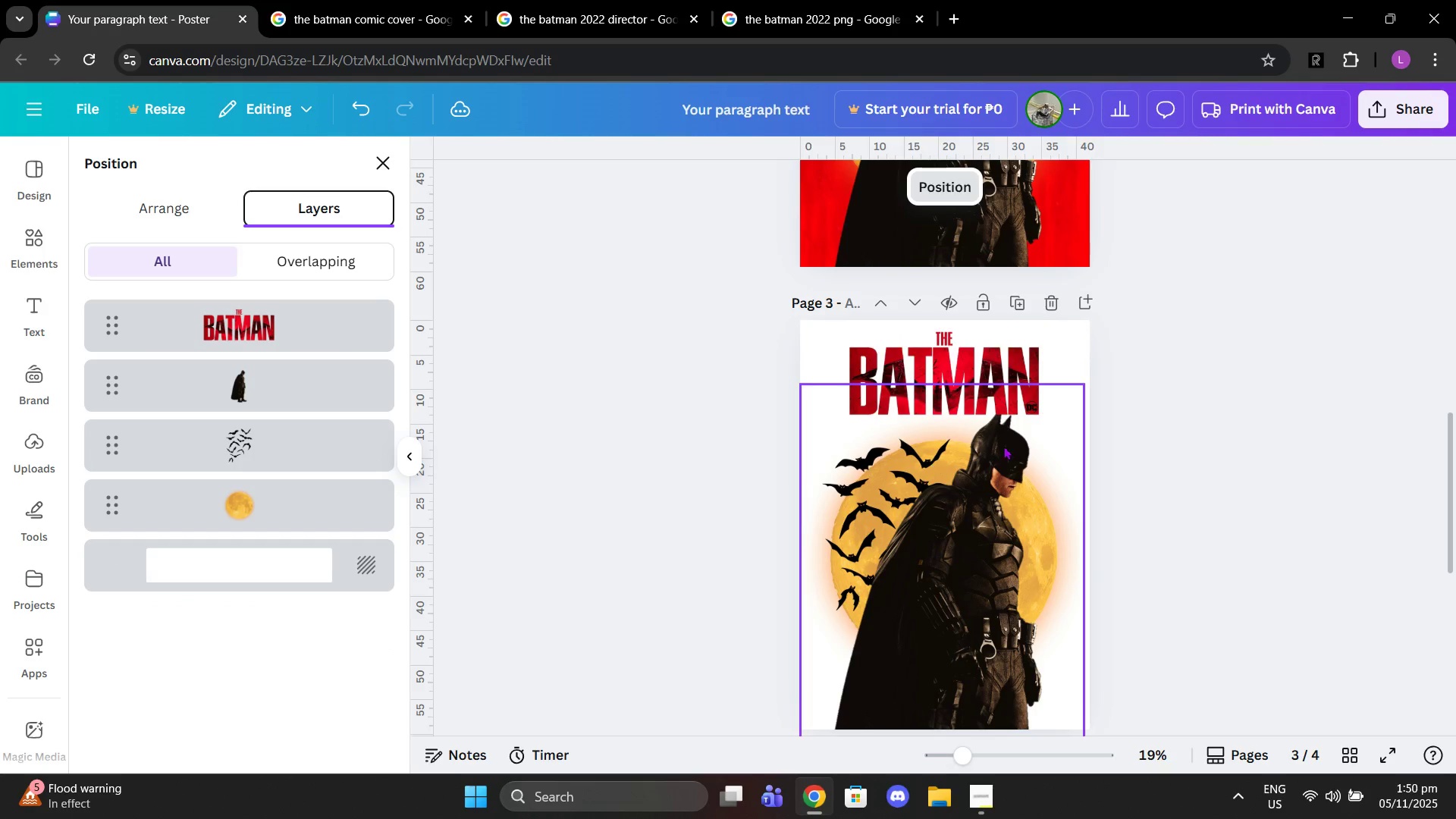 
left_click([1056, 355])
 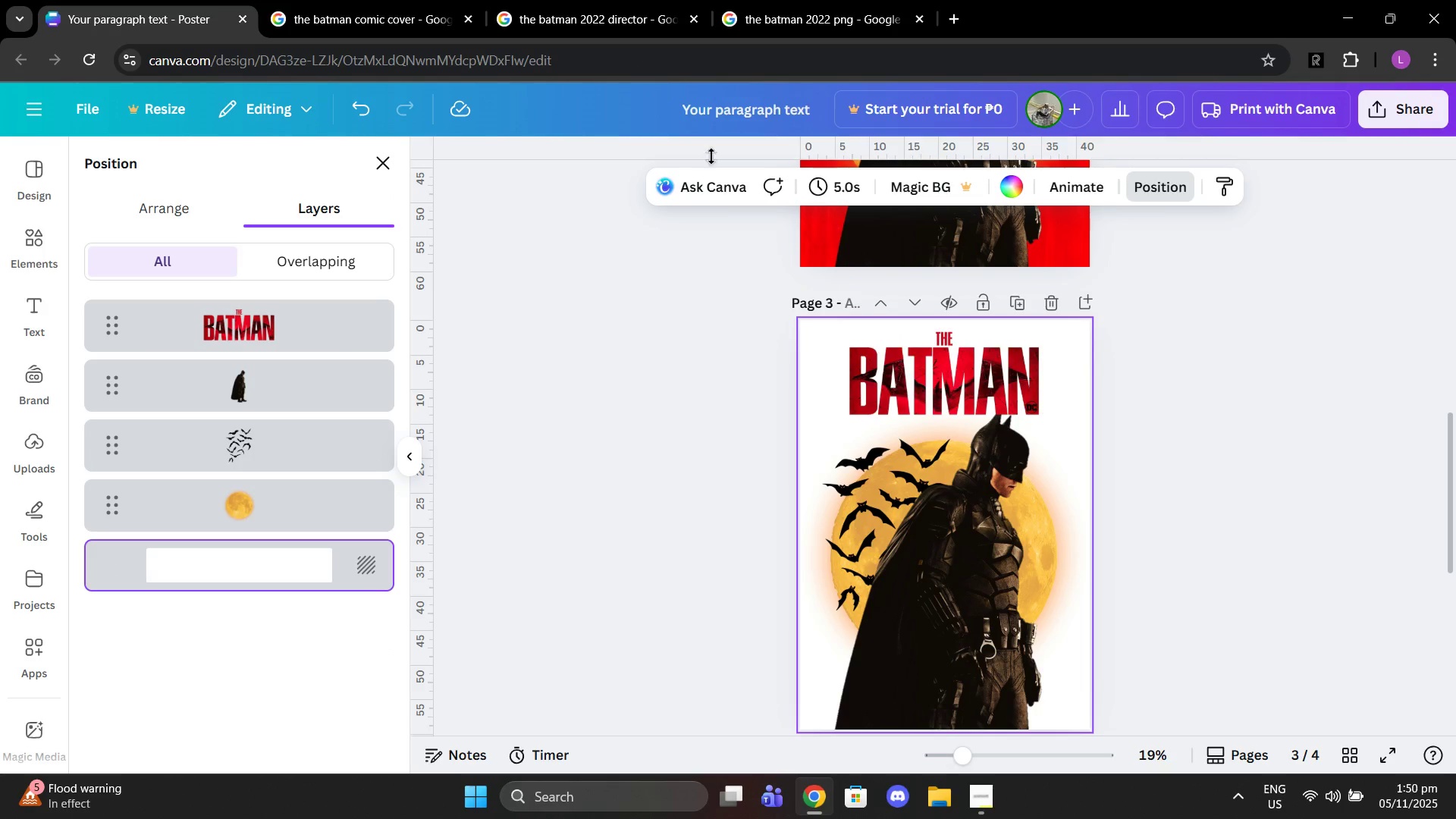 
left_click([1022, 182])
 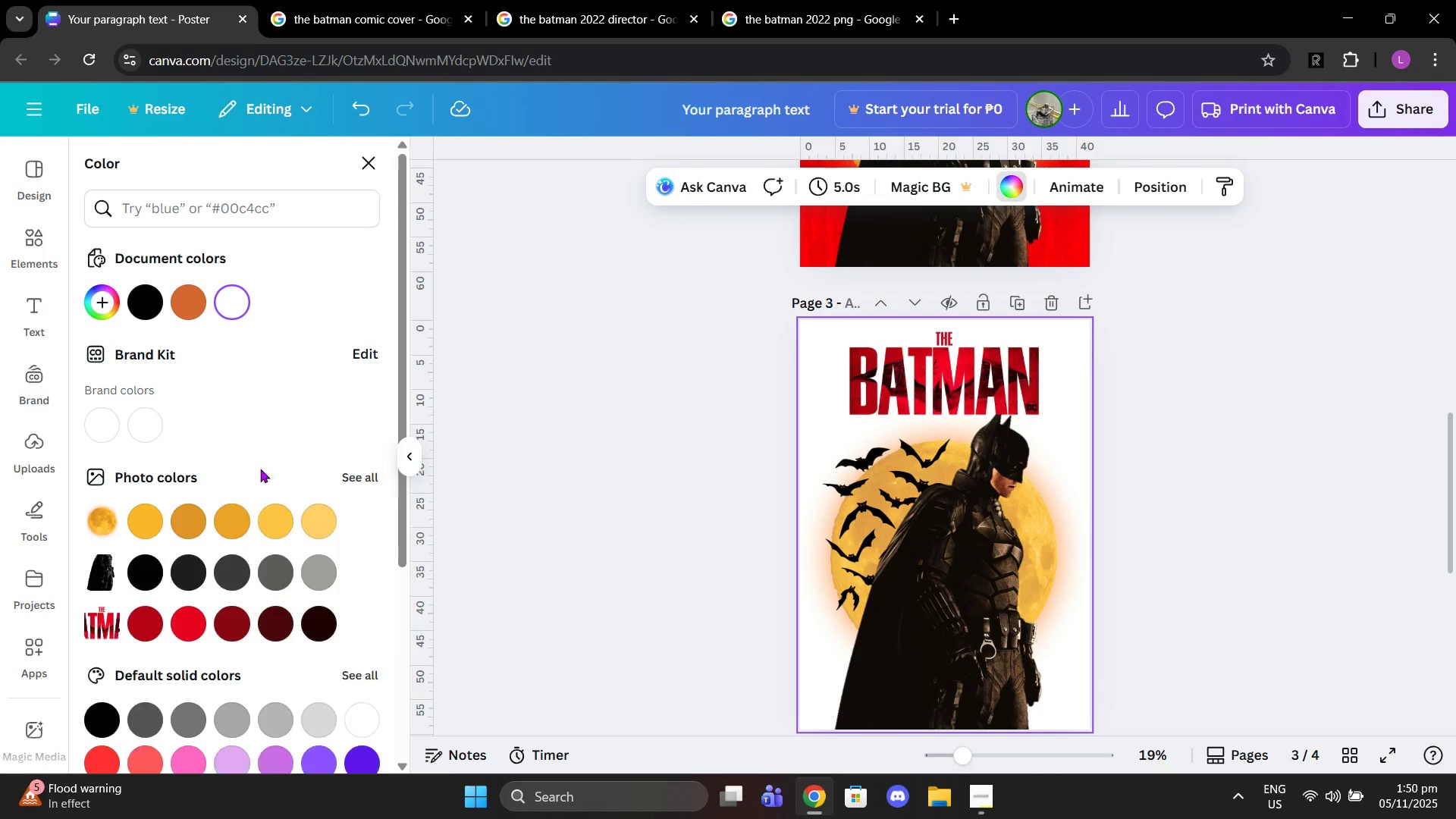 
scroll: coordinate [255, 487], scroll_direction: down, amount: 1.0
 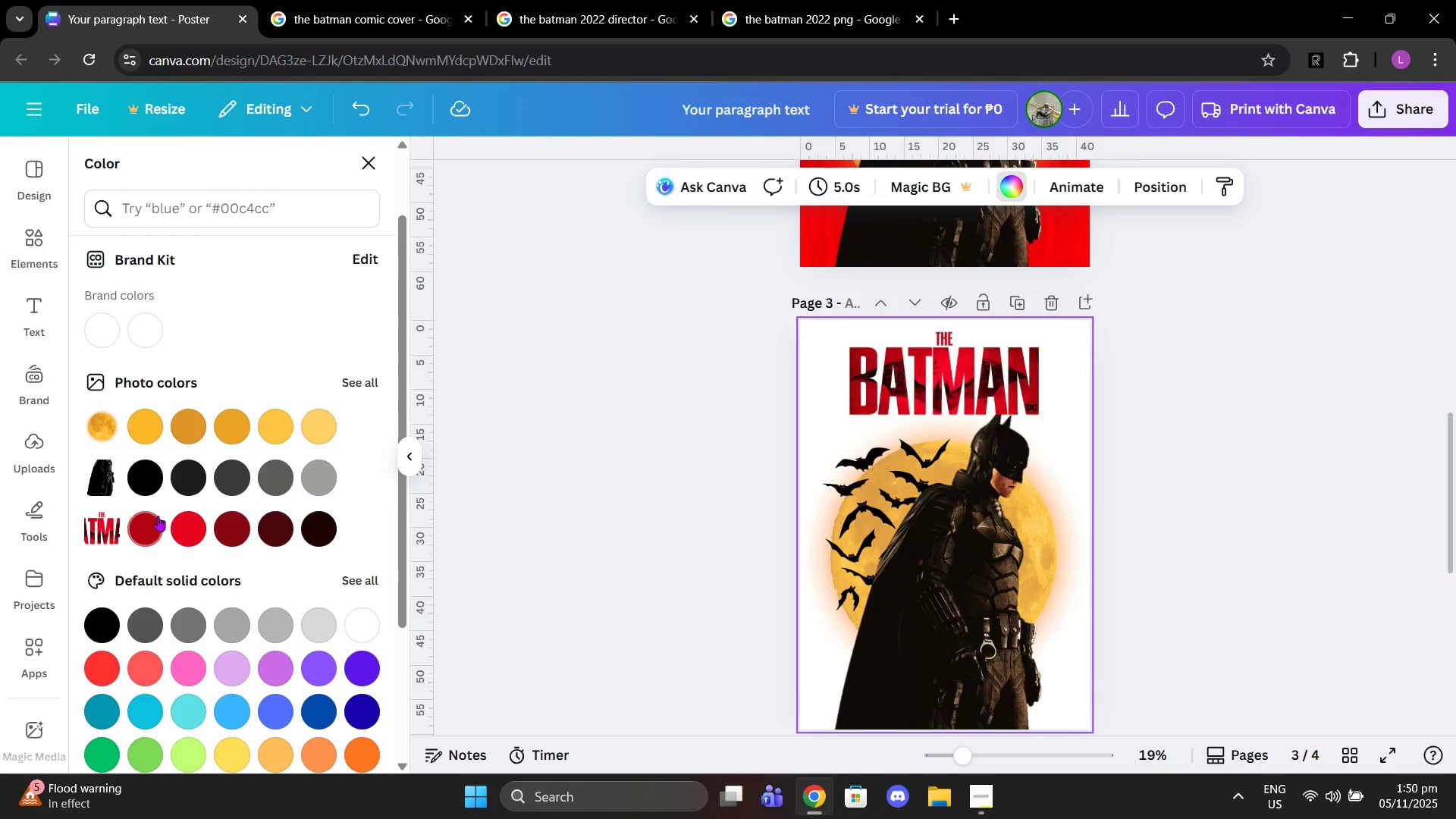 
left_click([158, 516])
 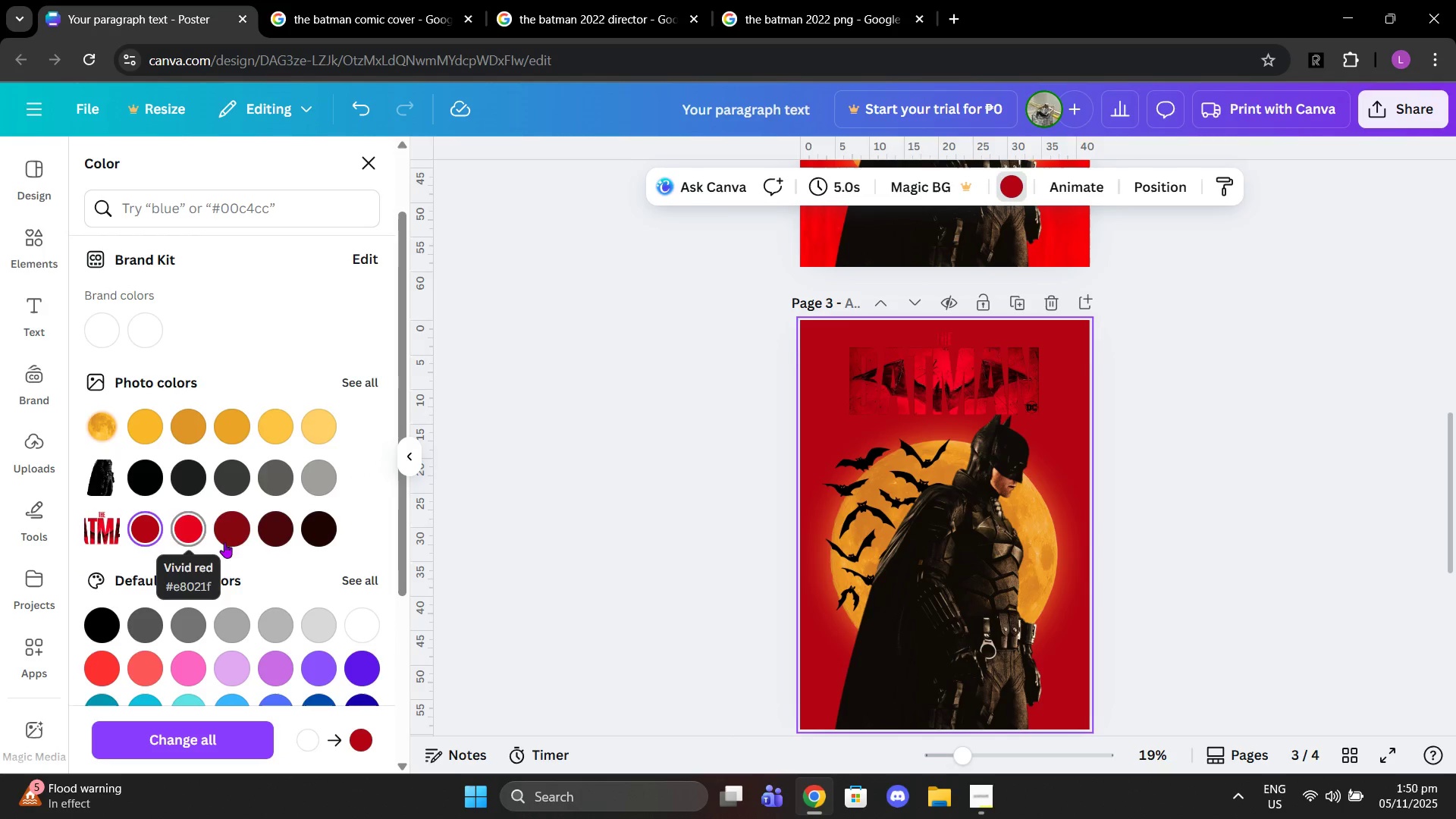 
left_click([246, 533])
 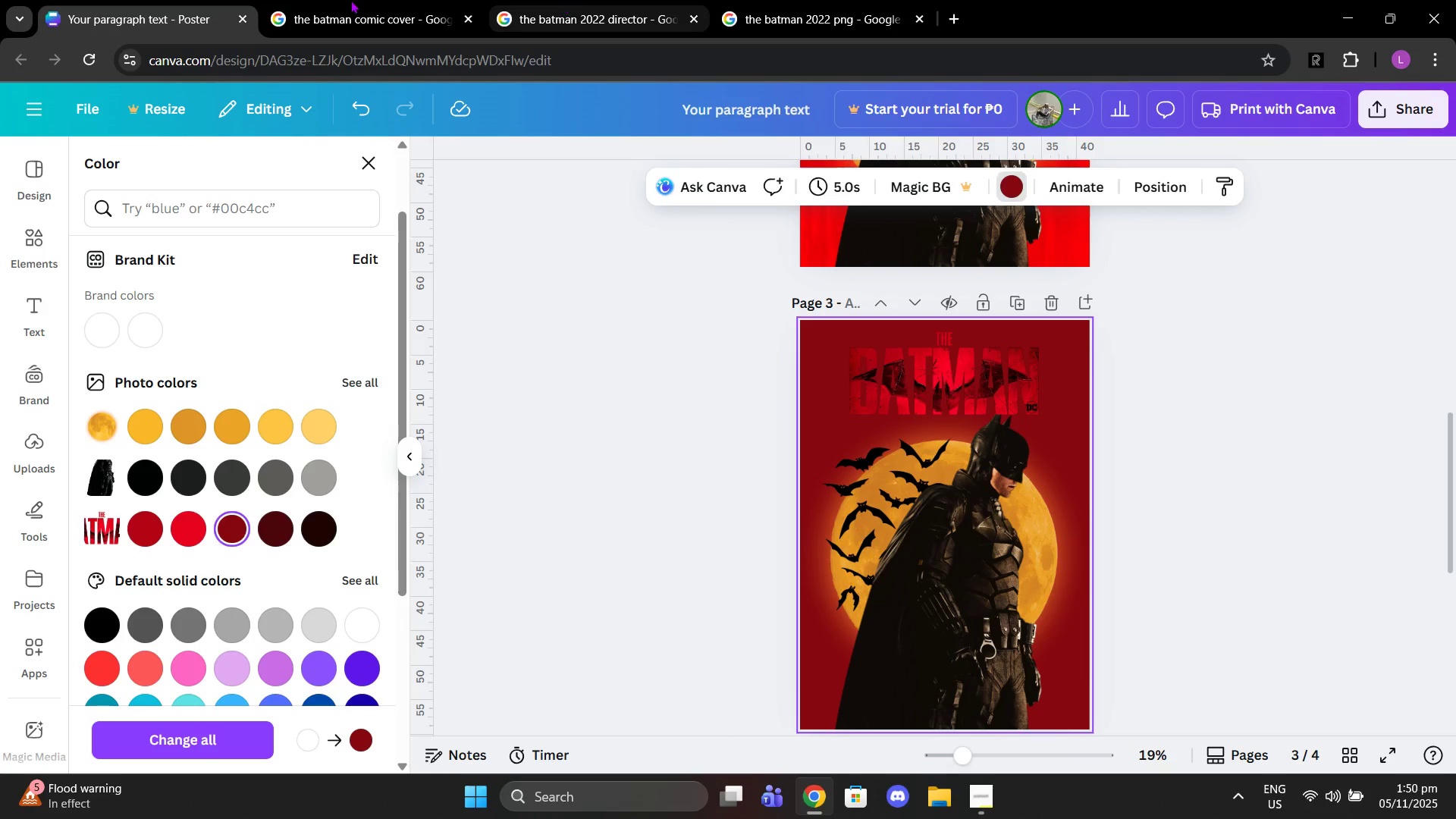 
left_click([339, 0])
 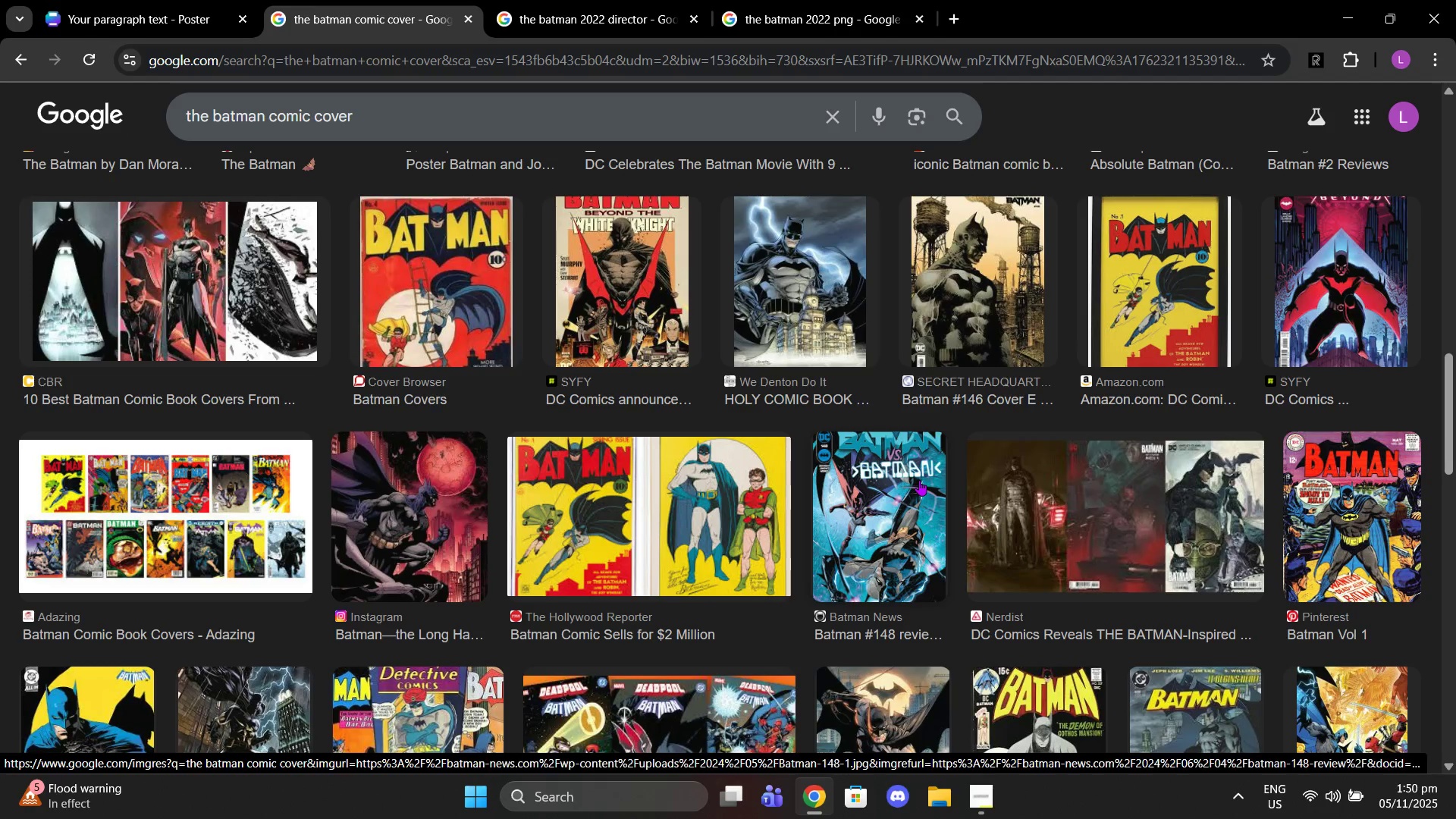 
left_click([455, 259])
 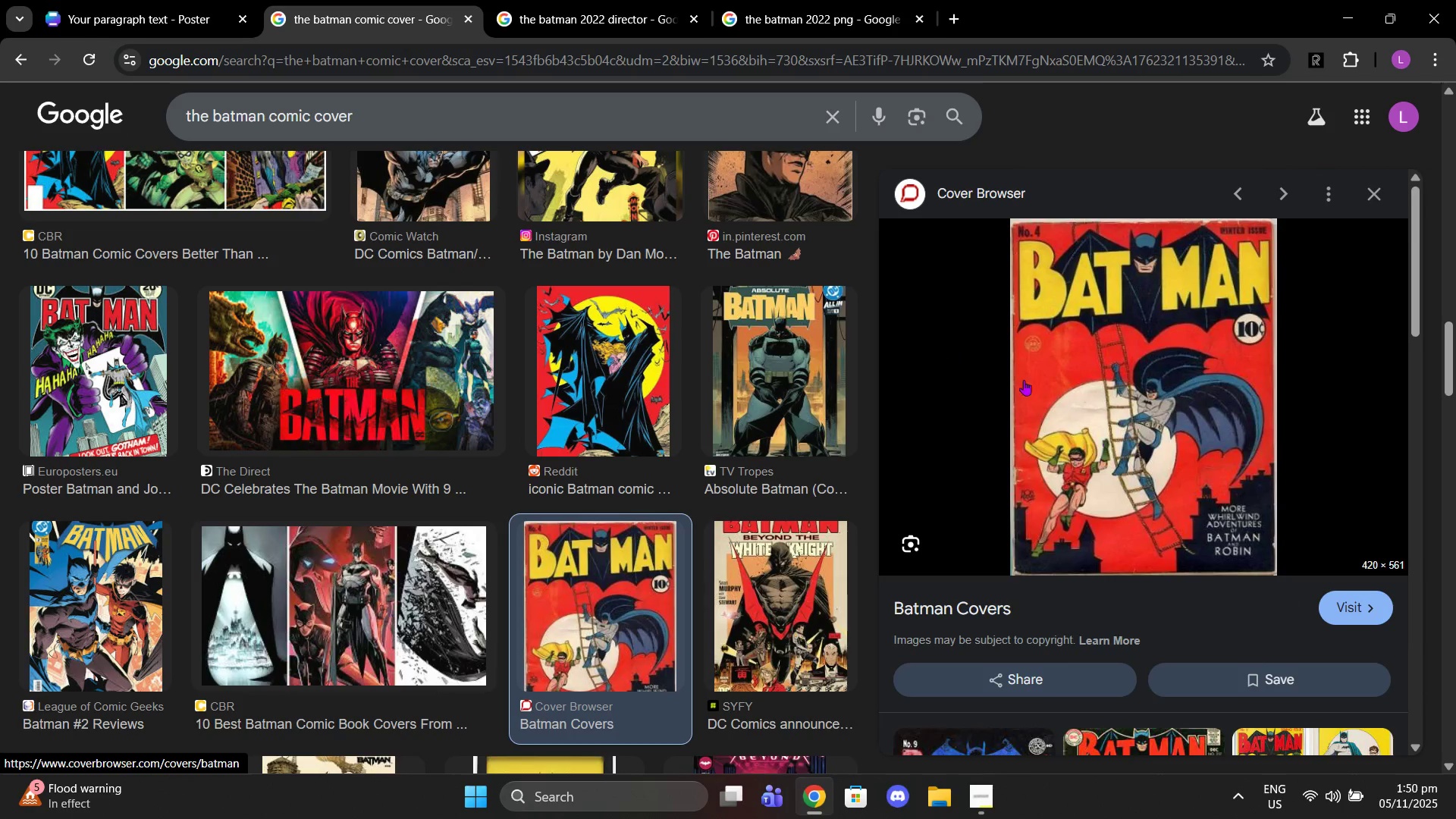 
left_click([622, 0])
 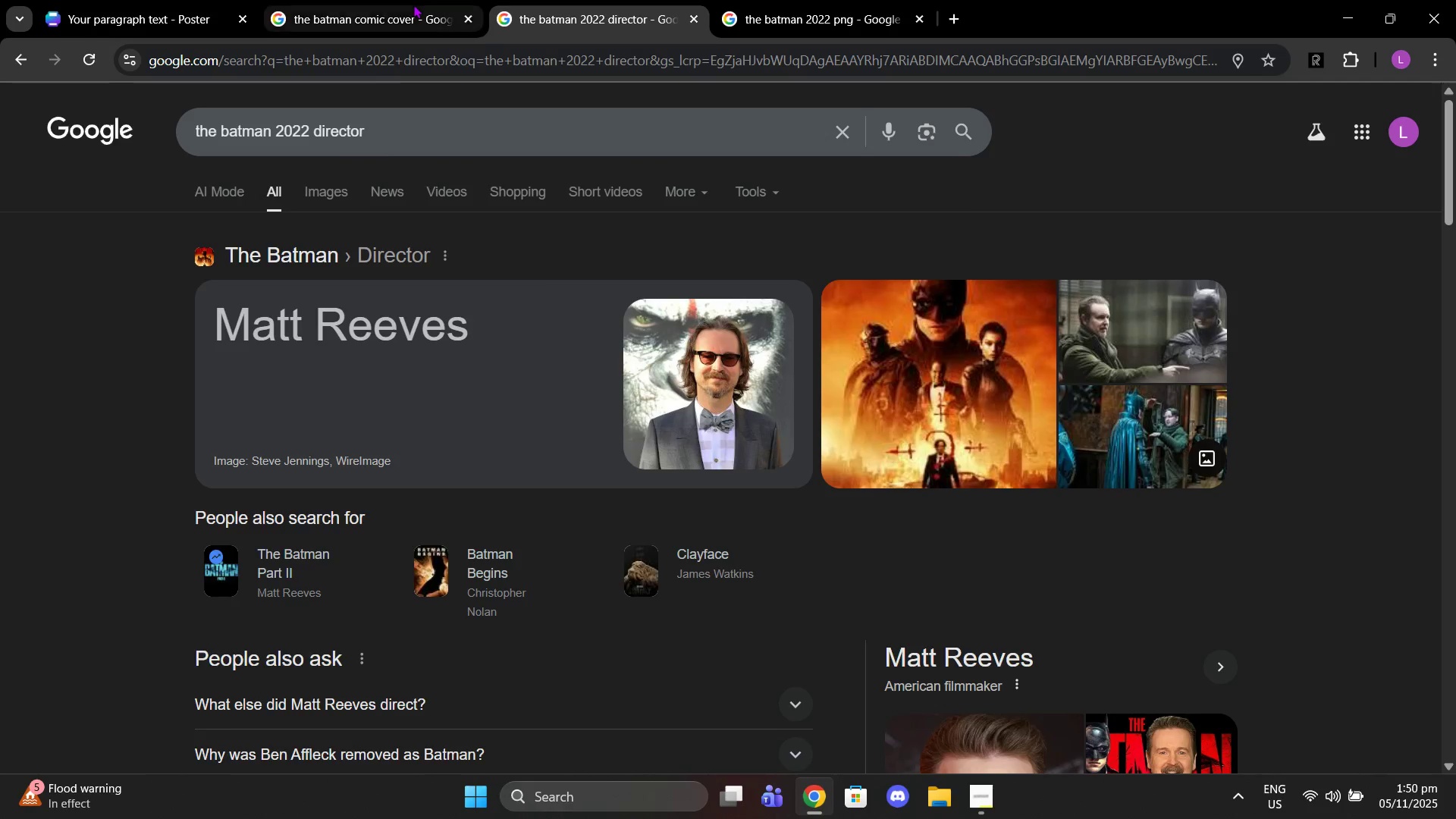 
left_click([413, 5])
 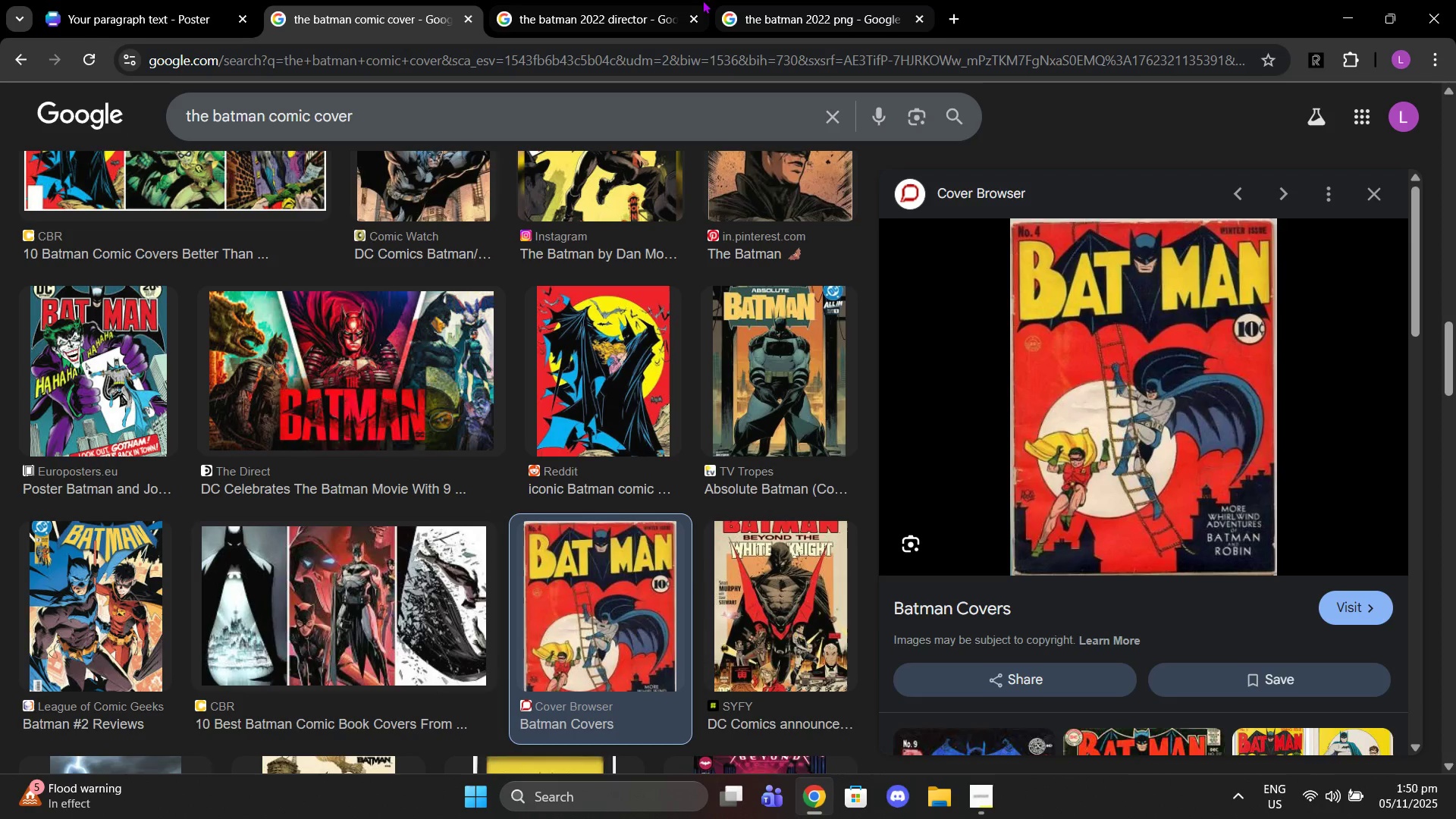 
left_click([582, 3])
 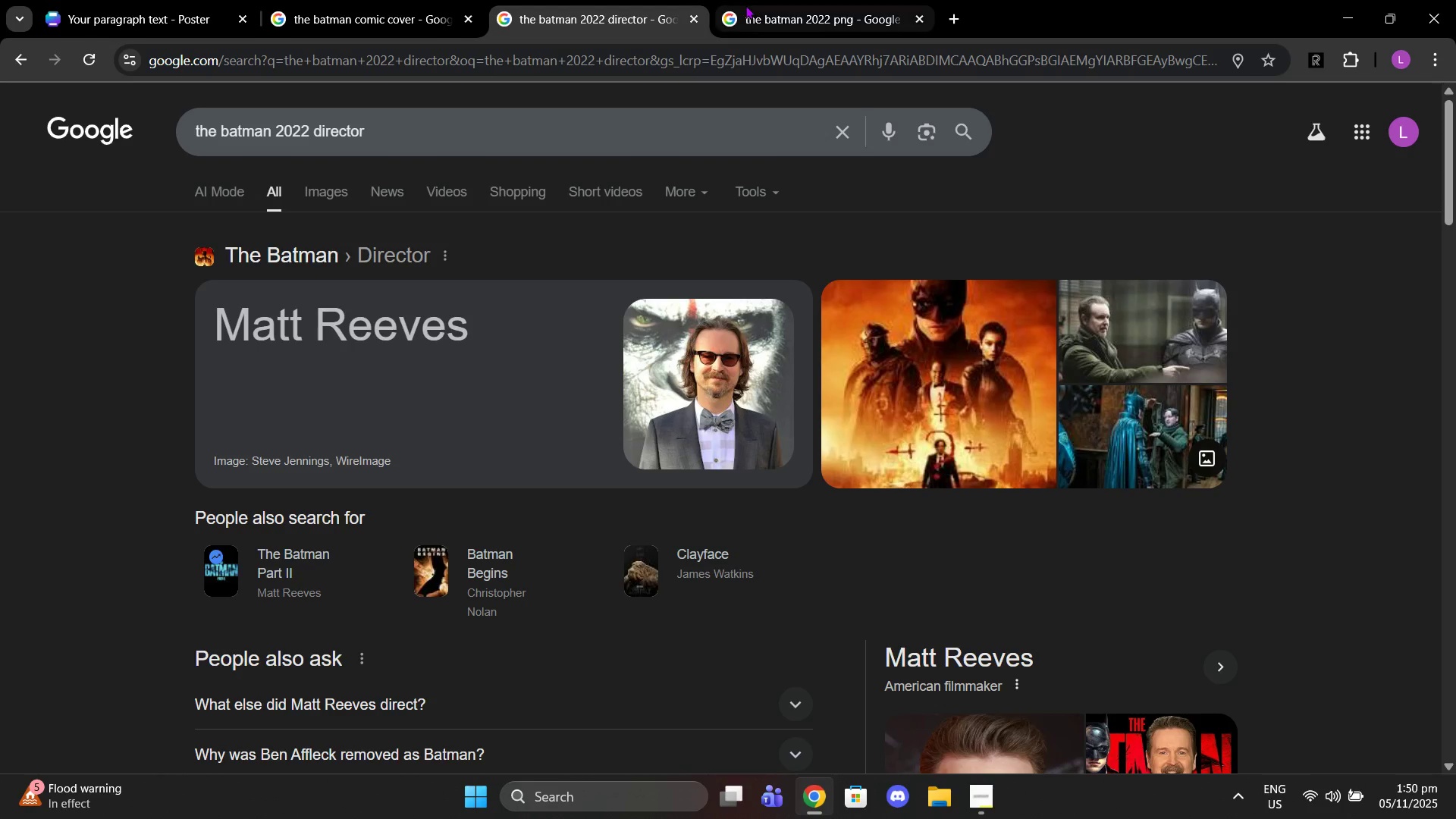 
left_click([745, 5])
 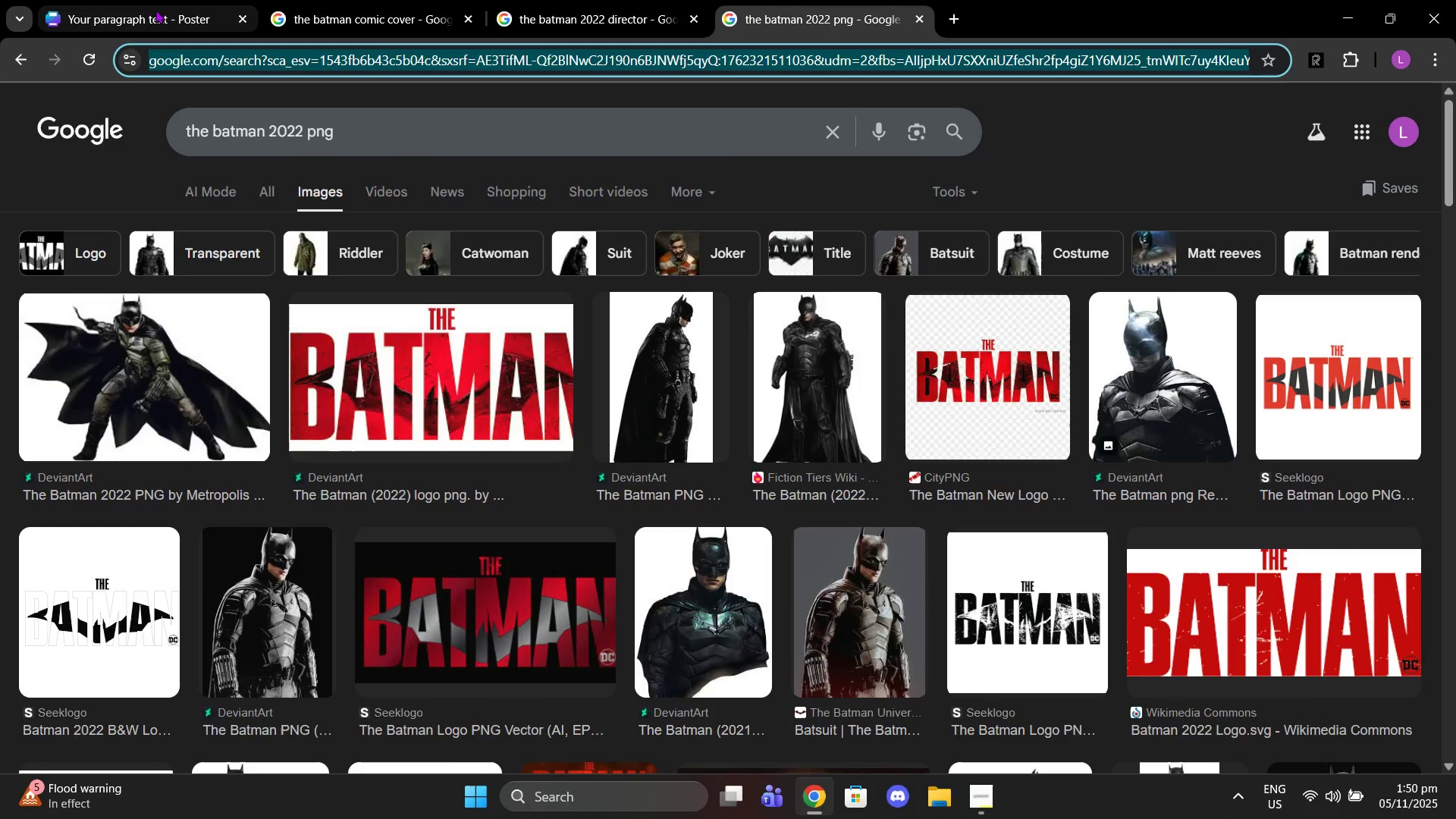 
left_click([155, 10])
 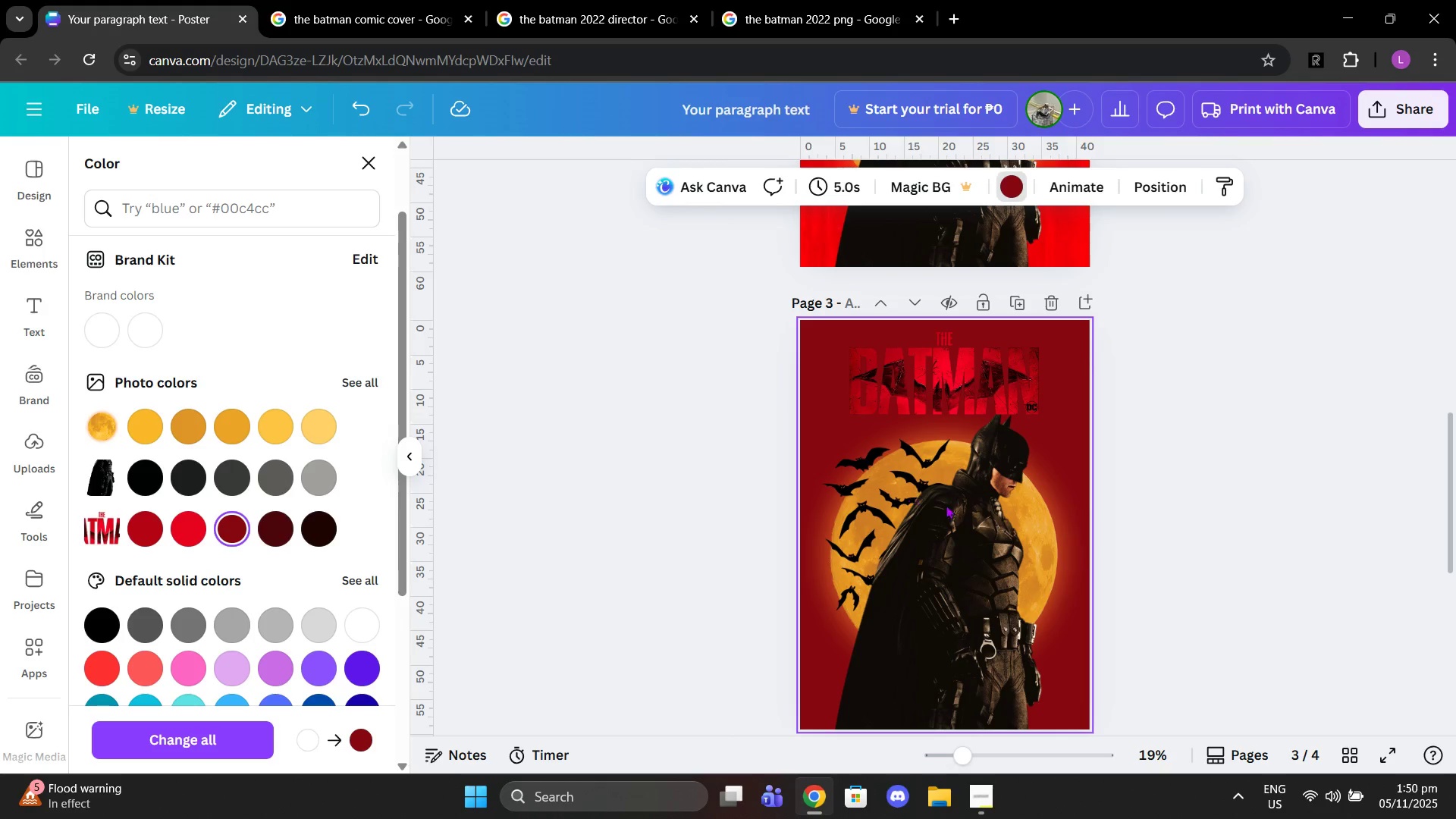 
left_click_drag(start_coordinate=[961, 530], to_coordinate=[971, 598])
 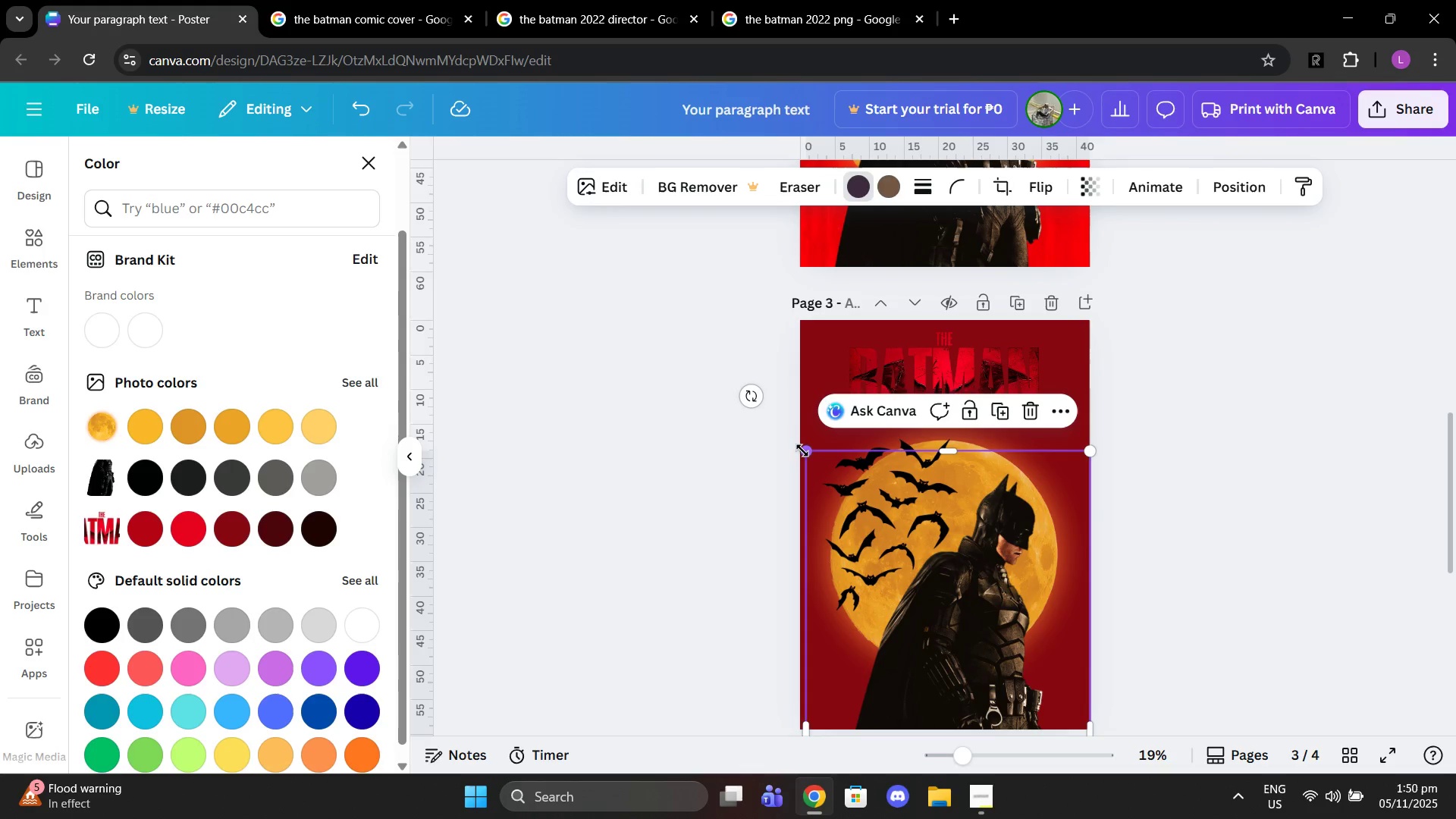 
left_click_drag(start_coordinate=[803, 450], to_coordinate=[883, 513])
 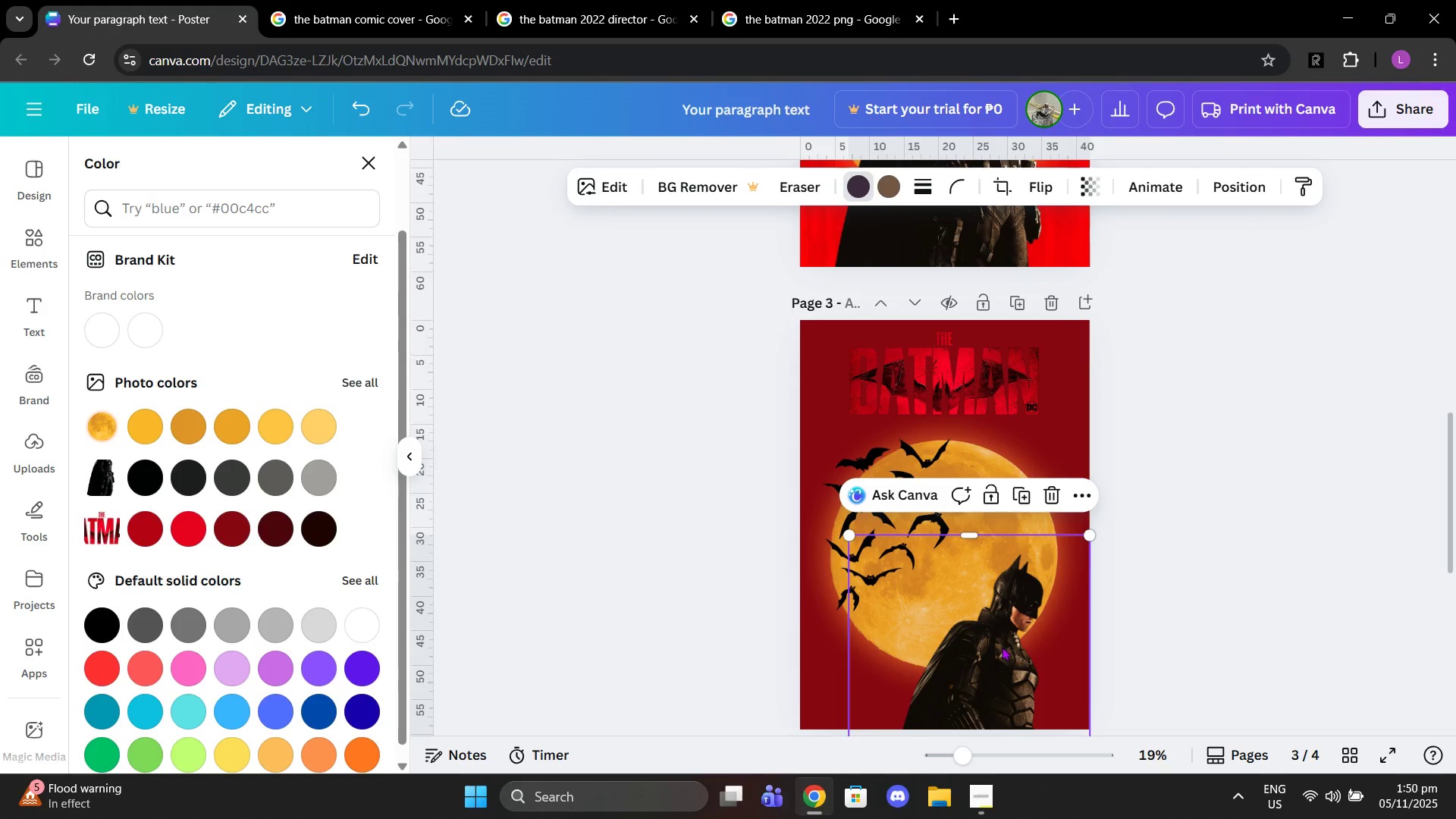 
left_click_drag(start_coordinate=[1002, 647], to_coordinate=[976, 565])
 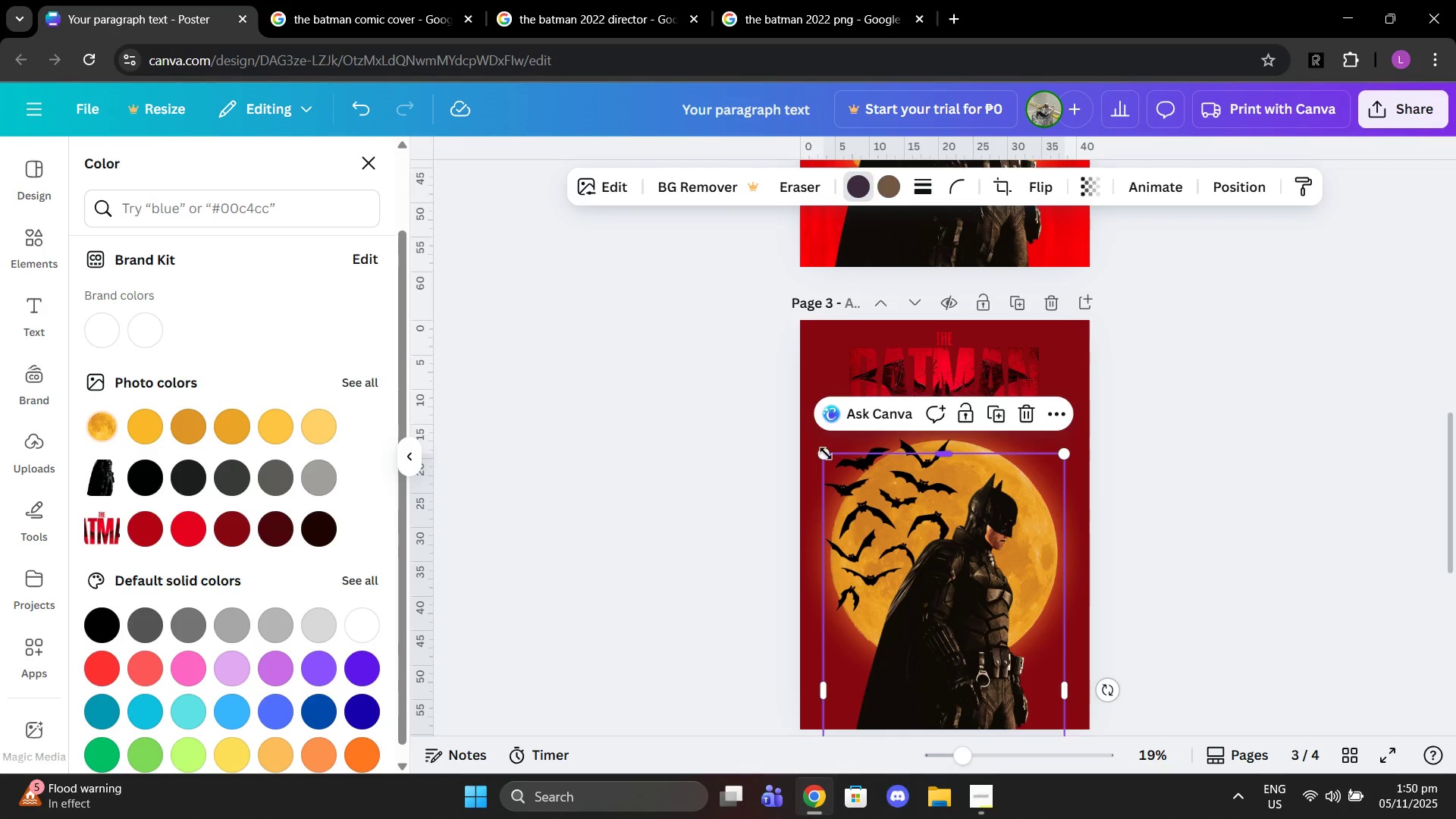 
left_click_drag(start_coordinate=[826, 453], to_coordinate=[906, 513])
 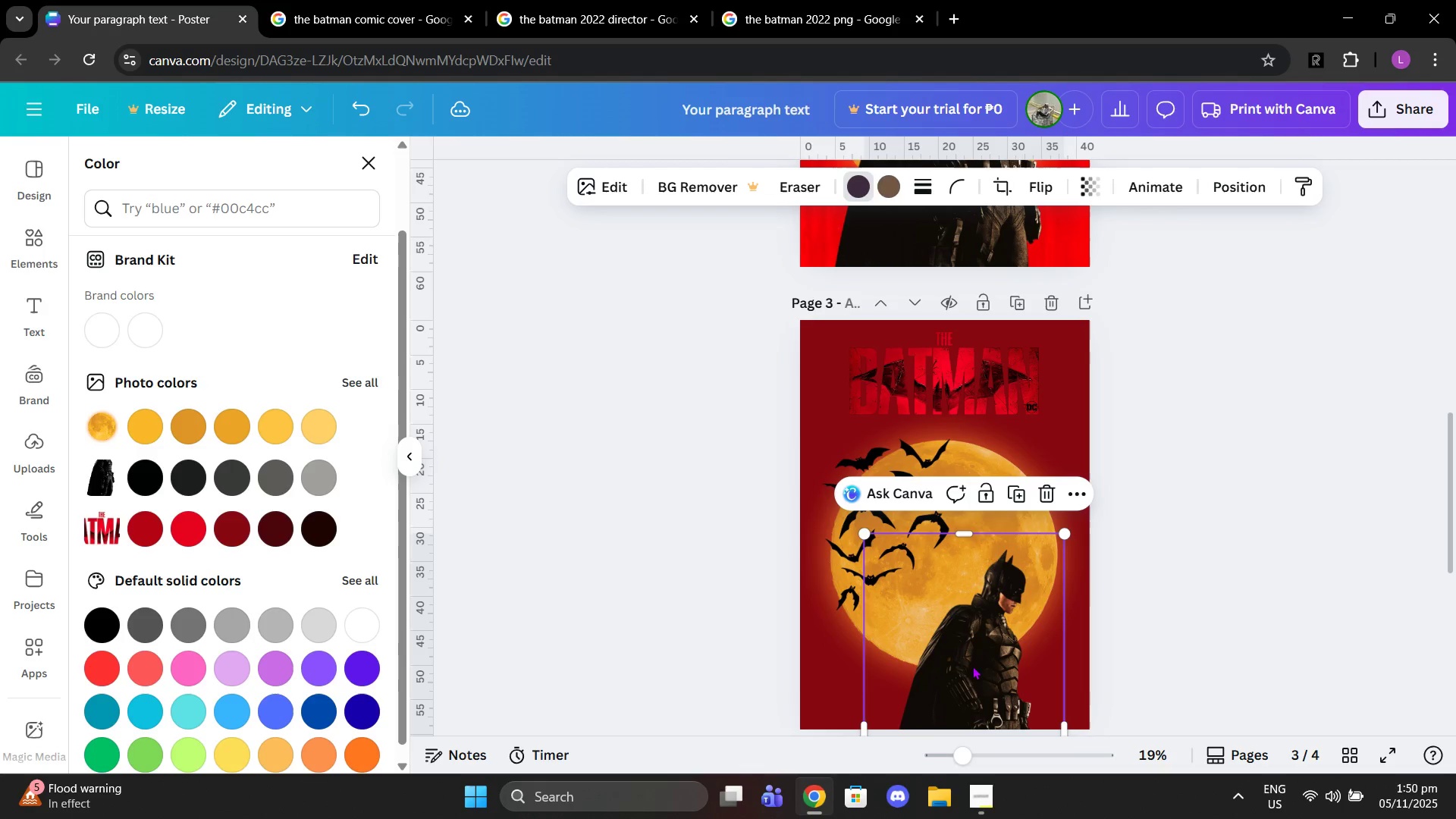 
left_click_drag(start_coordinate=[972, 666], to_coordinate=[964, 604])
 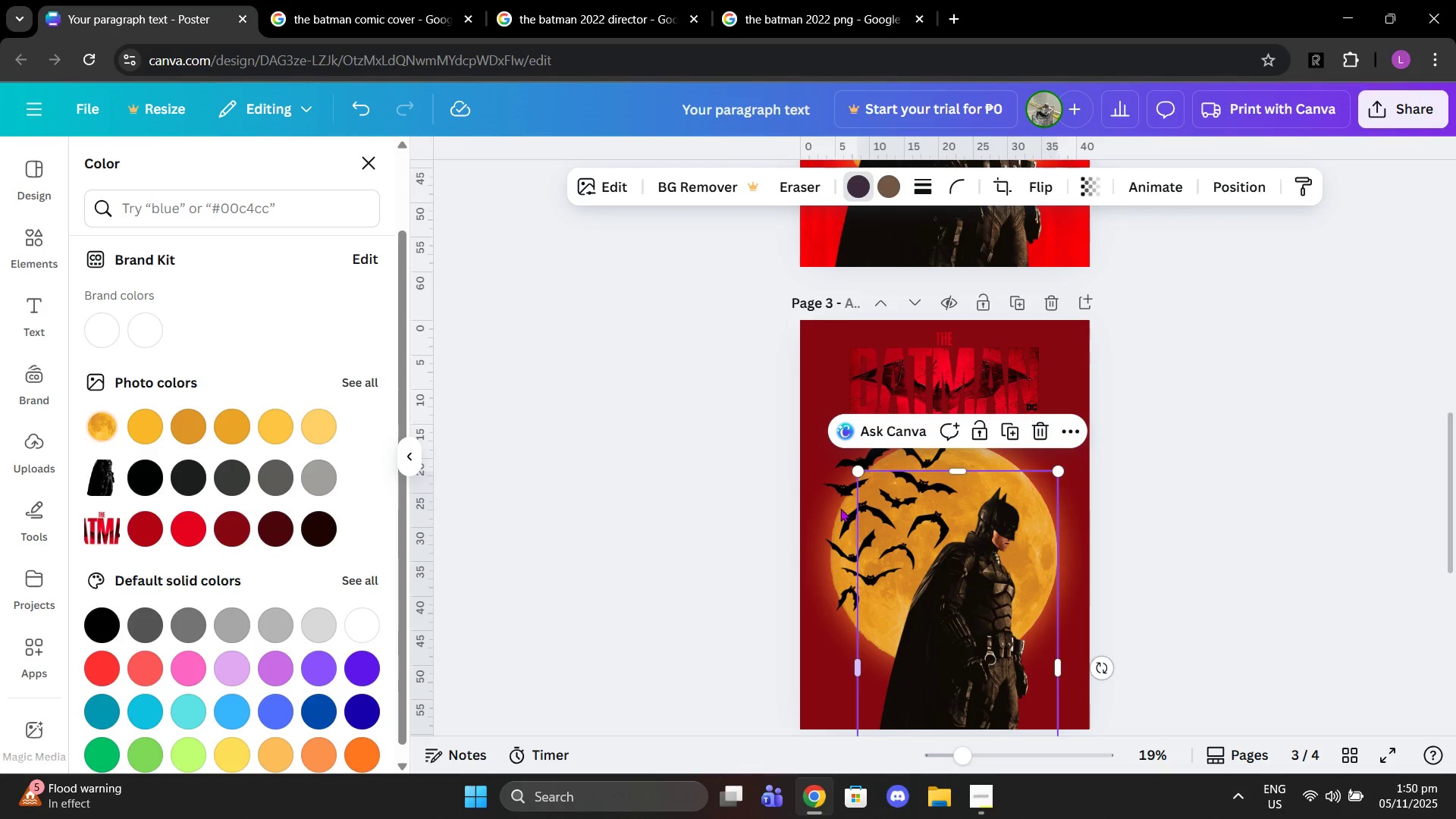 
left_click([839, 508])
 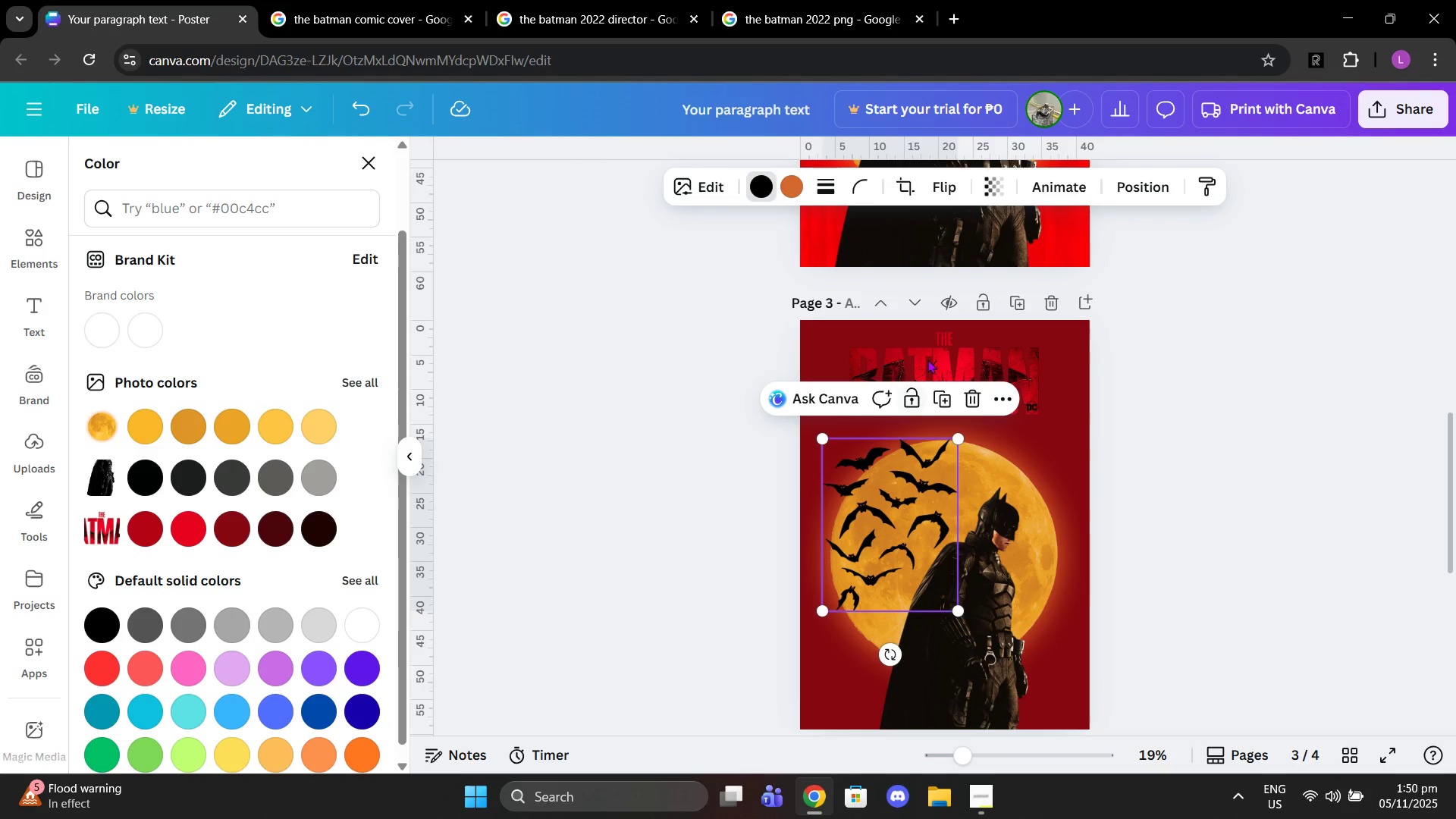 
left_click([927, 359])
 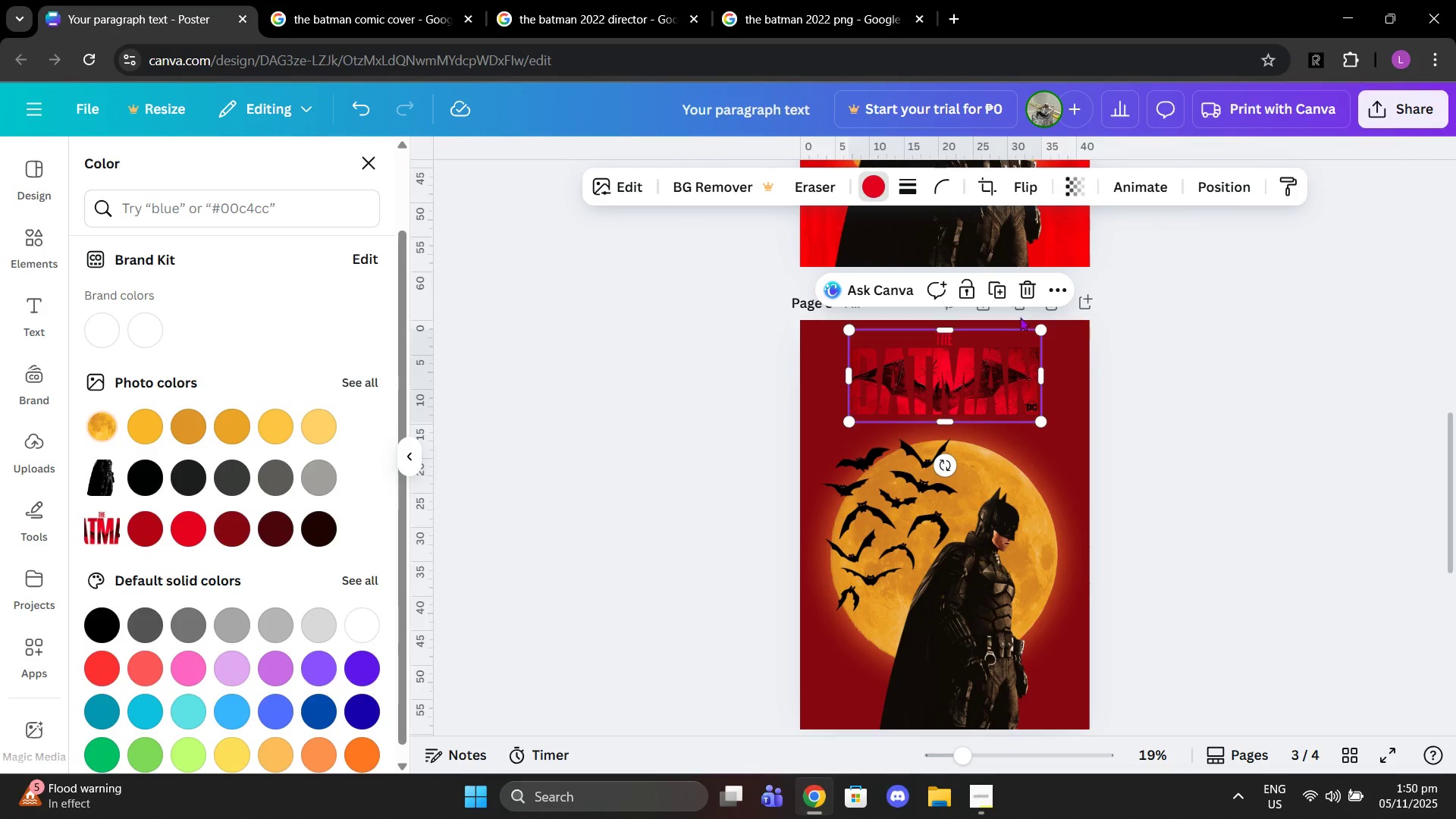 
mouse_move([1037, 305])
 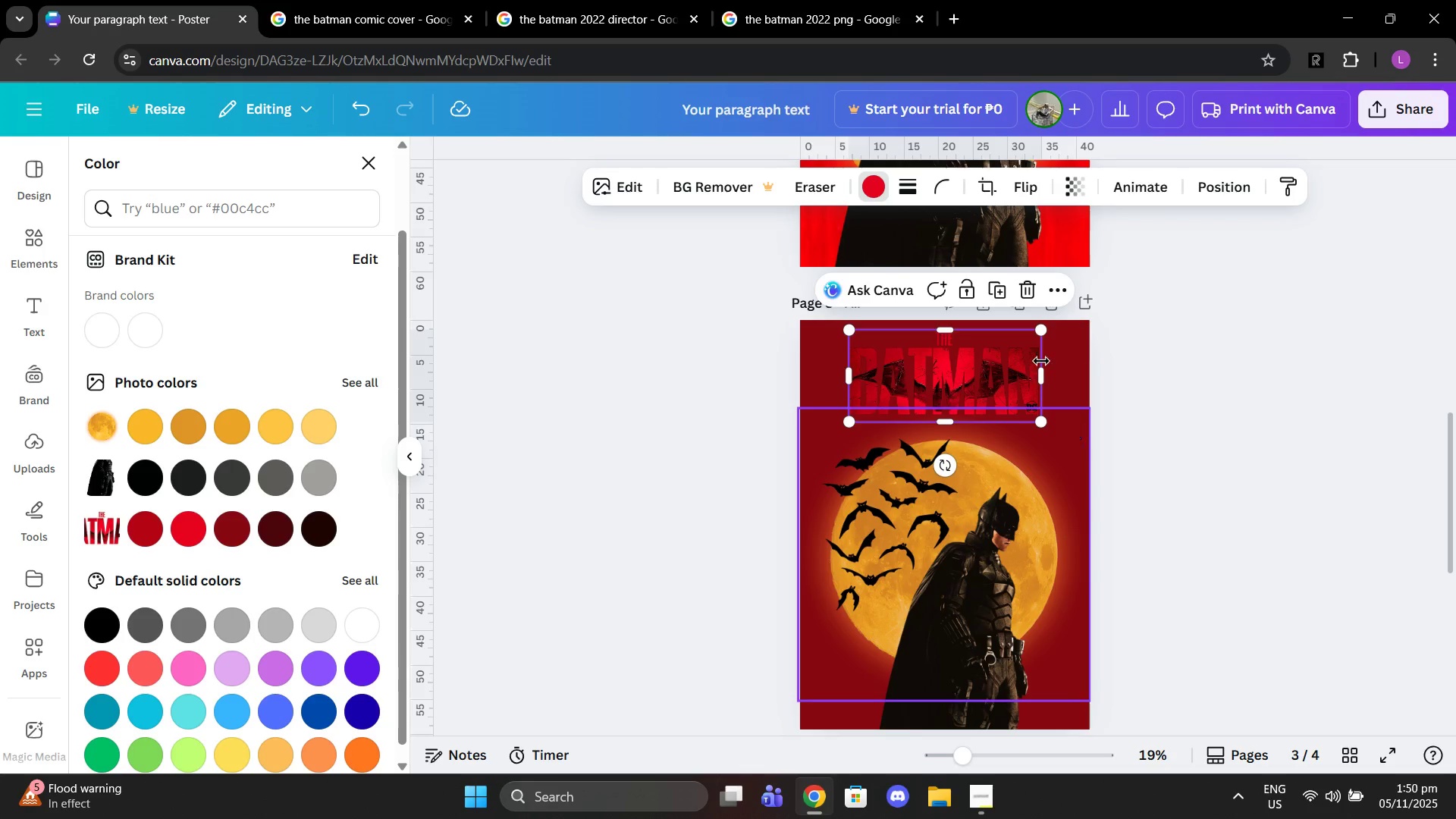 
scroll: coordinate [1054, 356], scroll_direction: up, amount: 6.0
 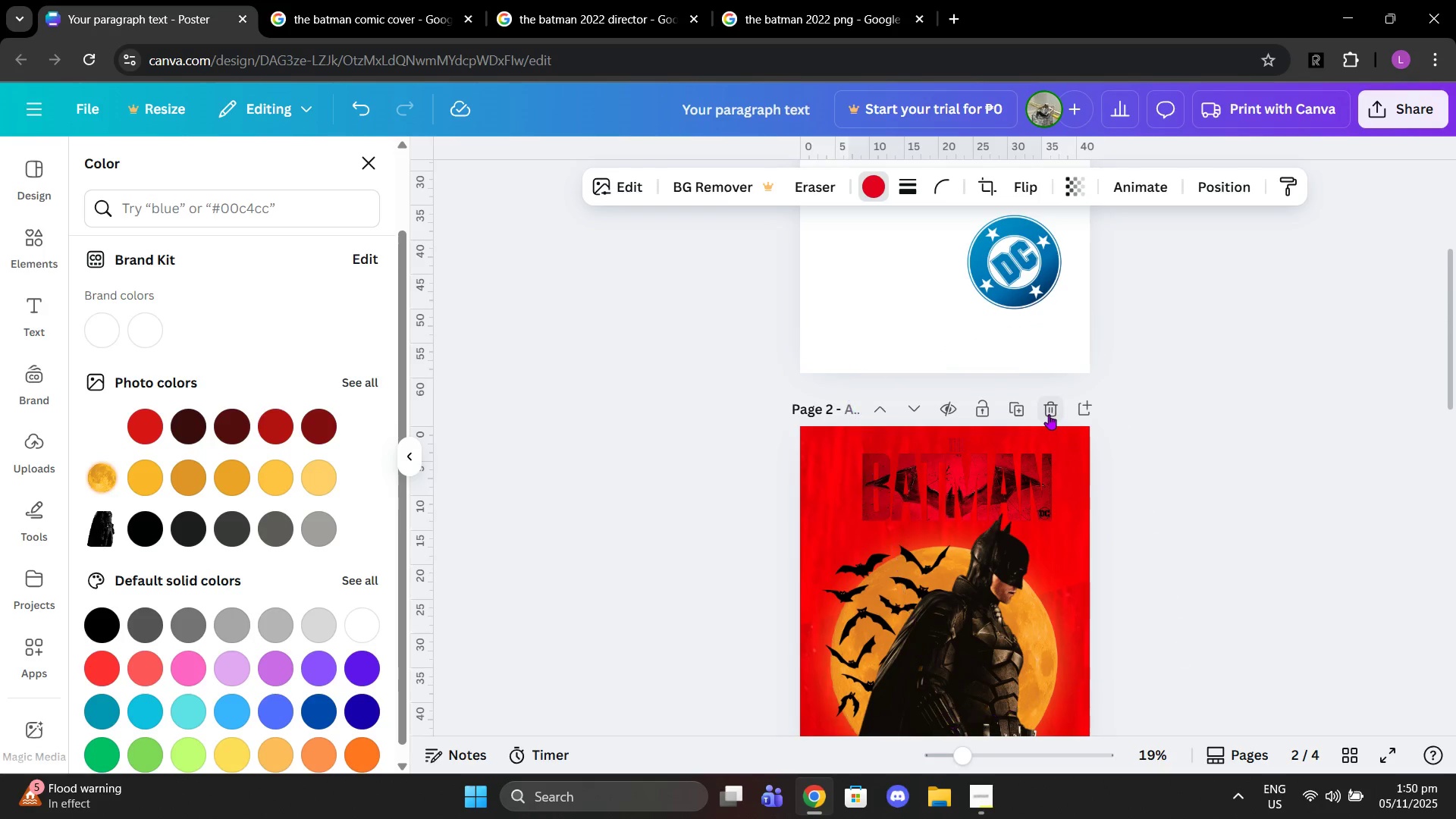 
left_click([1049, 414])
 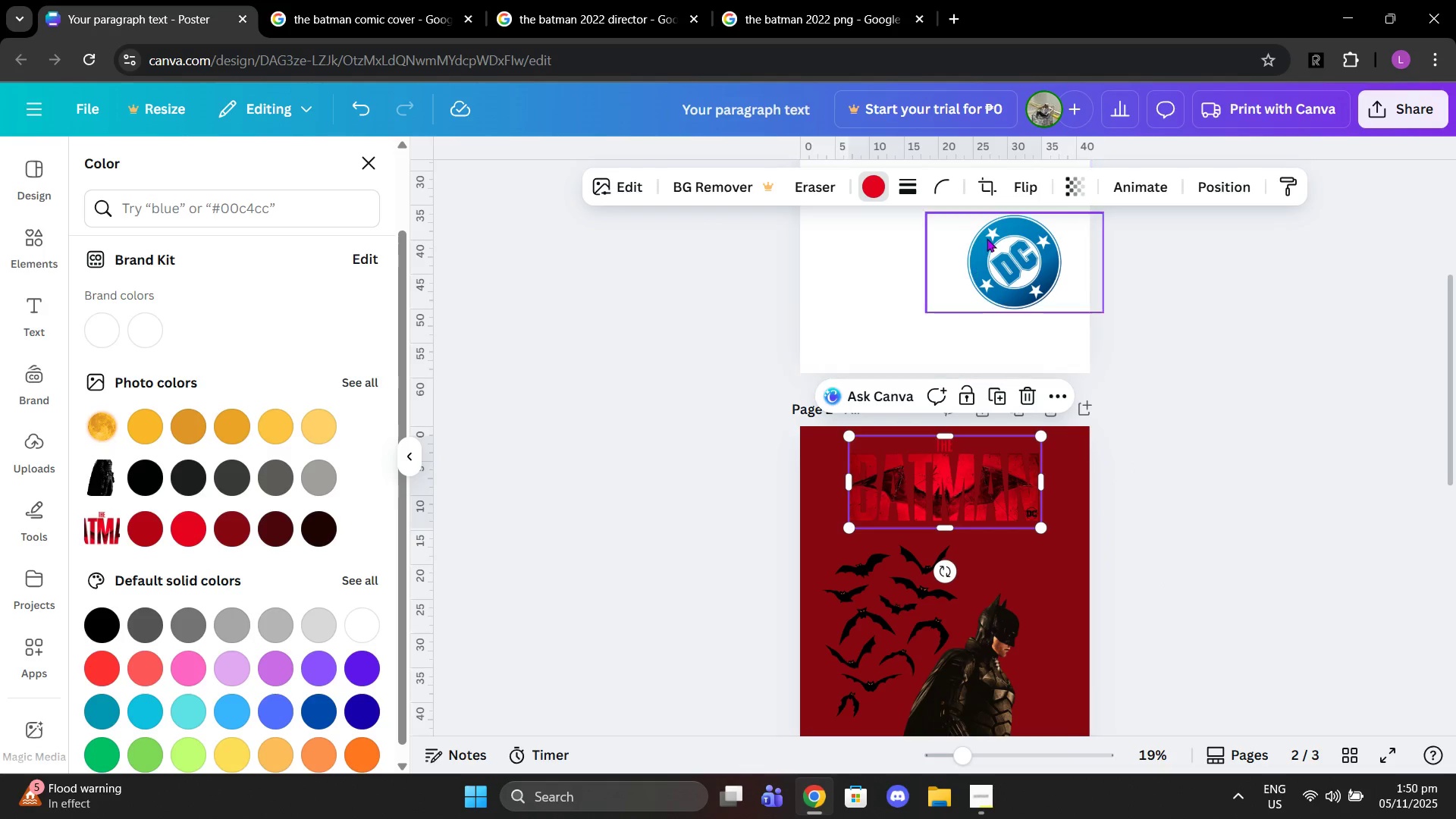 
left_click_drag(start_coordinate=[994, 243], to_coordinate=[1033, 519])
 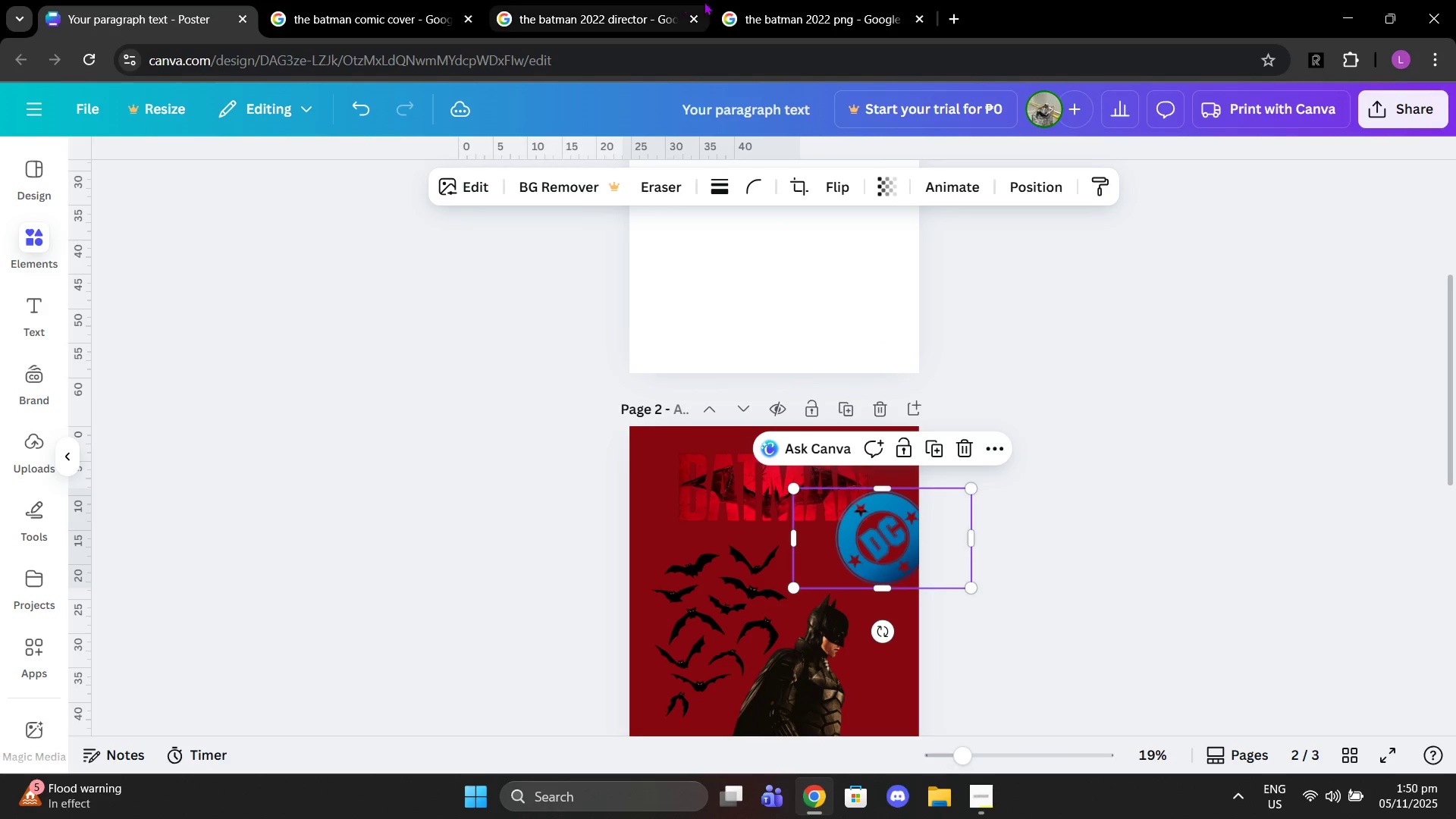 
left_click([730, 18])
 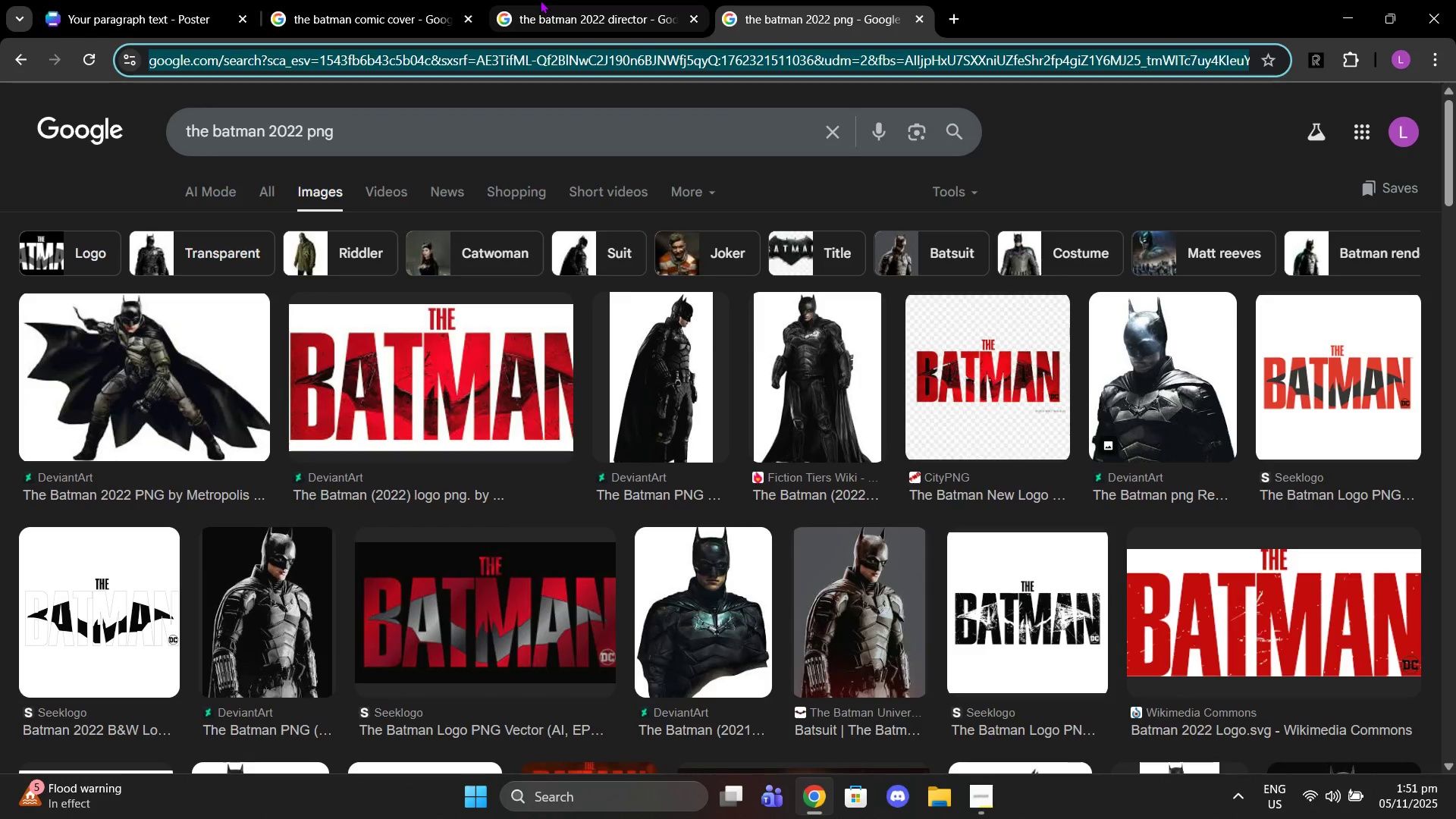 
left_click([540, 0])
 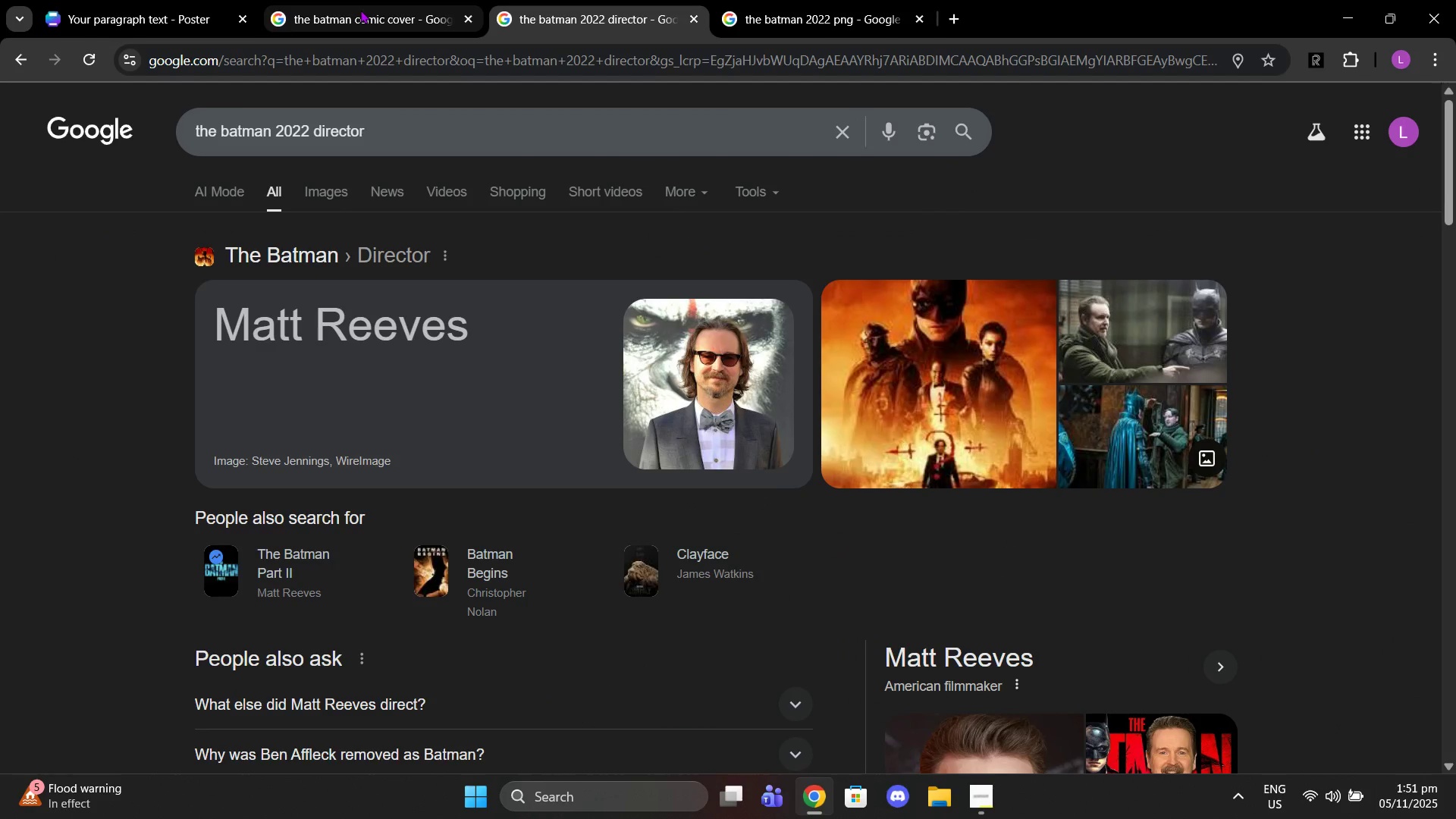 
left_click([360, 10])
 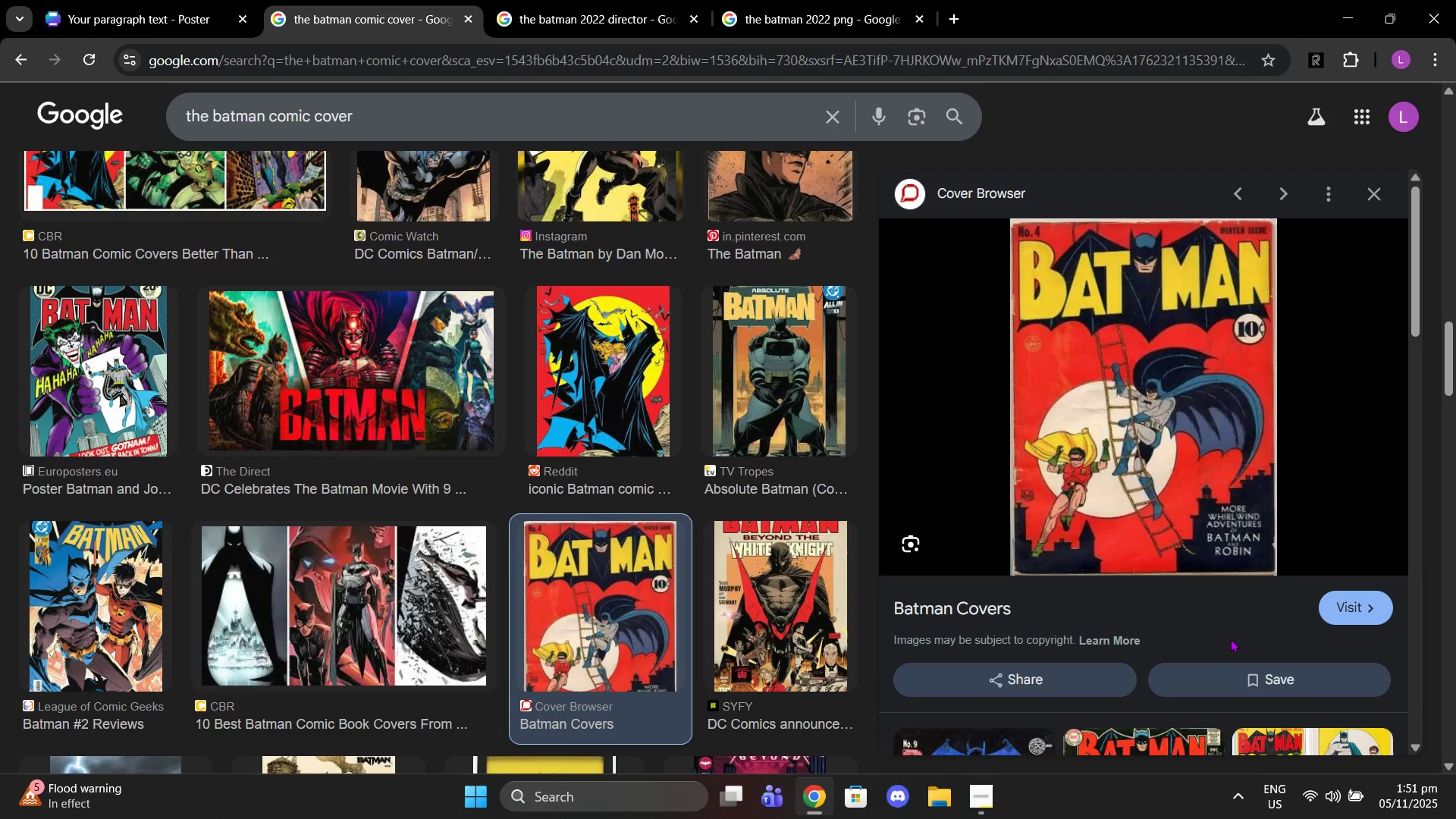 
wait(5.42)
 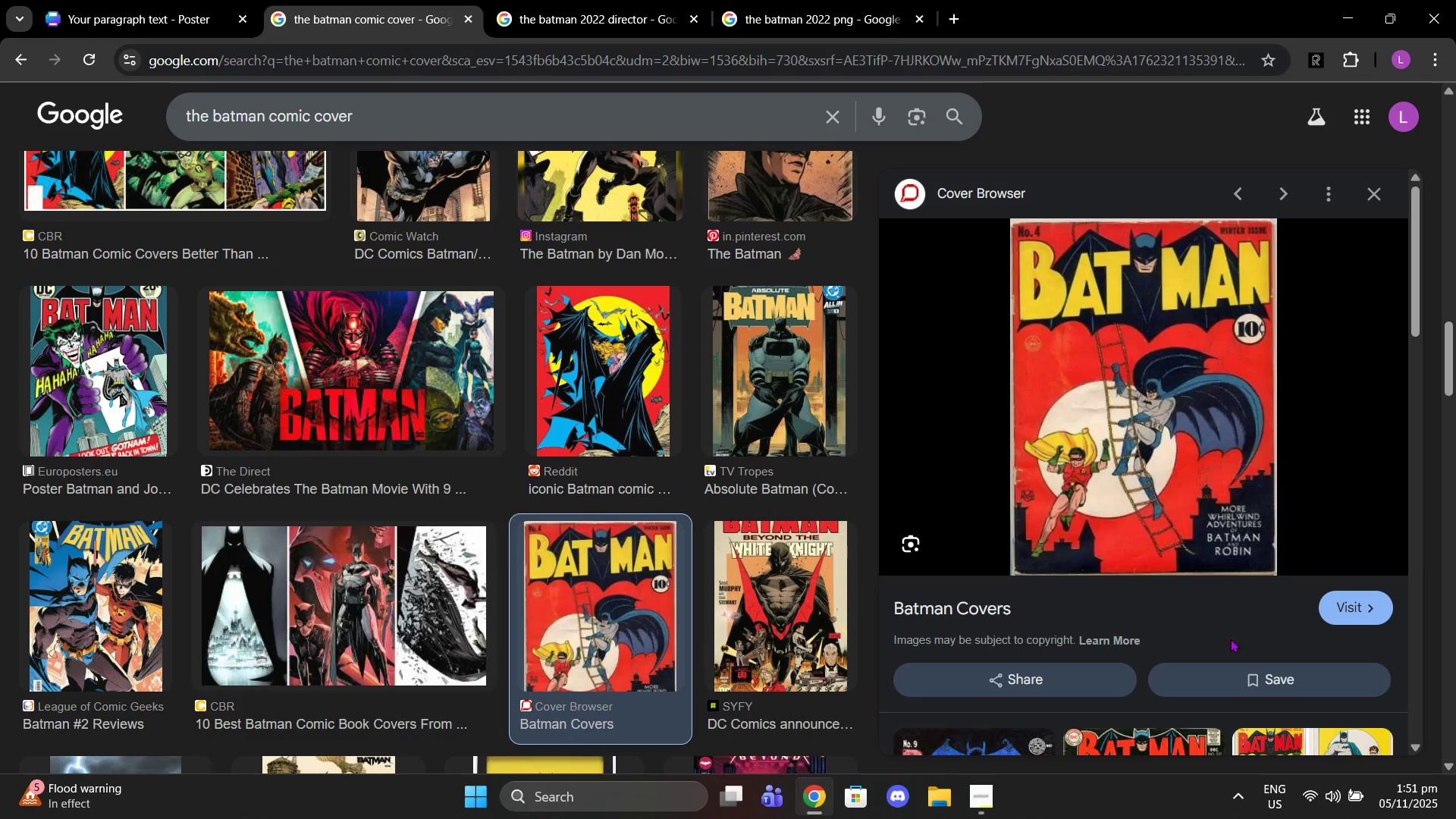 
scroll: coordinate [284, 526], scroll_direction: down, amount: 4.0
 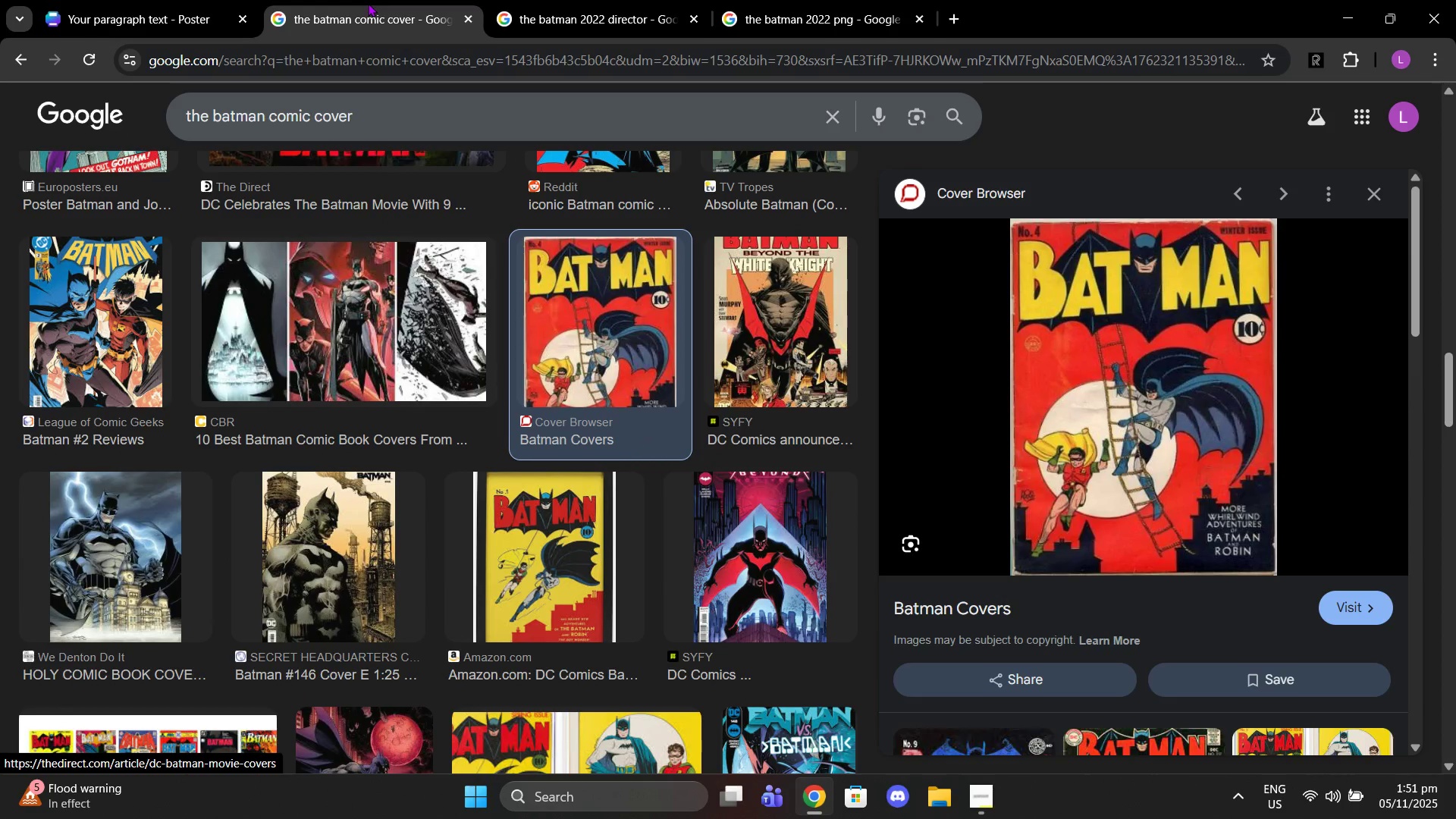 
left_click([376, 0])
 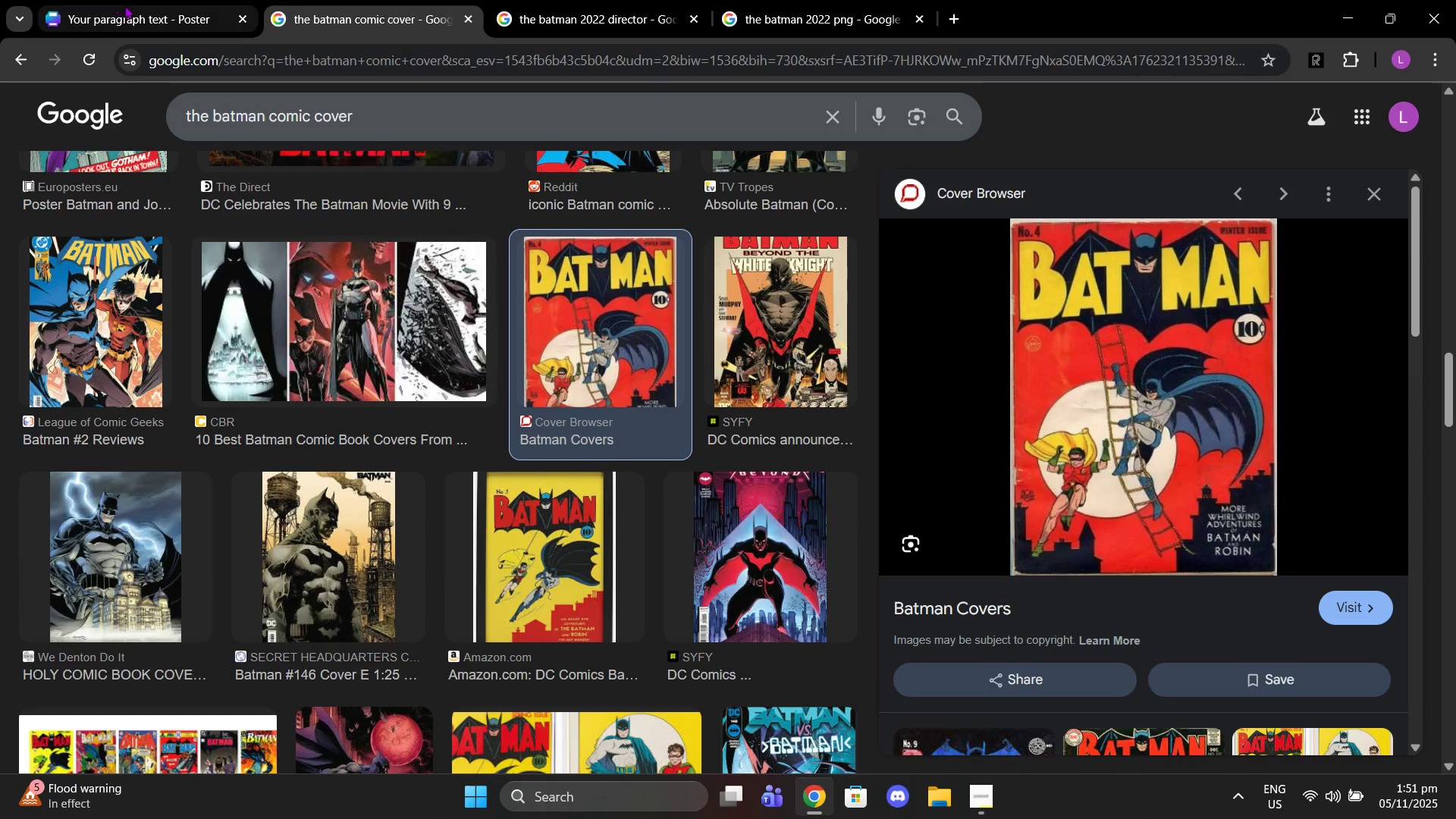 
left_click([127, 7])
 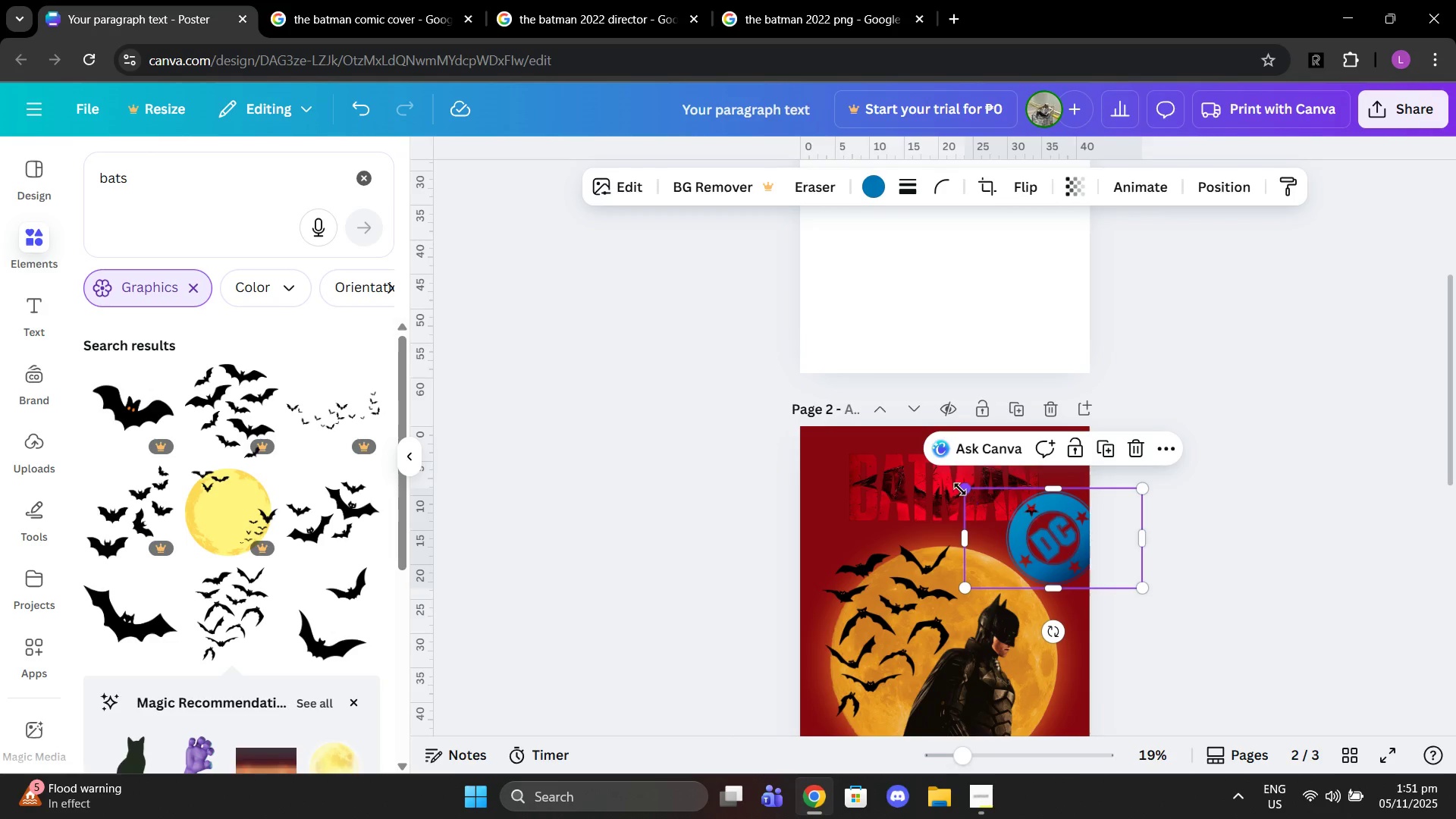 
left_click_drag(start_coordinate=[959, 486], to_coordinate=[1043, 535])
 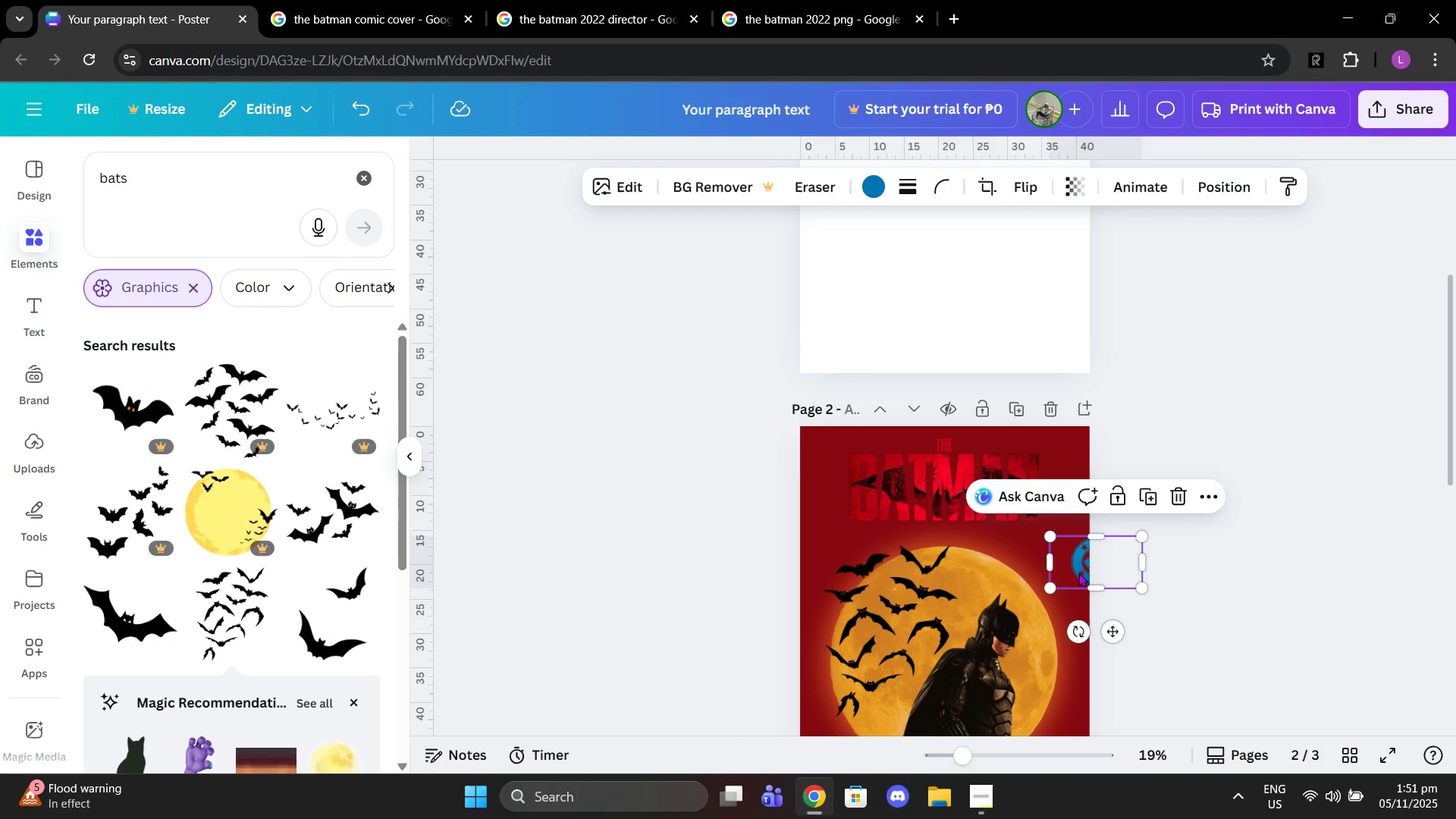 
left_click_drag(start_coordinate=[1078, 573], to_coordinate=[811, 471])
 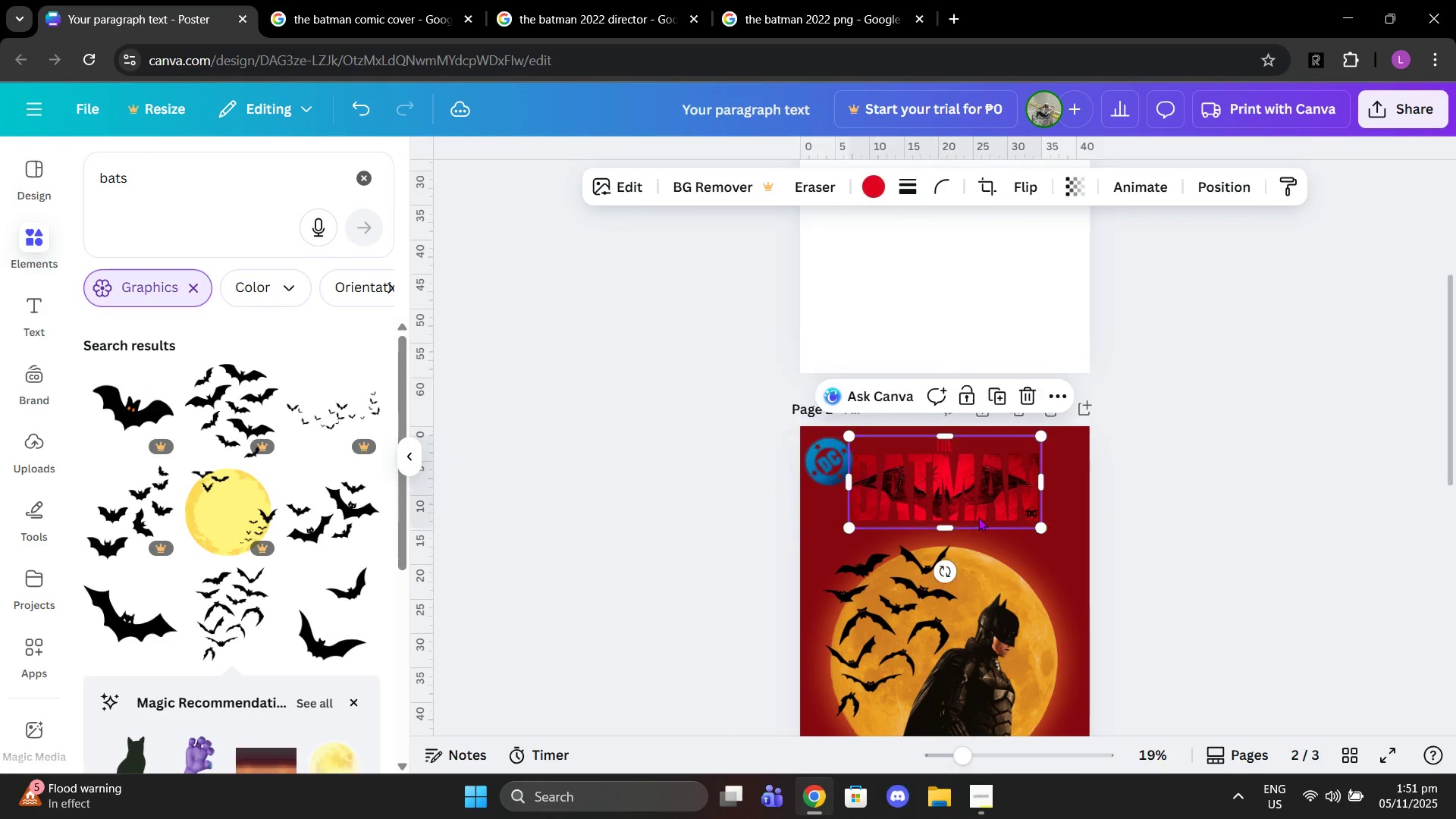 
left_click([978, 517])
 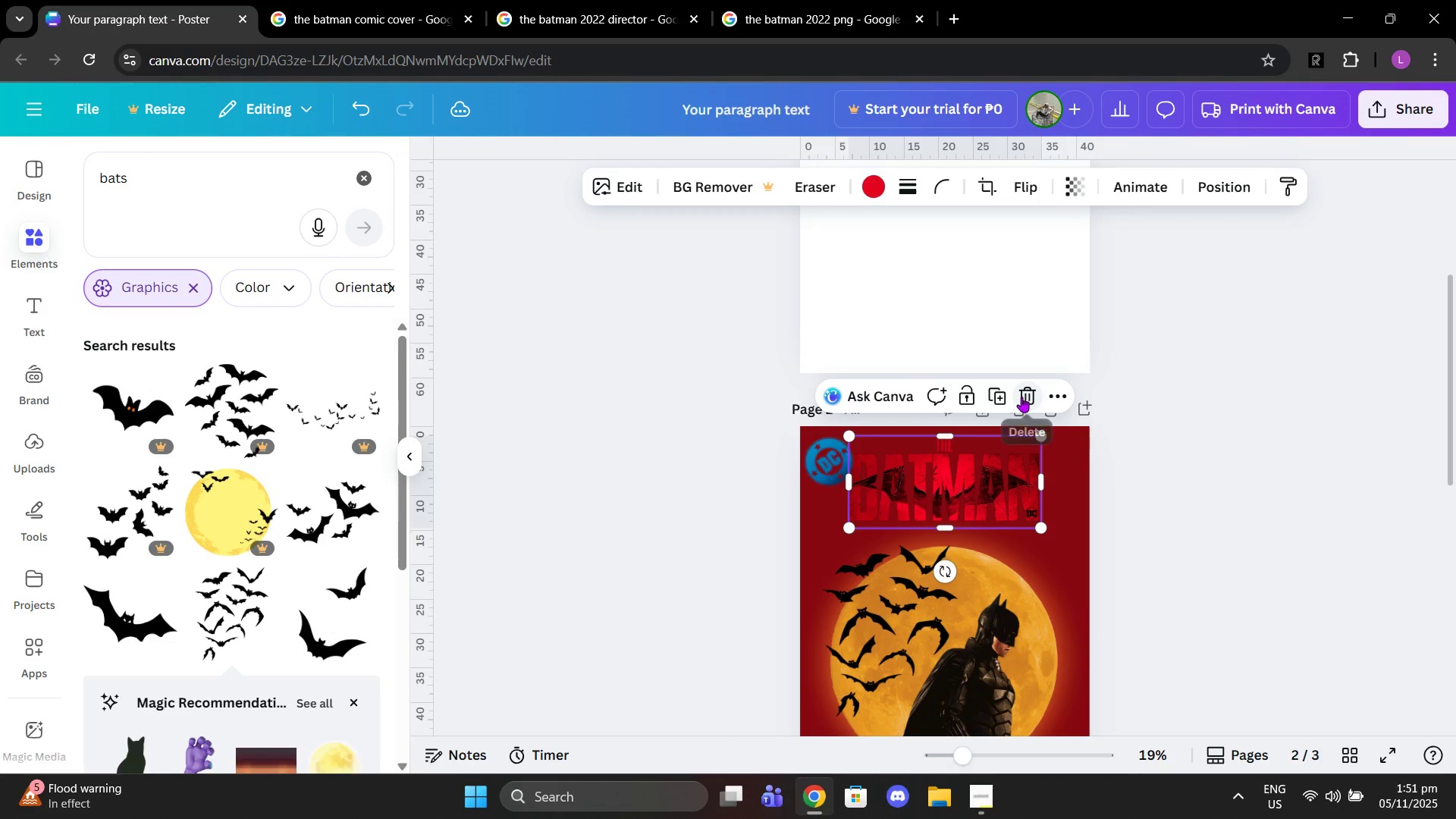 
left_click([1021, 397])
 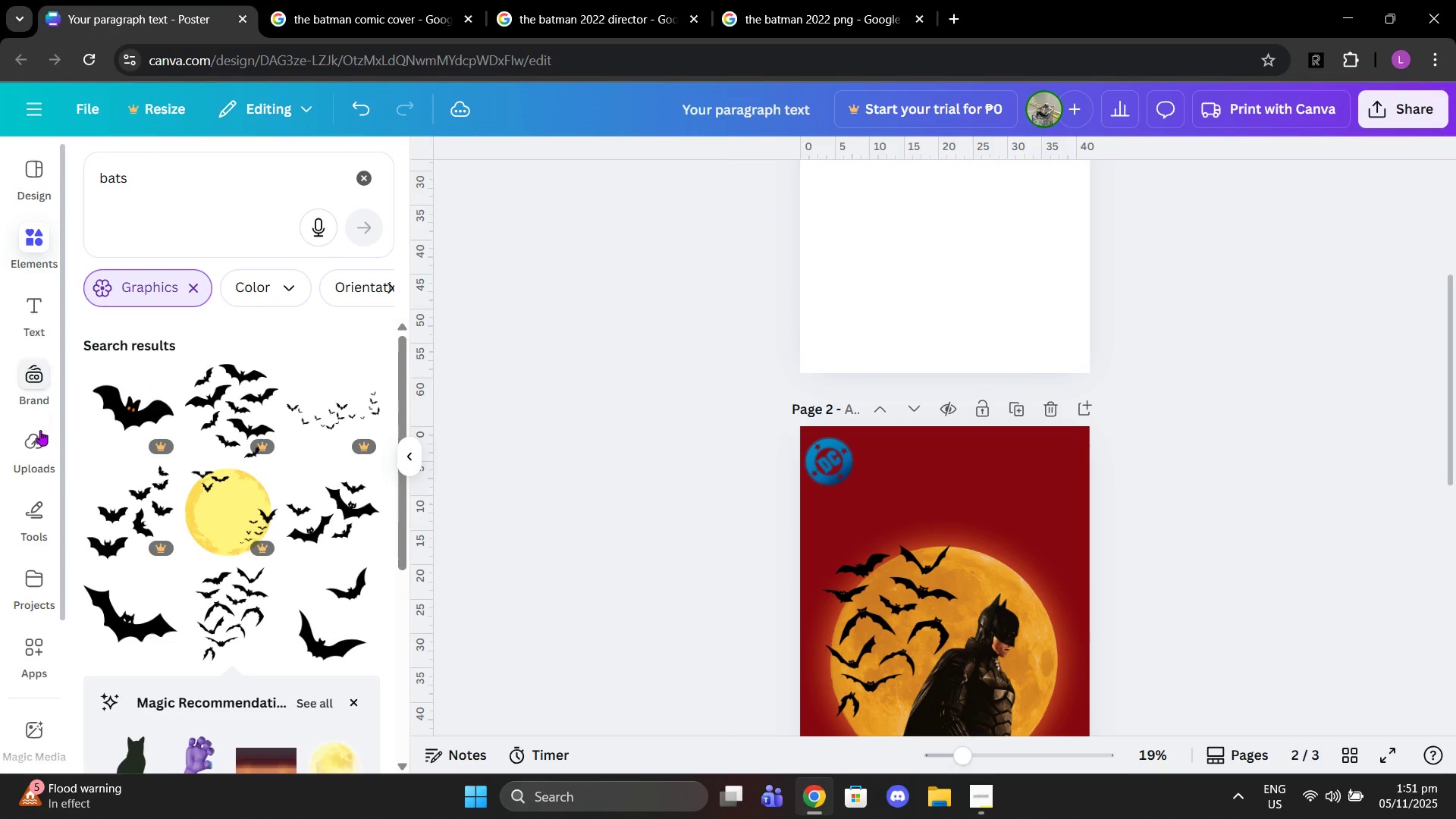 
left_click([39, 449])
 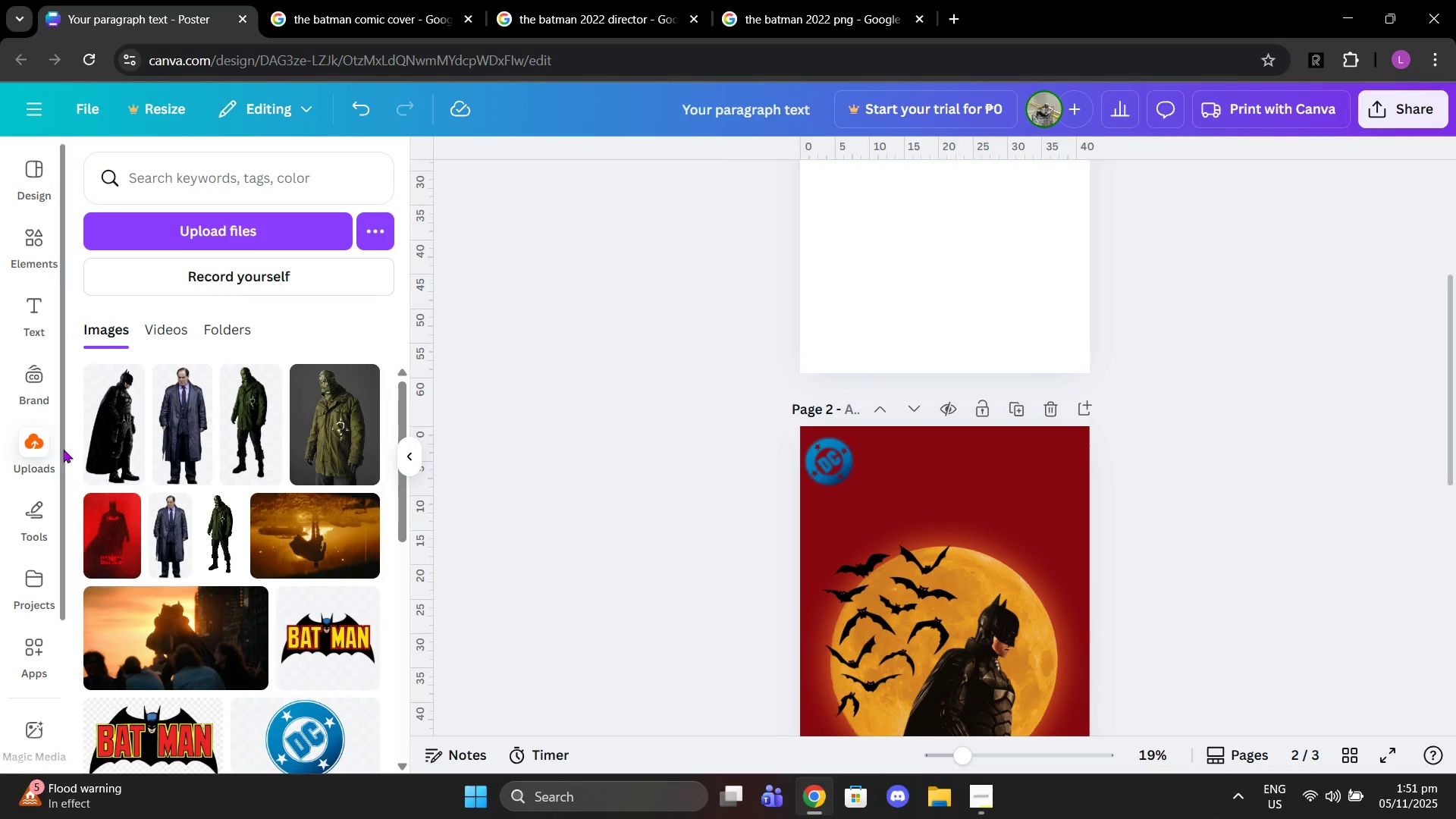 
scroll: coordinate [105, 469], scroll_direction: down, amount: 1.0
 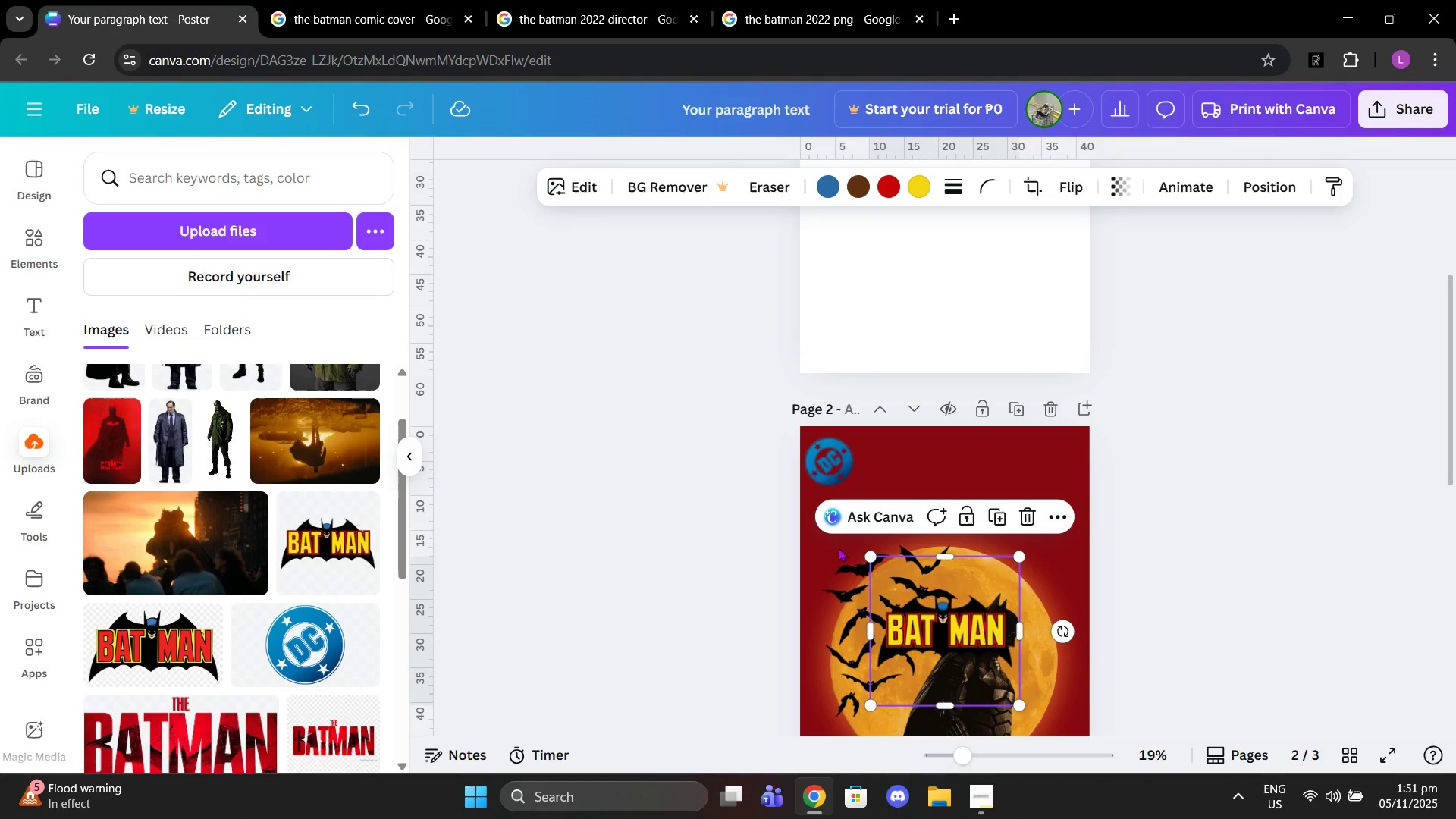 
left_click_drag(start_coordinate=[950, 629], to_coordinate=[936, 494])
 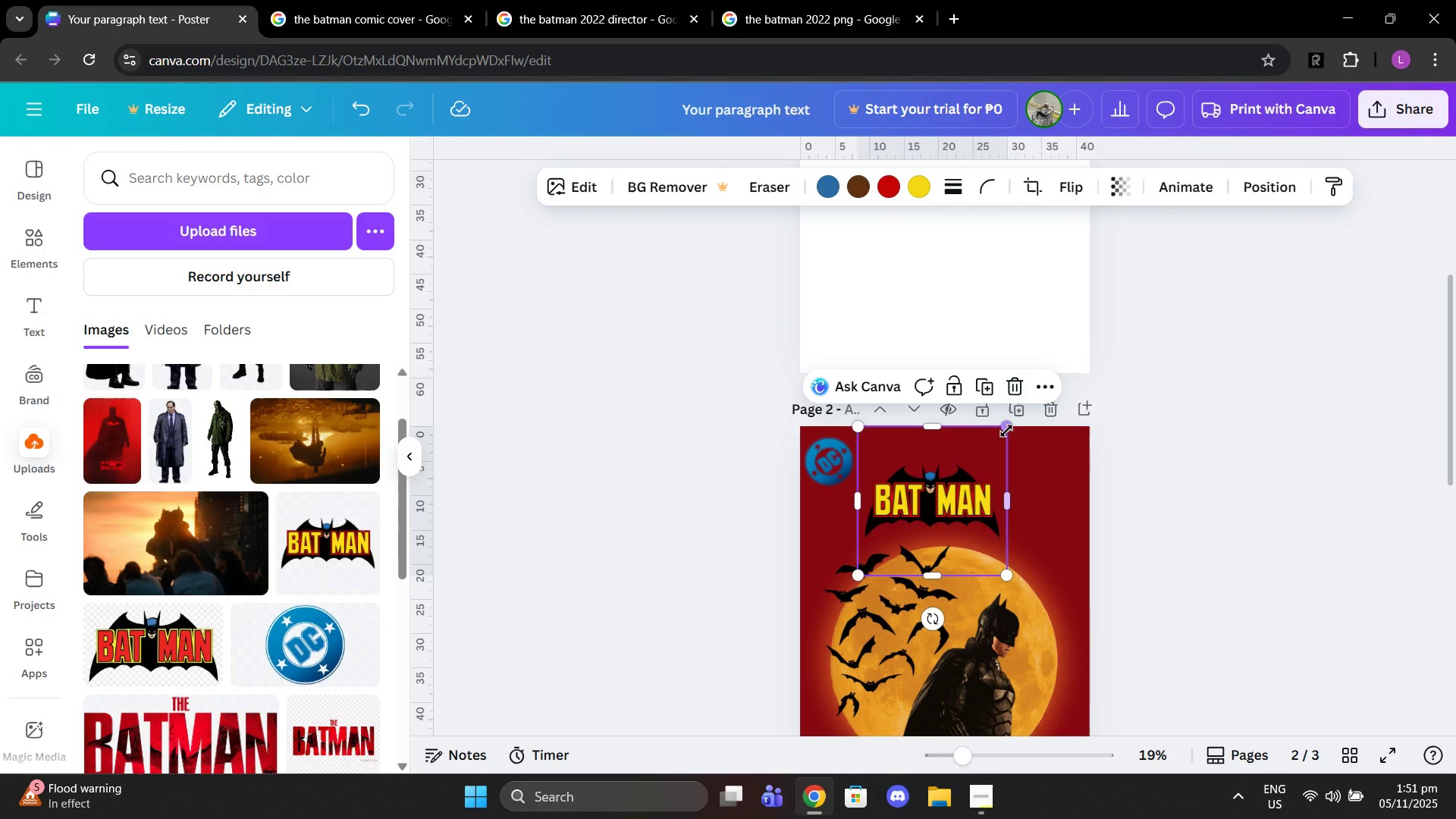 
left_click_drag(start_coordinate=[1006, 431], to_coordinate=[1279, 365])
 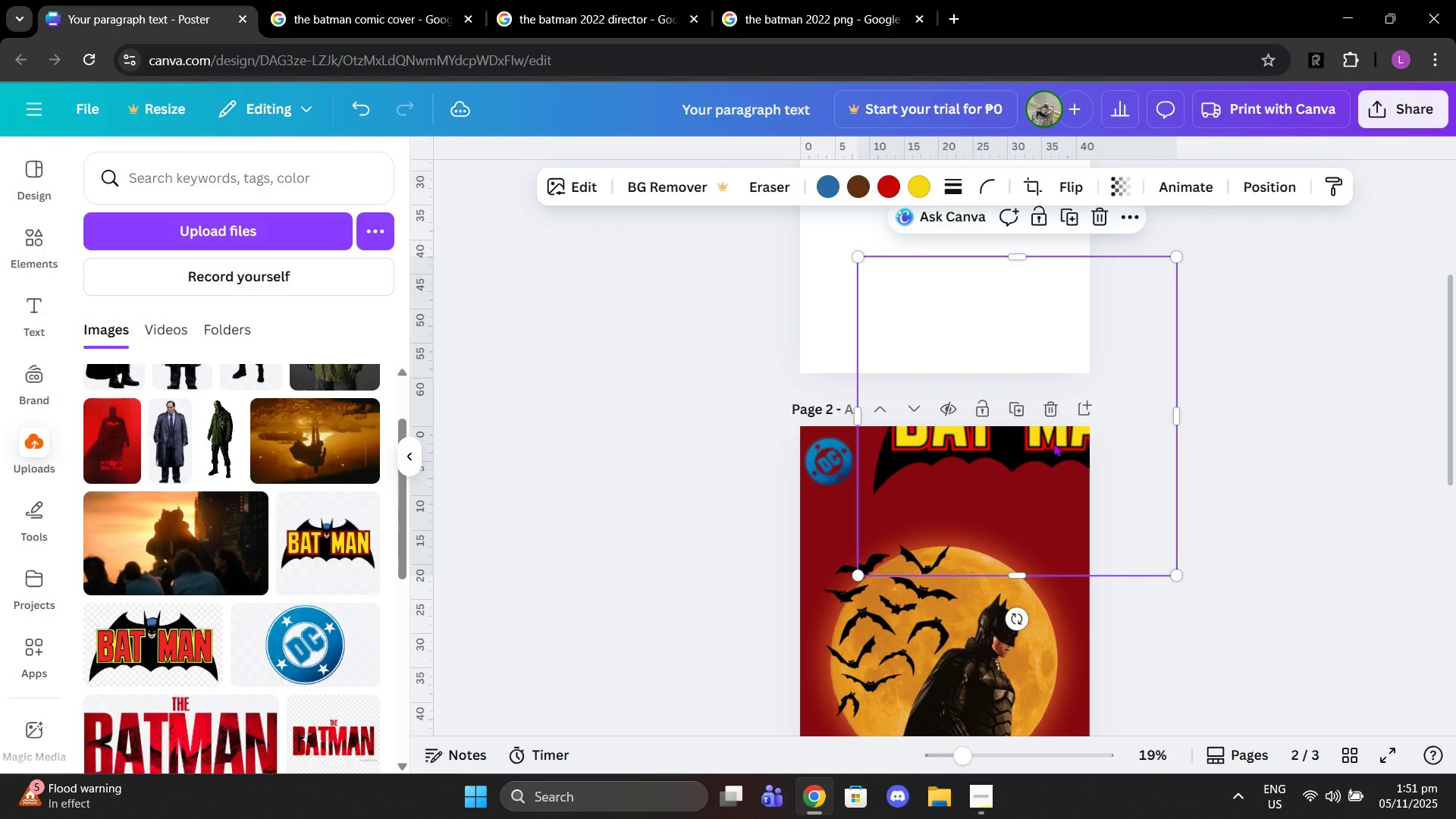 
left_click_drag(start_coordinate=[1053, 443], to_coordinate=[988, 542])
 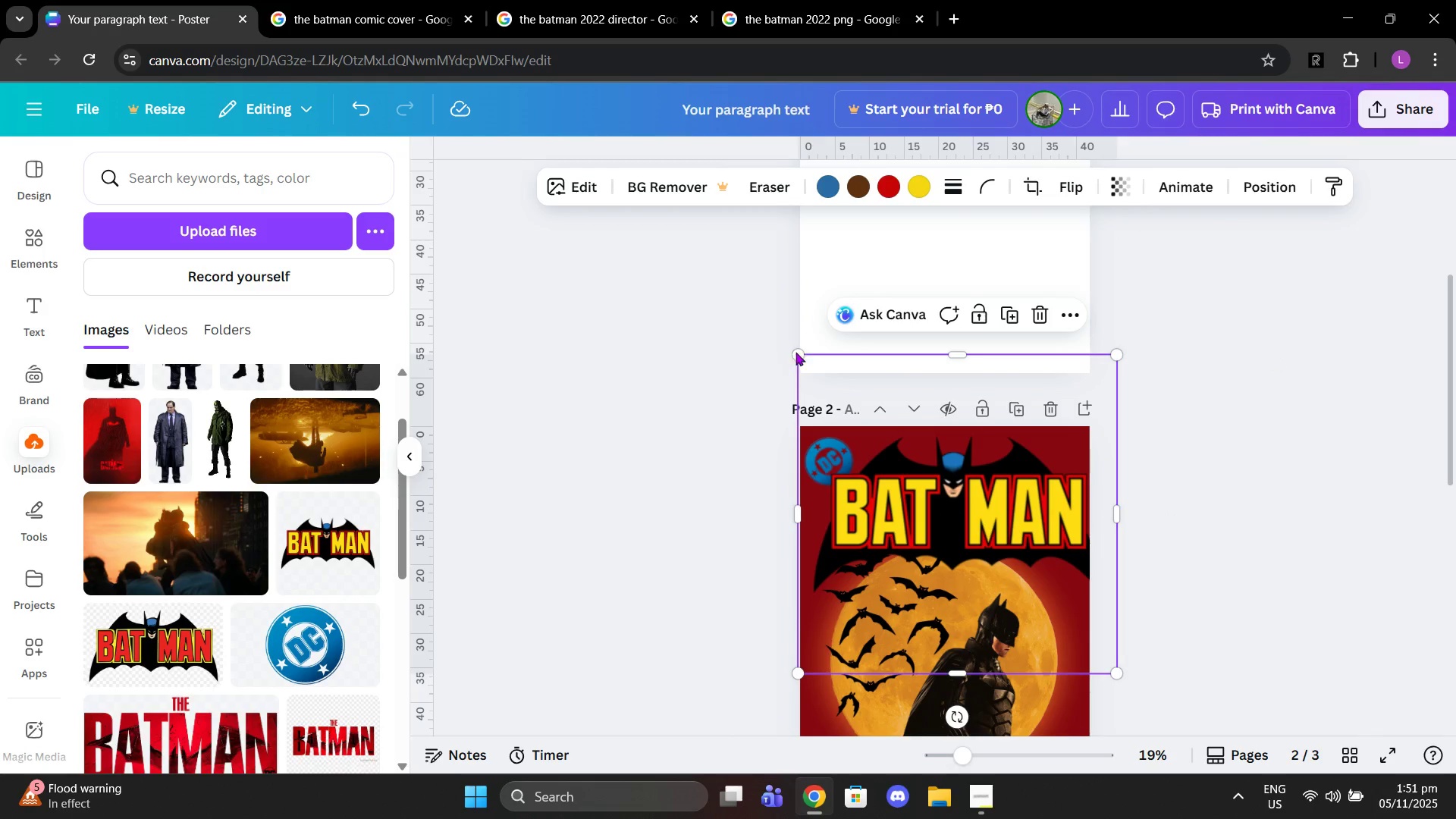 
left_click_drag(start_coordinate=[797, 352], to_coordinate=[830, 374])
 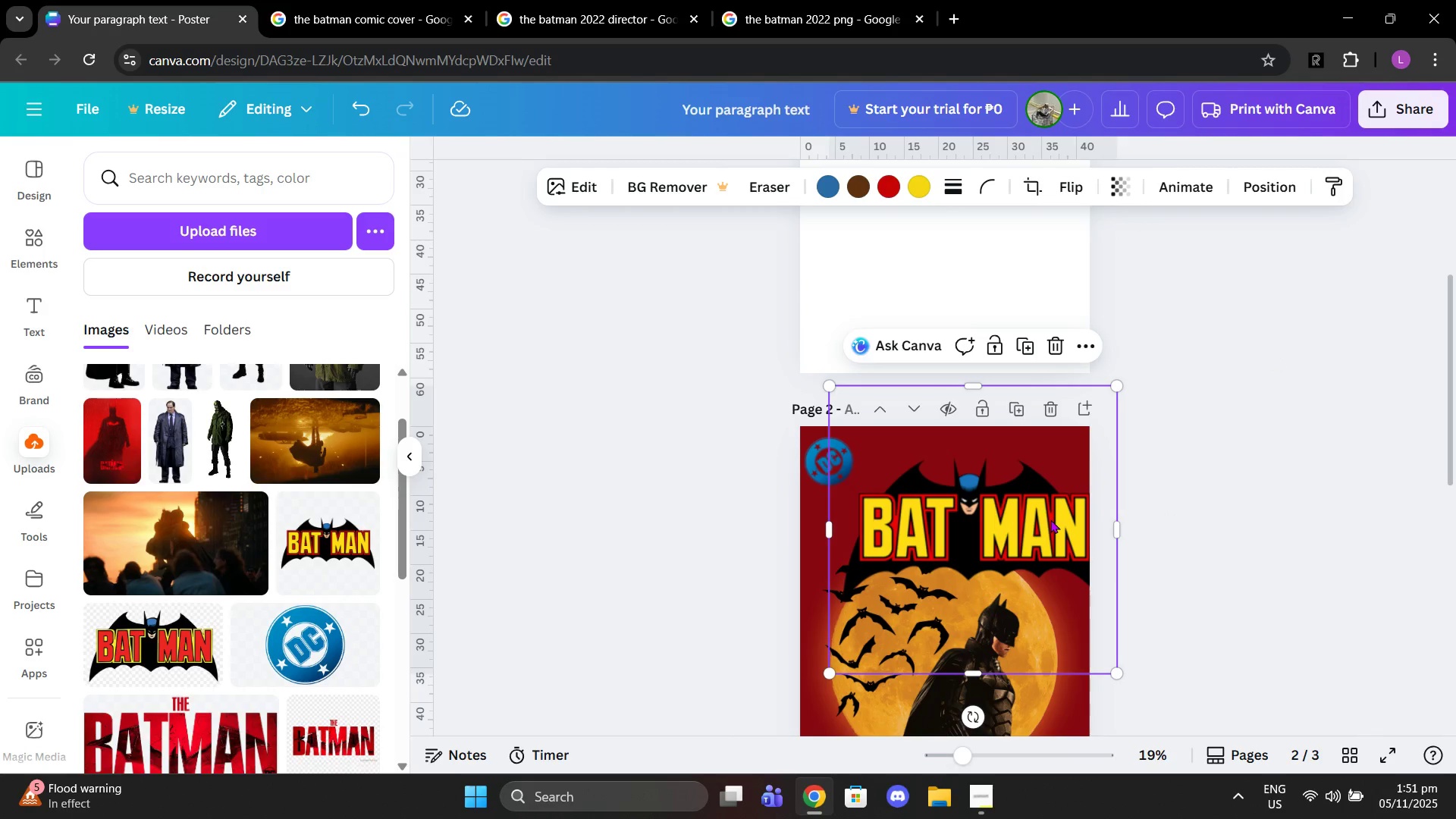 
left_click_drag(start_coordinate=[1050, 519], to_coordinate=[1023, 499])
 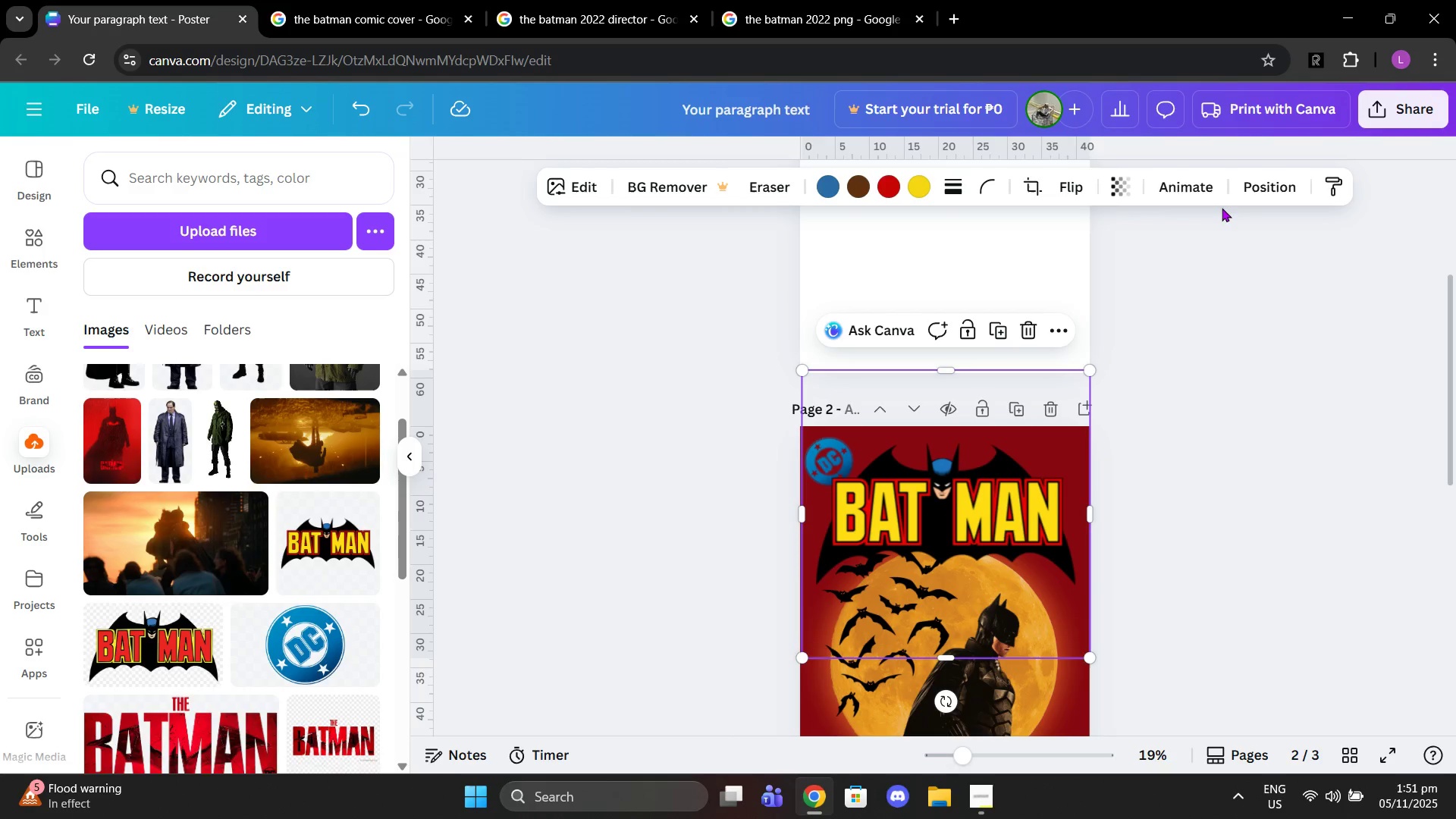 
left_click([1280, 177])
 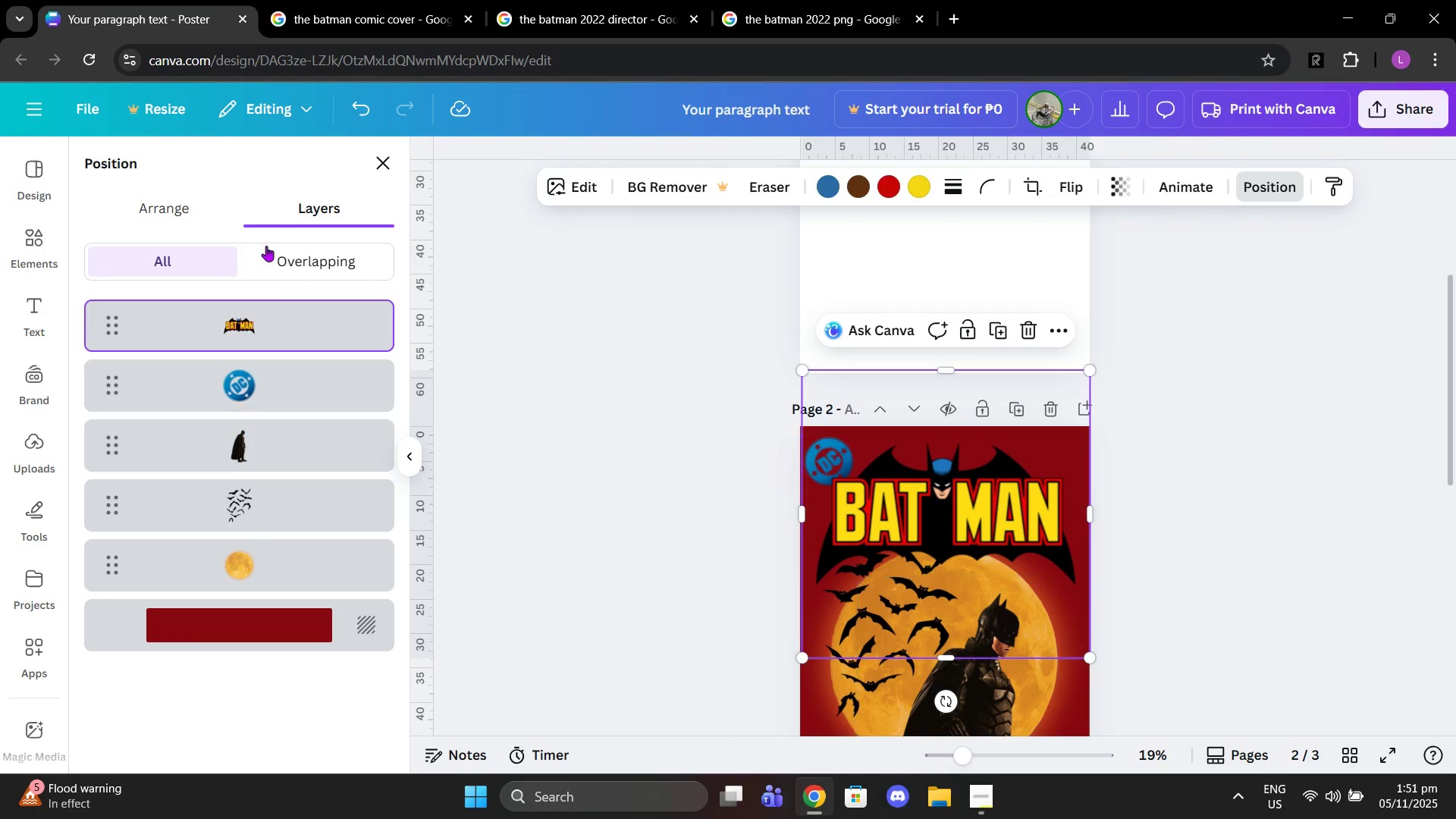 
left_click([196, 219])
 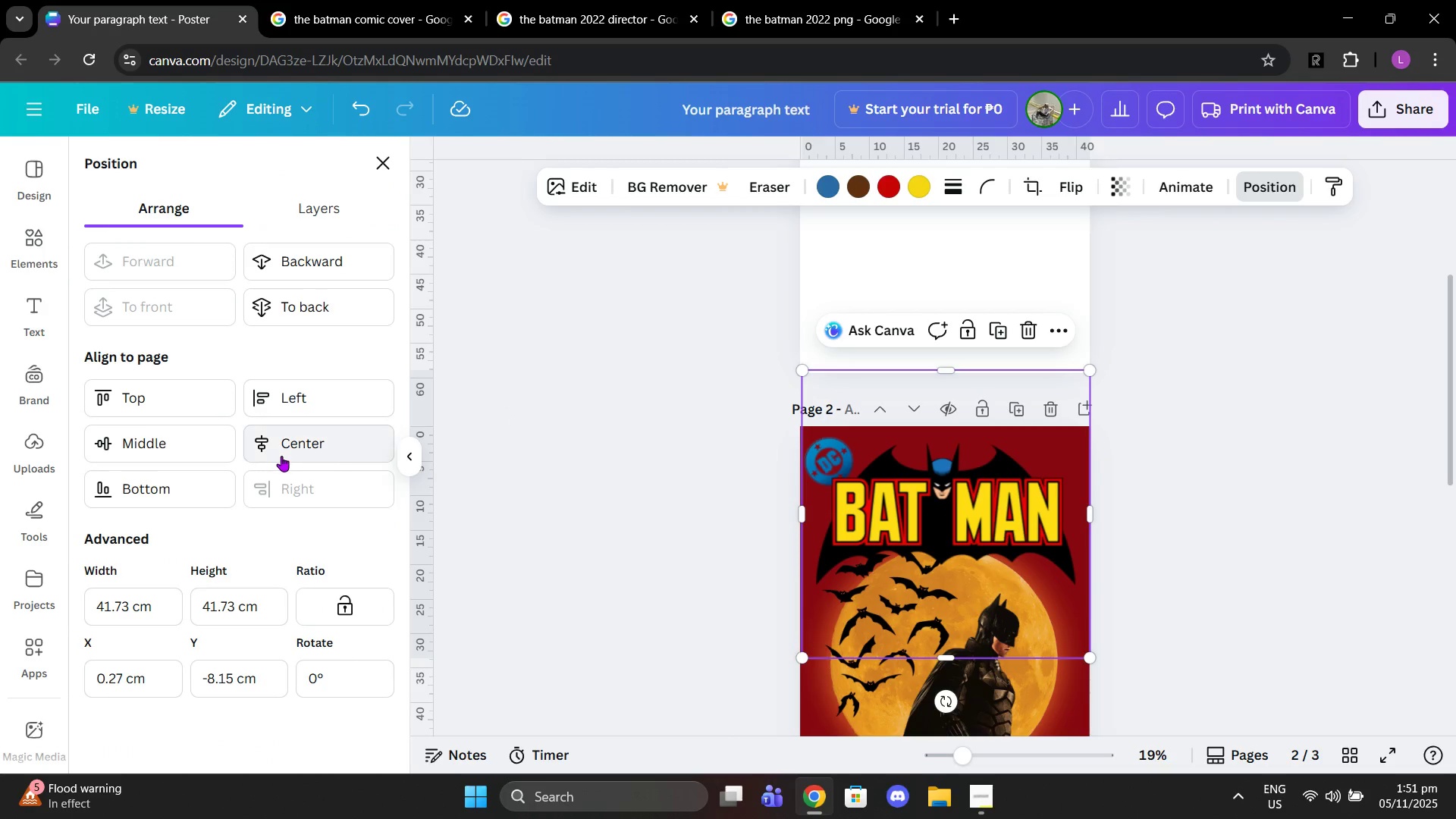 
left_click([281, 456])
 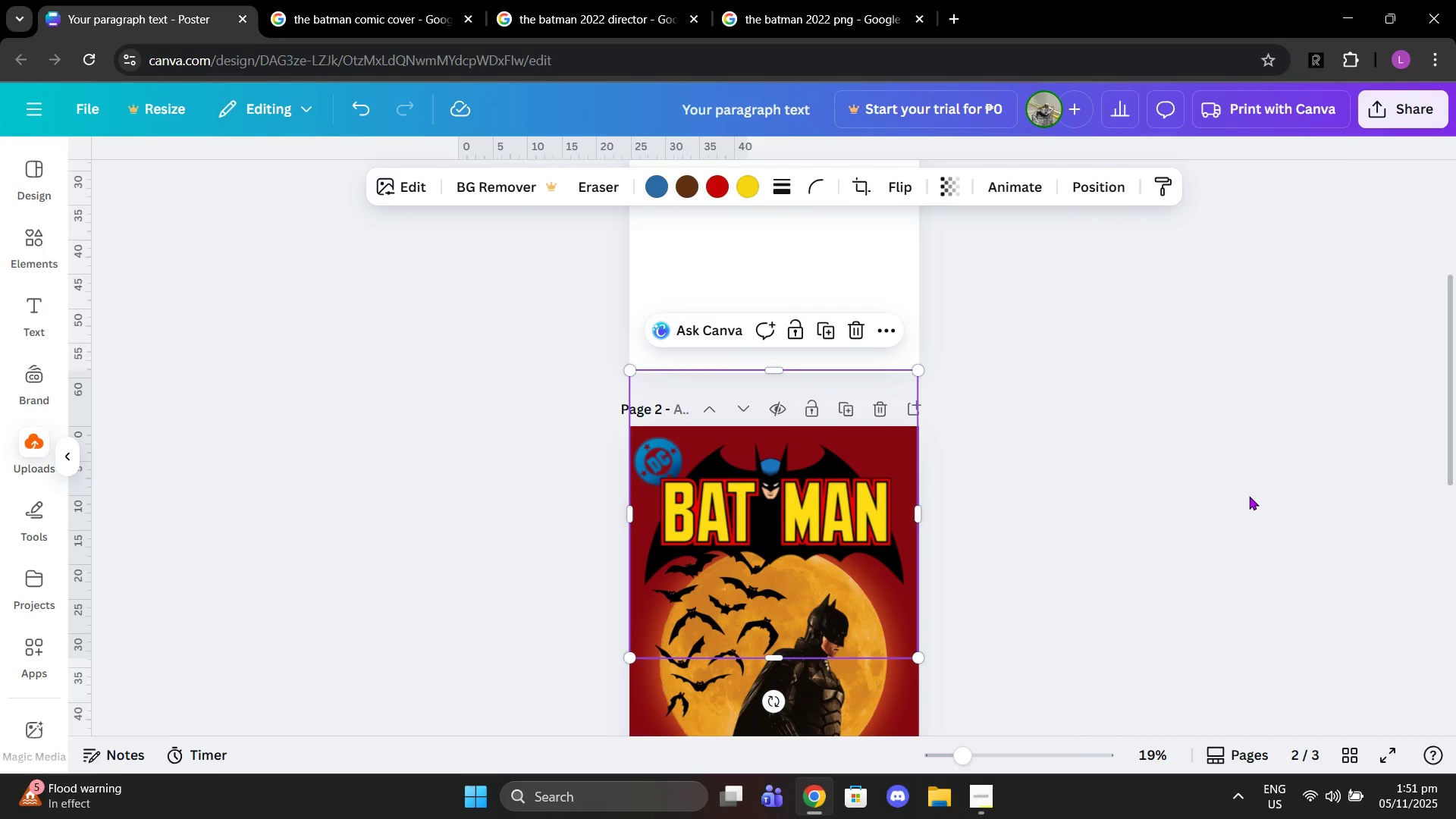 
left_click([1249, 497])
 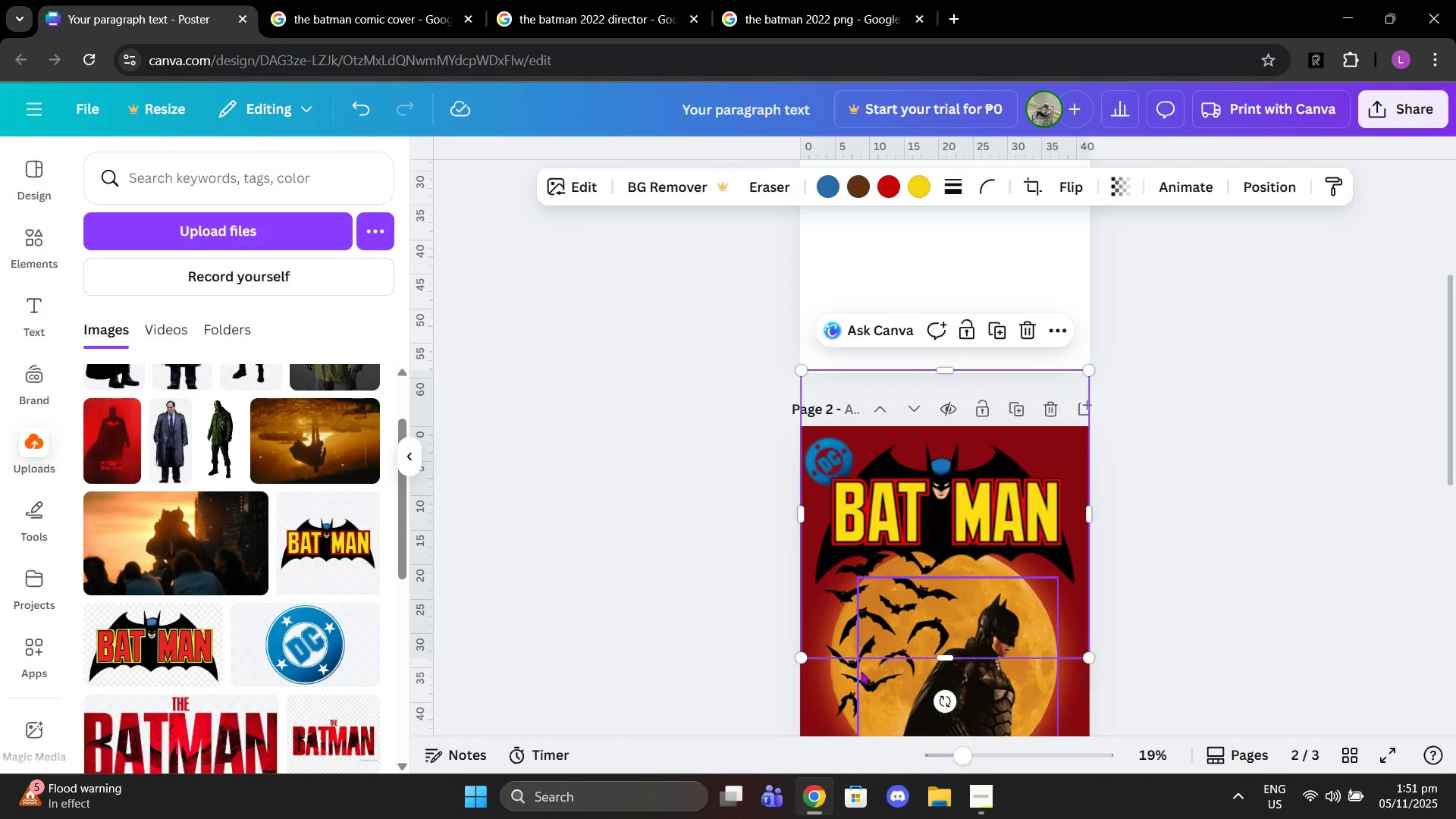 
double_click([861, 671])
 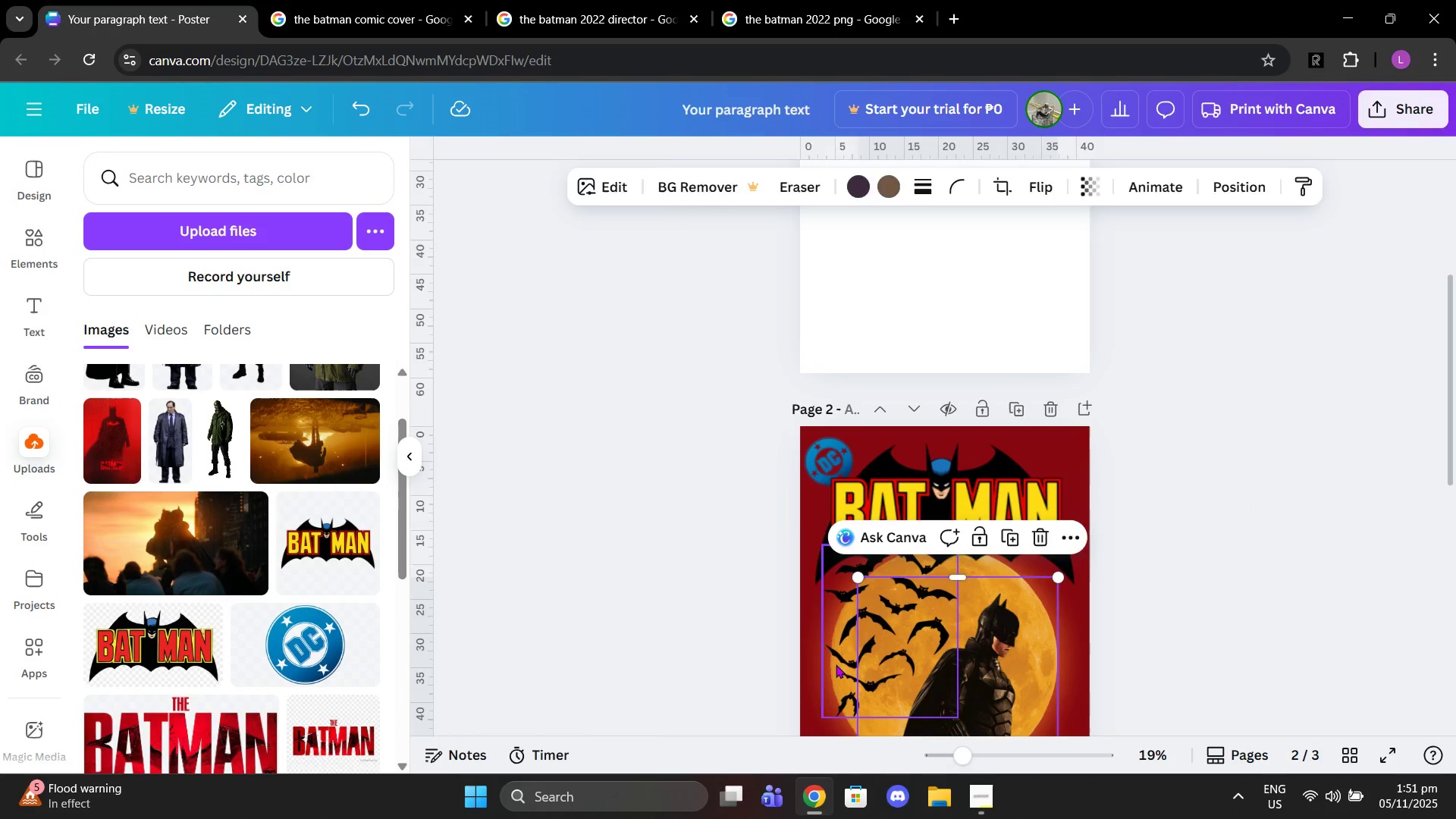 
left_click([836, 664])
 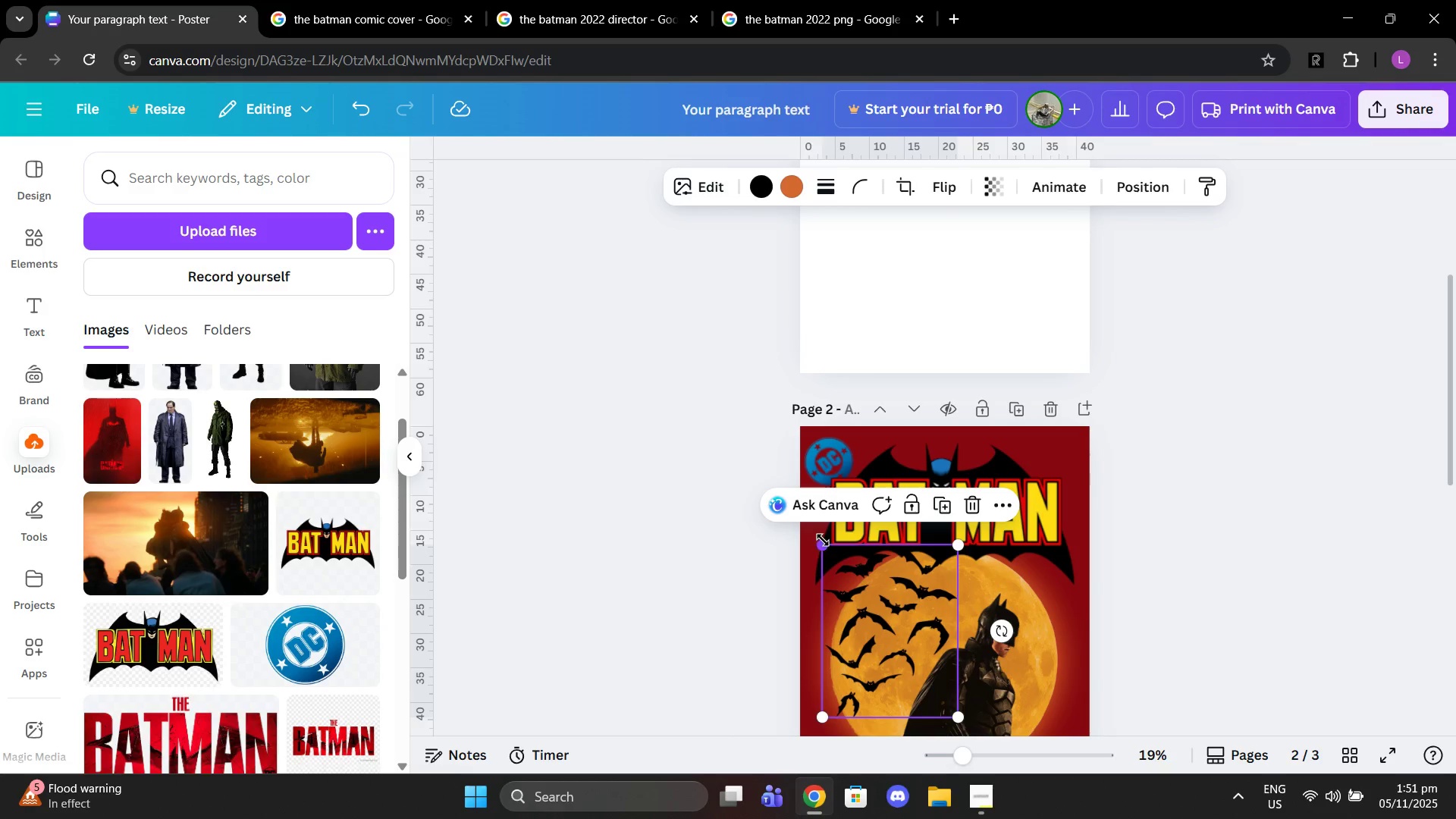 
left_click_drag(start_coordinate=[823, 540], to_coordinate=[875, 585])
 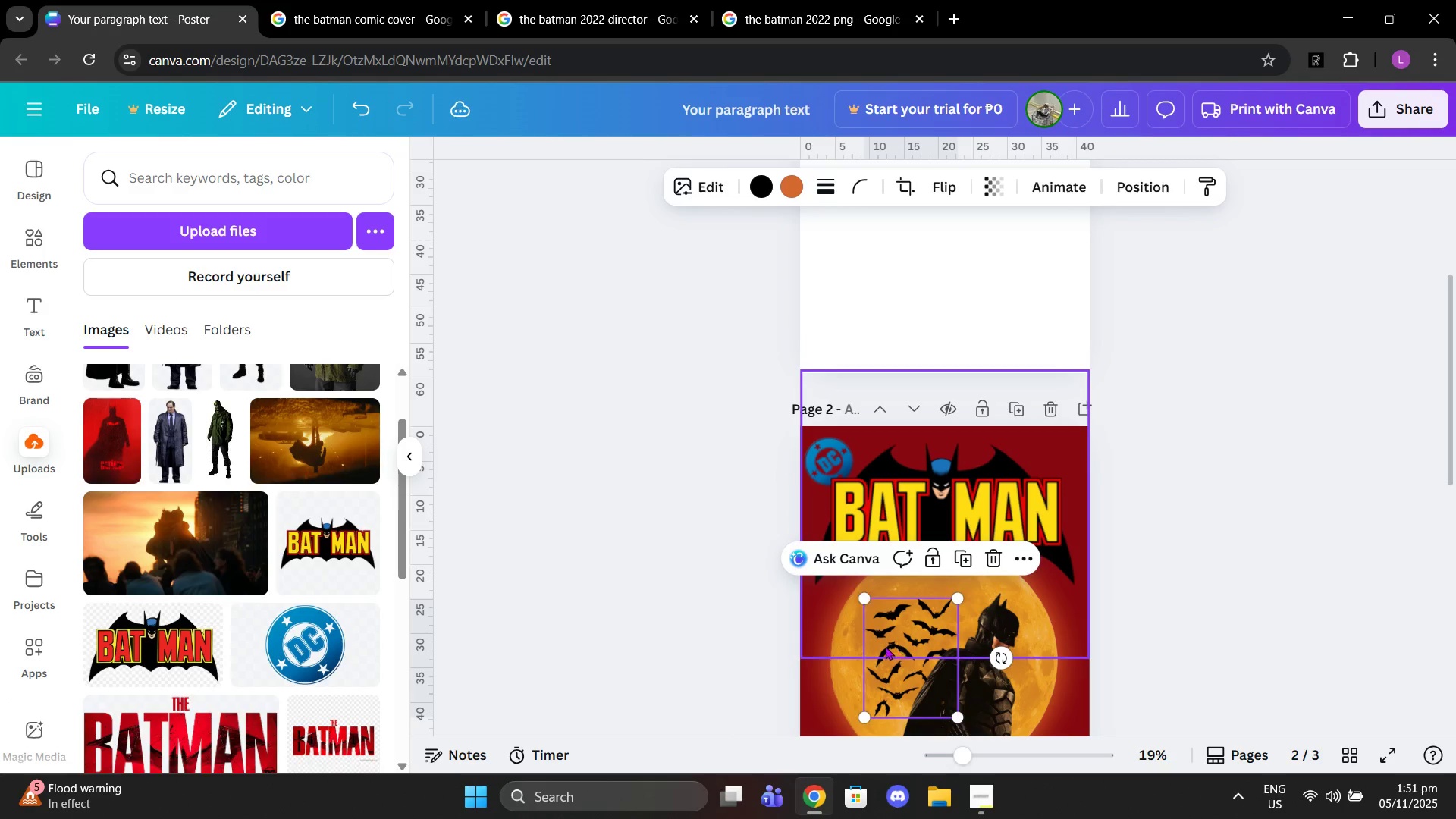 
left_click_drag(start_coordinate=[896, 648], to_coordinate=[868, 632])
 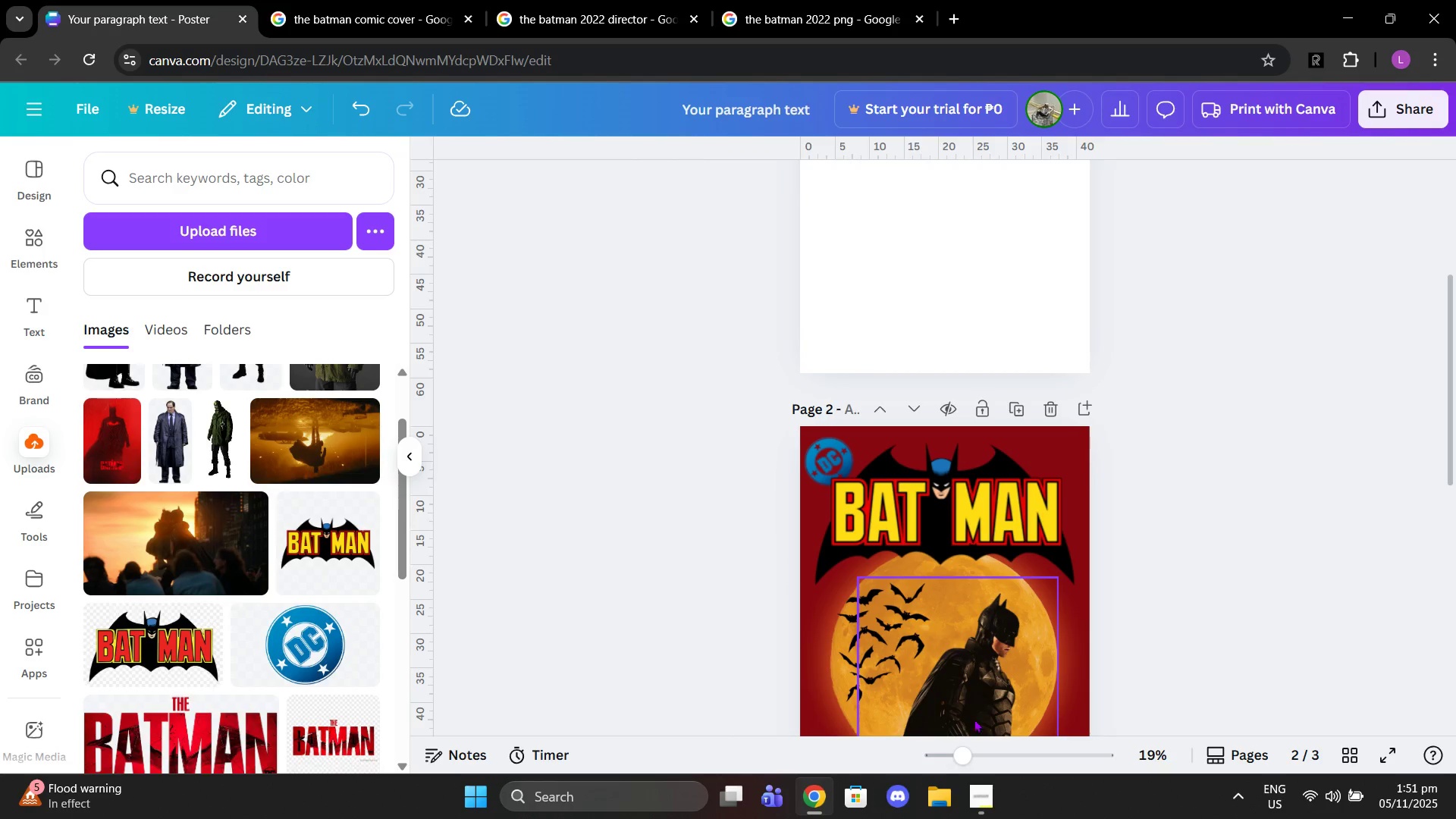 
left_click_drag(start_coordinate=[969, 747], to_coordinate=[993, 745])
 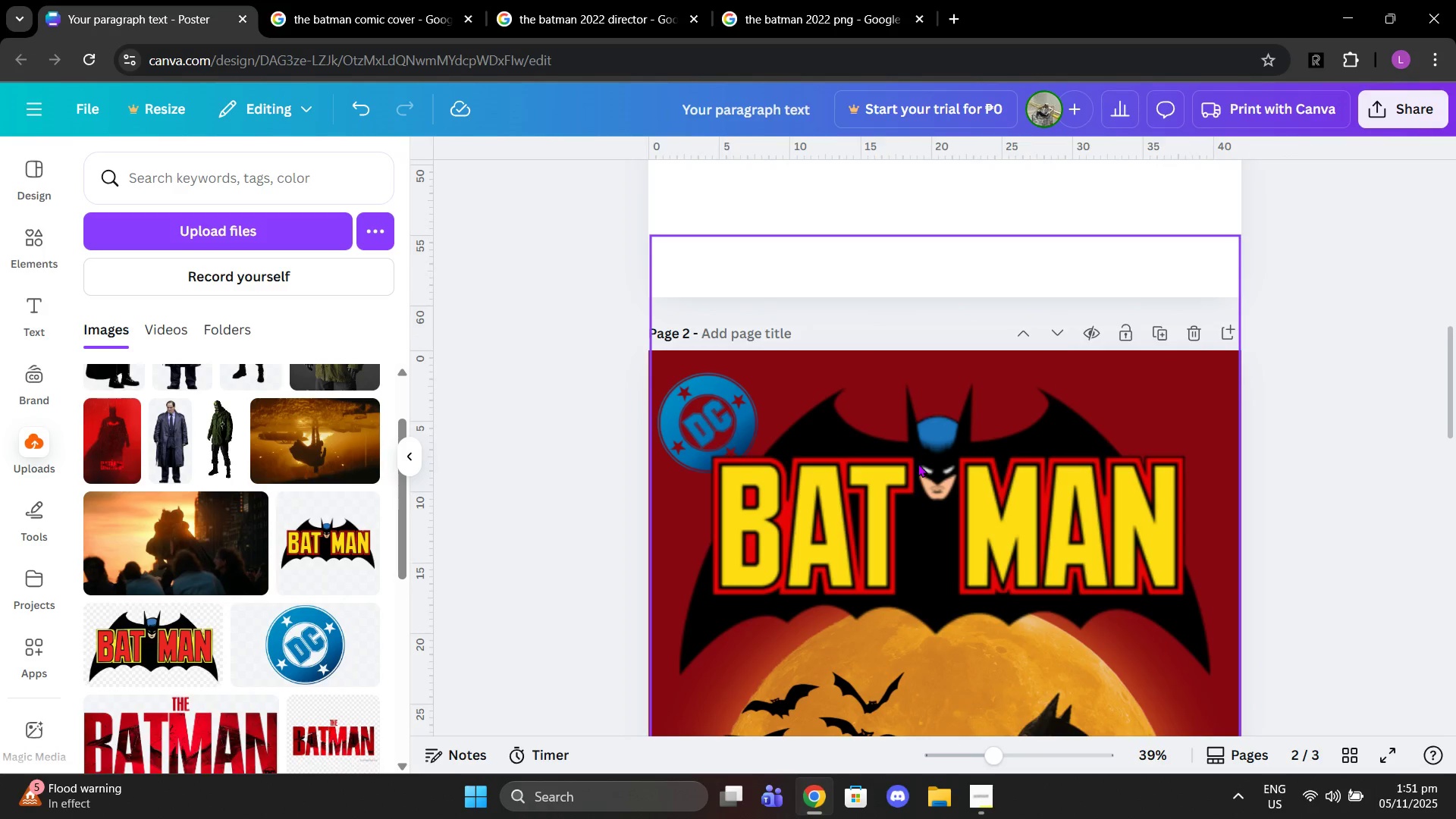 
left_click([918, 463])
 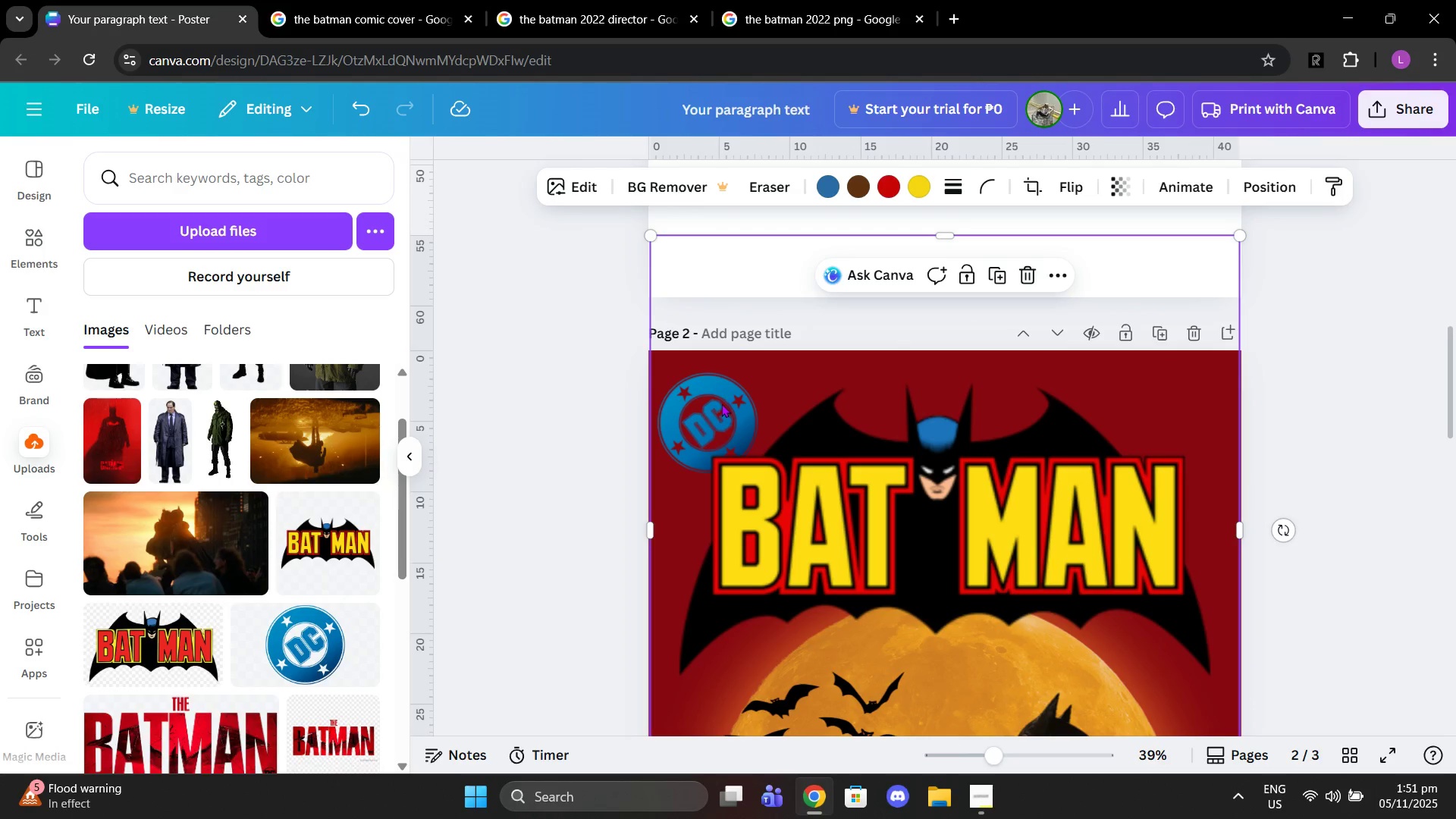 
left_click([723, 404])
 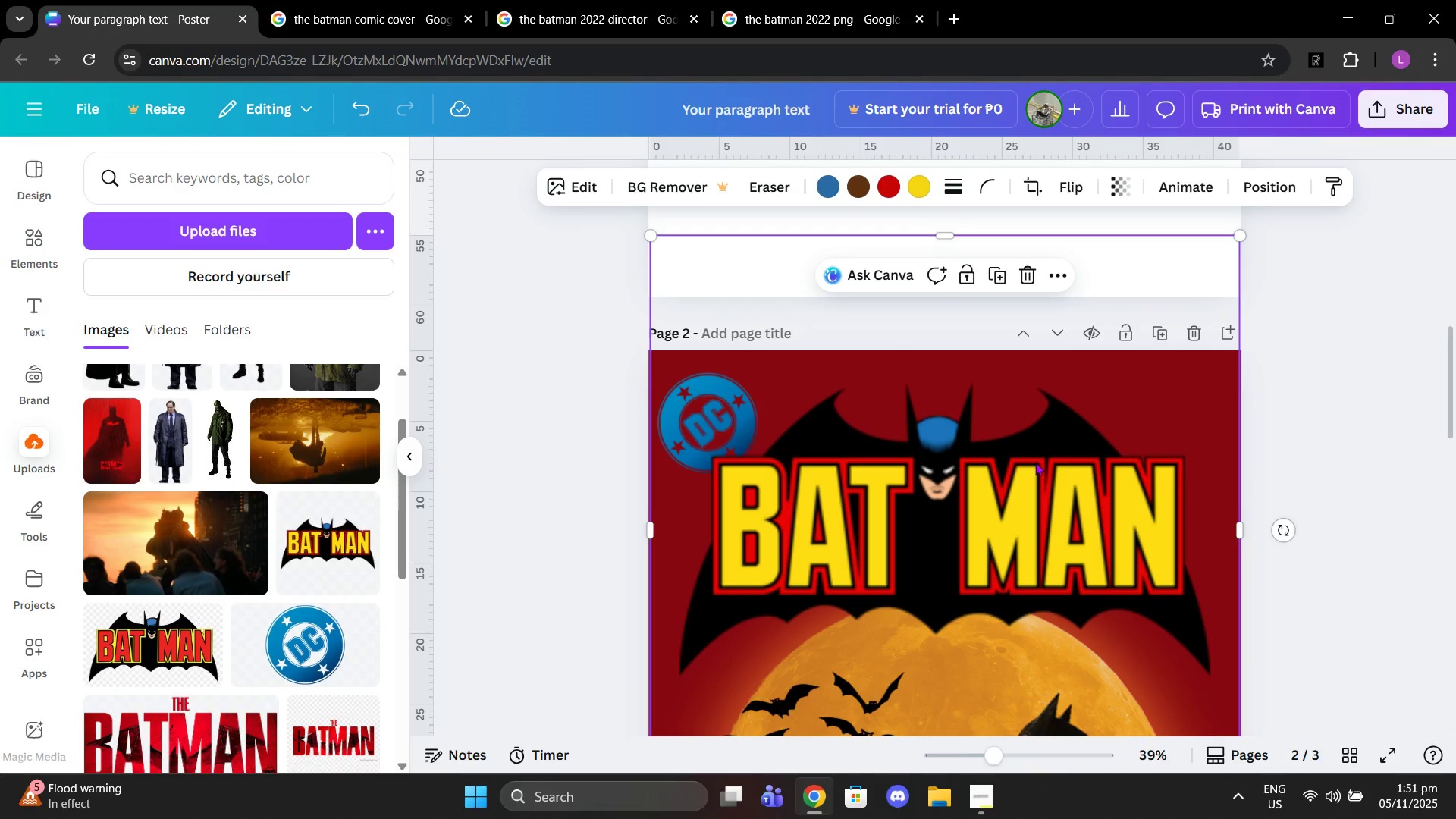 
left_click([1059, 462])
 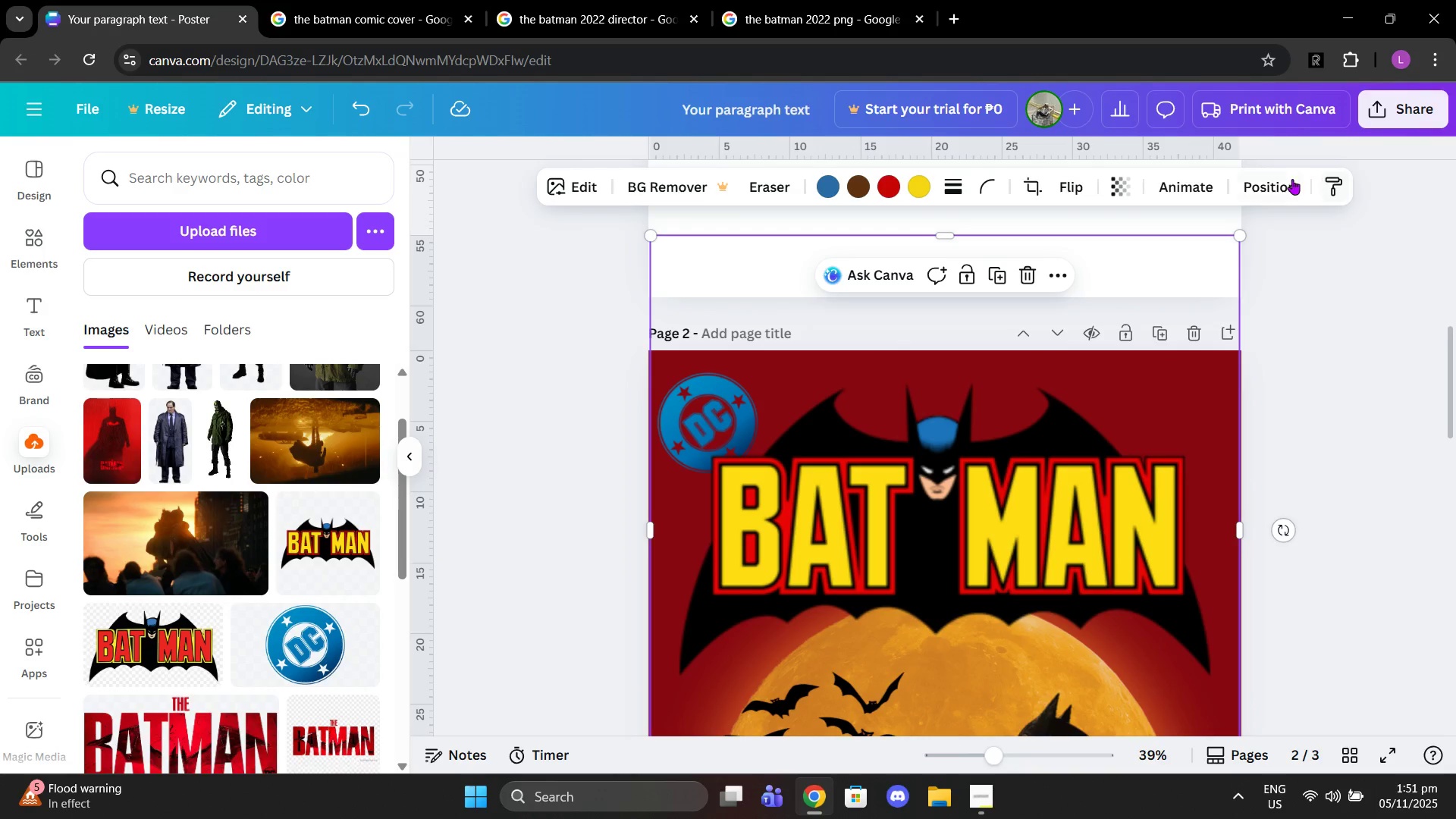 
left_click([1292, 179])
 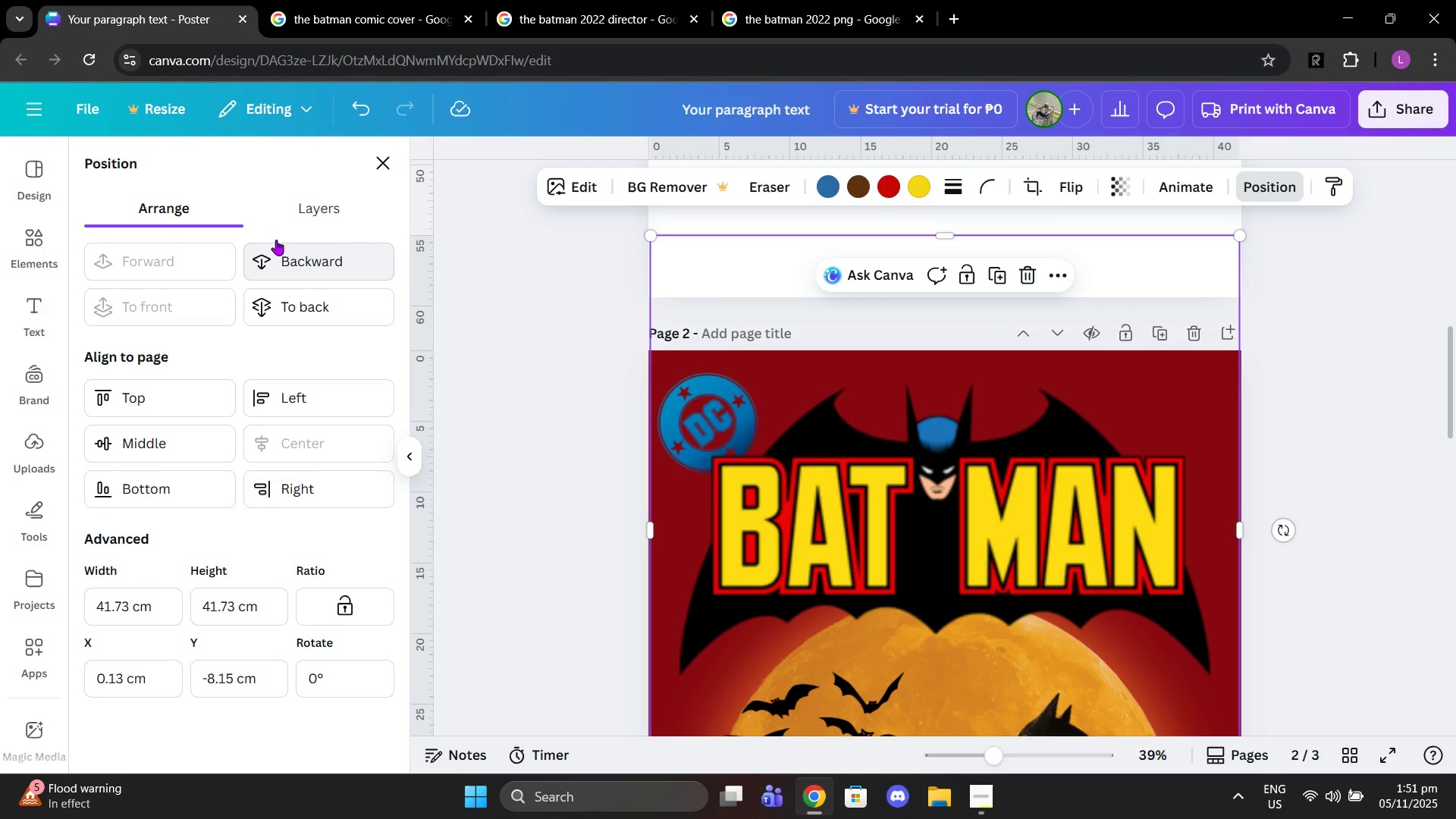 
left_click([286, 202])
 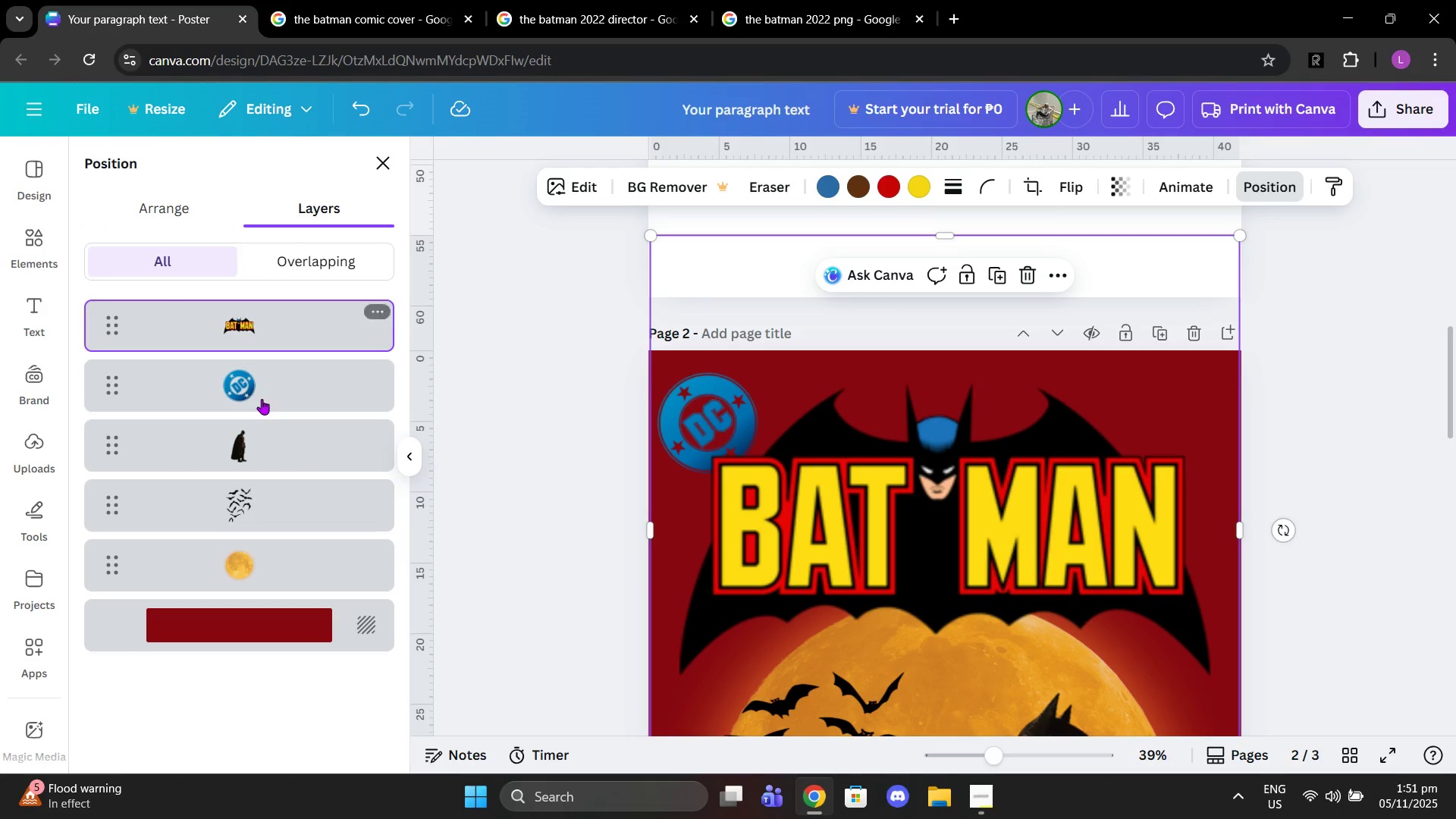 
left_click([262, 399])
 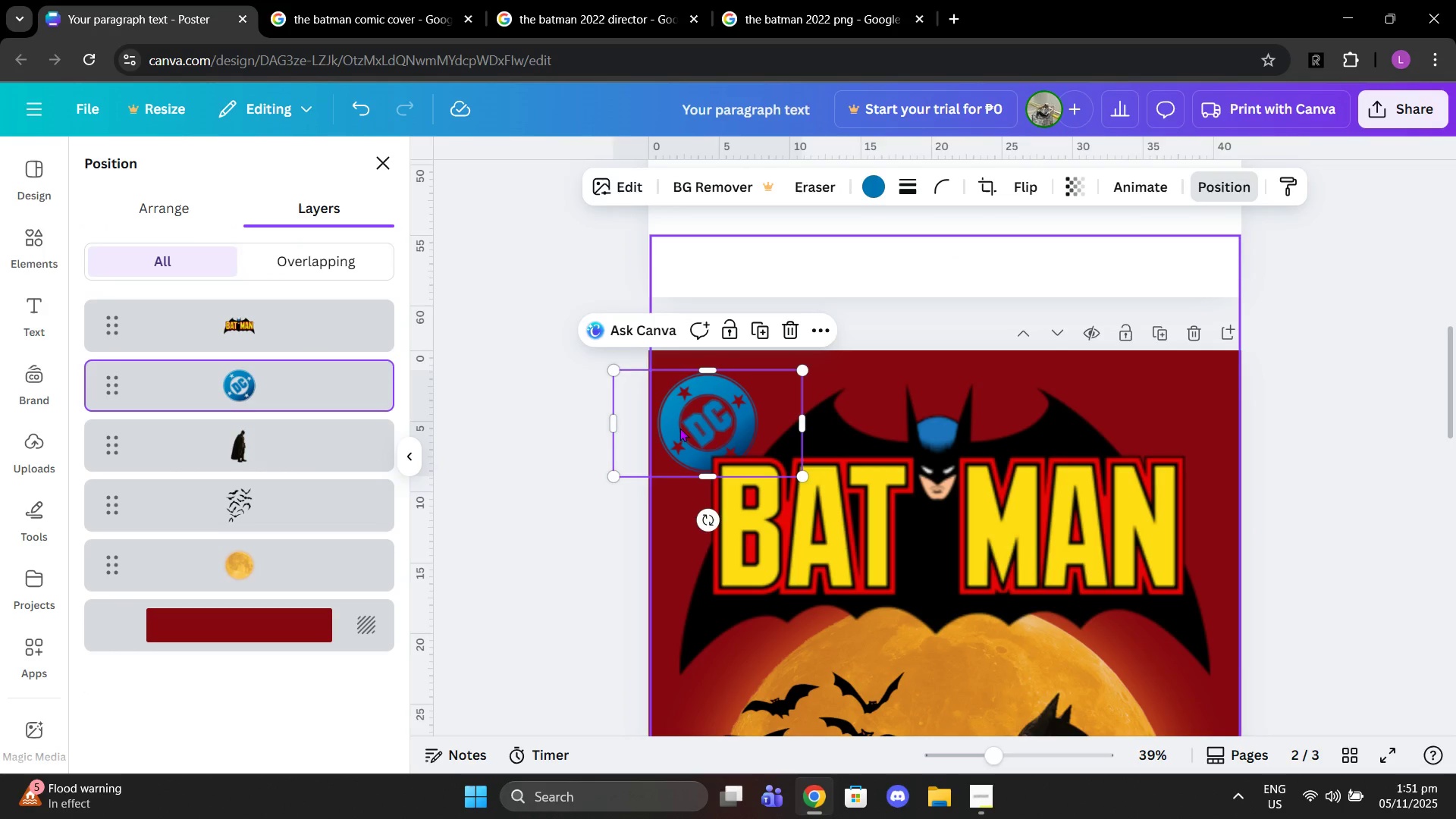 
left_click_drag(start_coordinate=[679, 430], to_coordinate=[679, 413])
 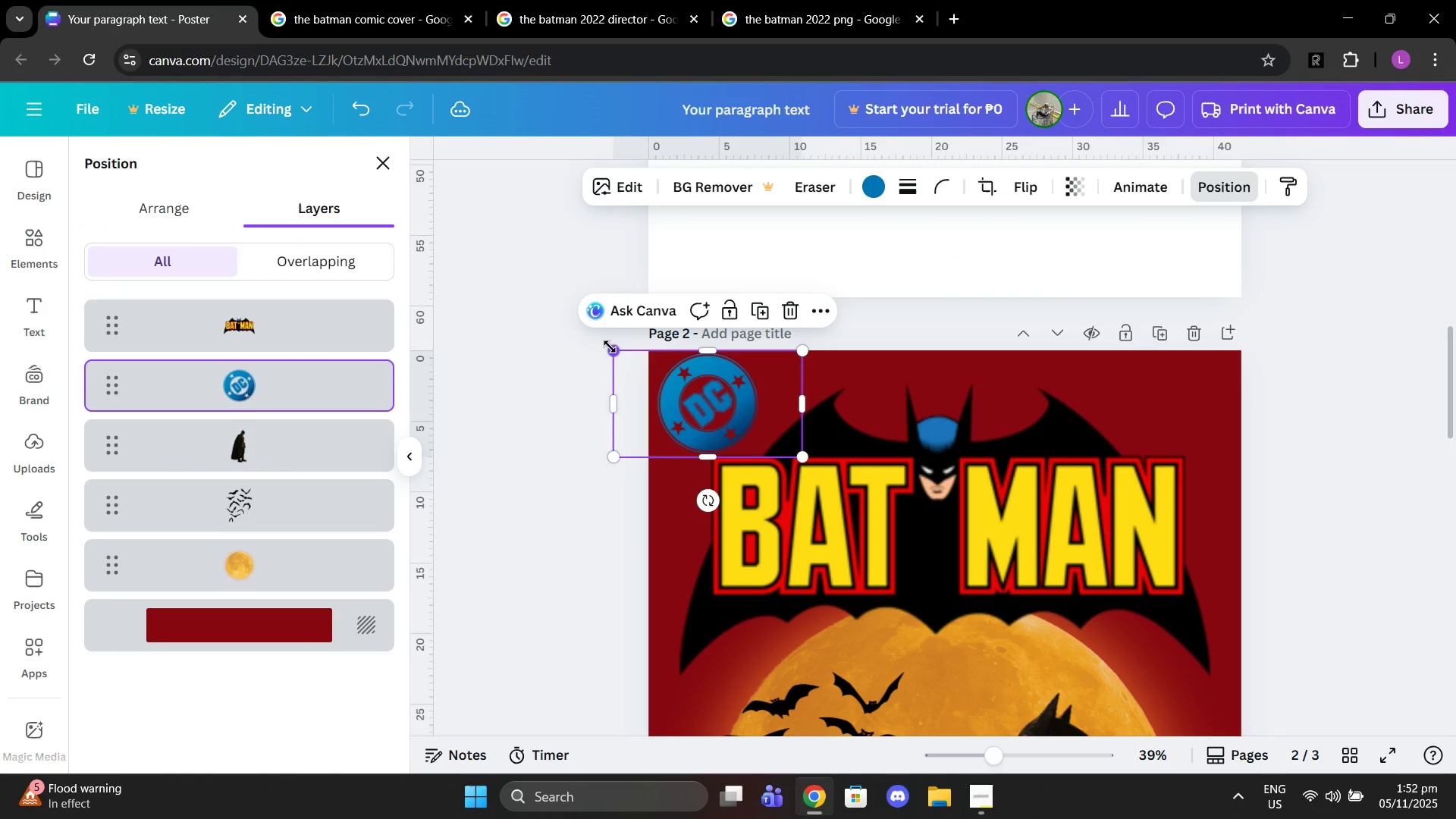 
left_click_drag(start_coordinate=[610, 347], to_coordinate=[637, 358])
 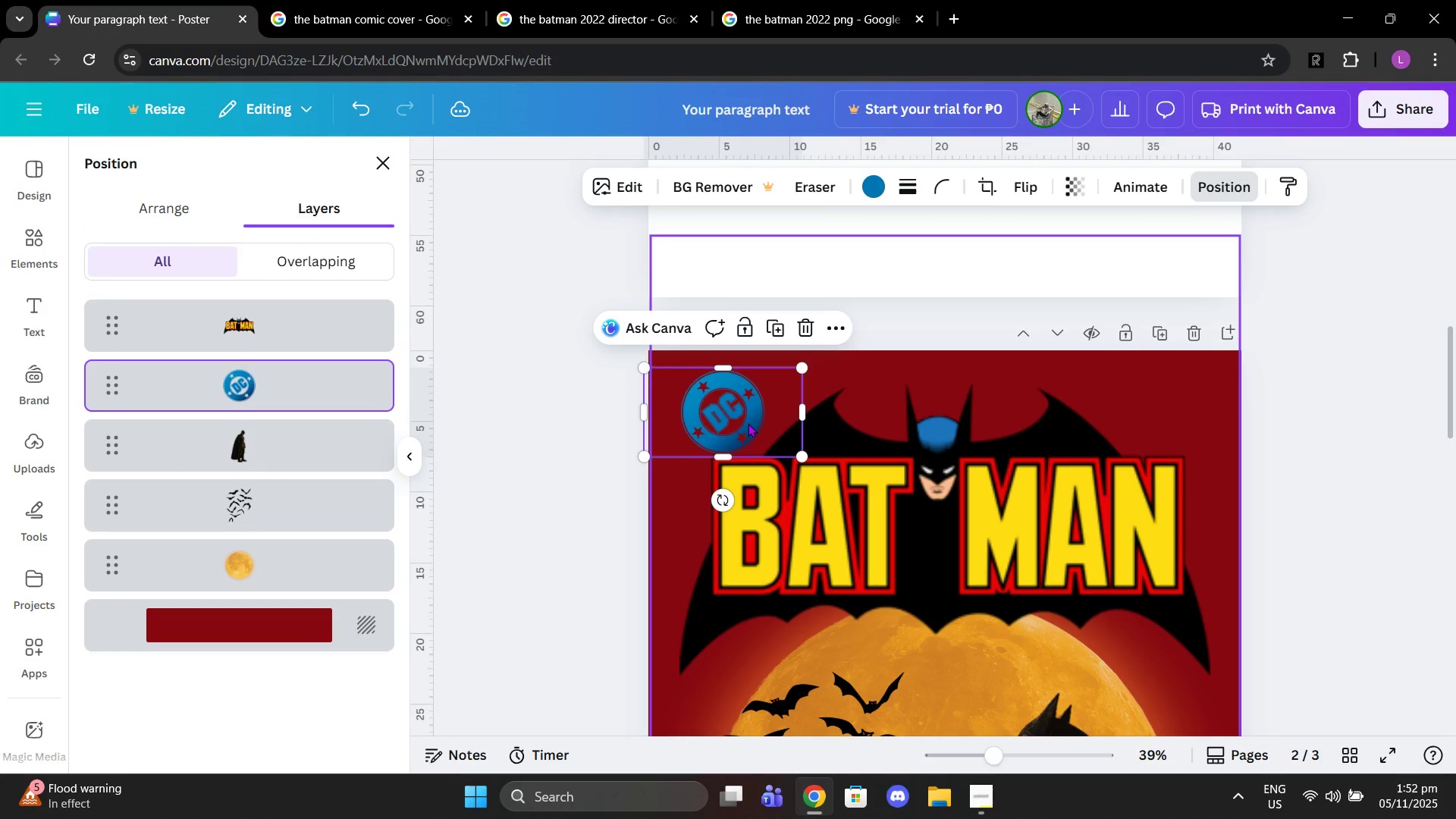 
left_click_drag(start_coordinate=[748, 423], to_coordinate=[723, 414])
 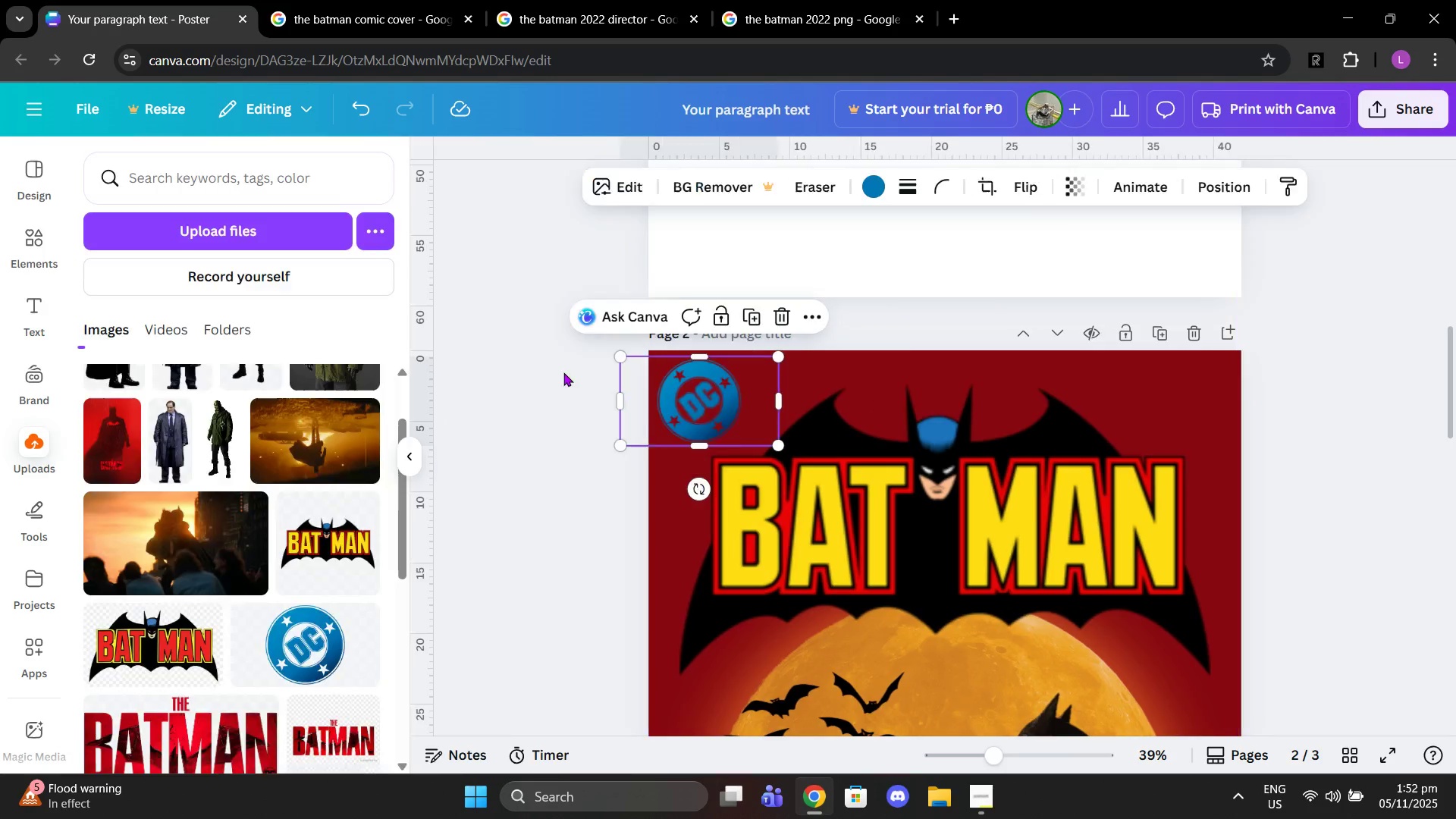 
double_click([563, 372])
 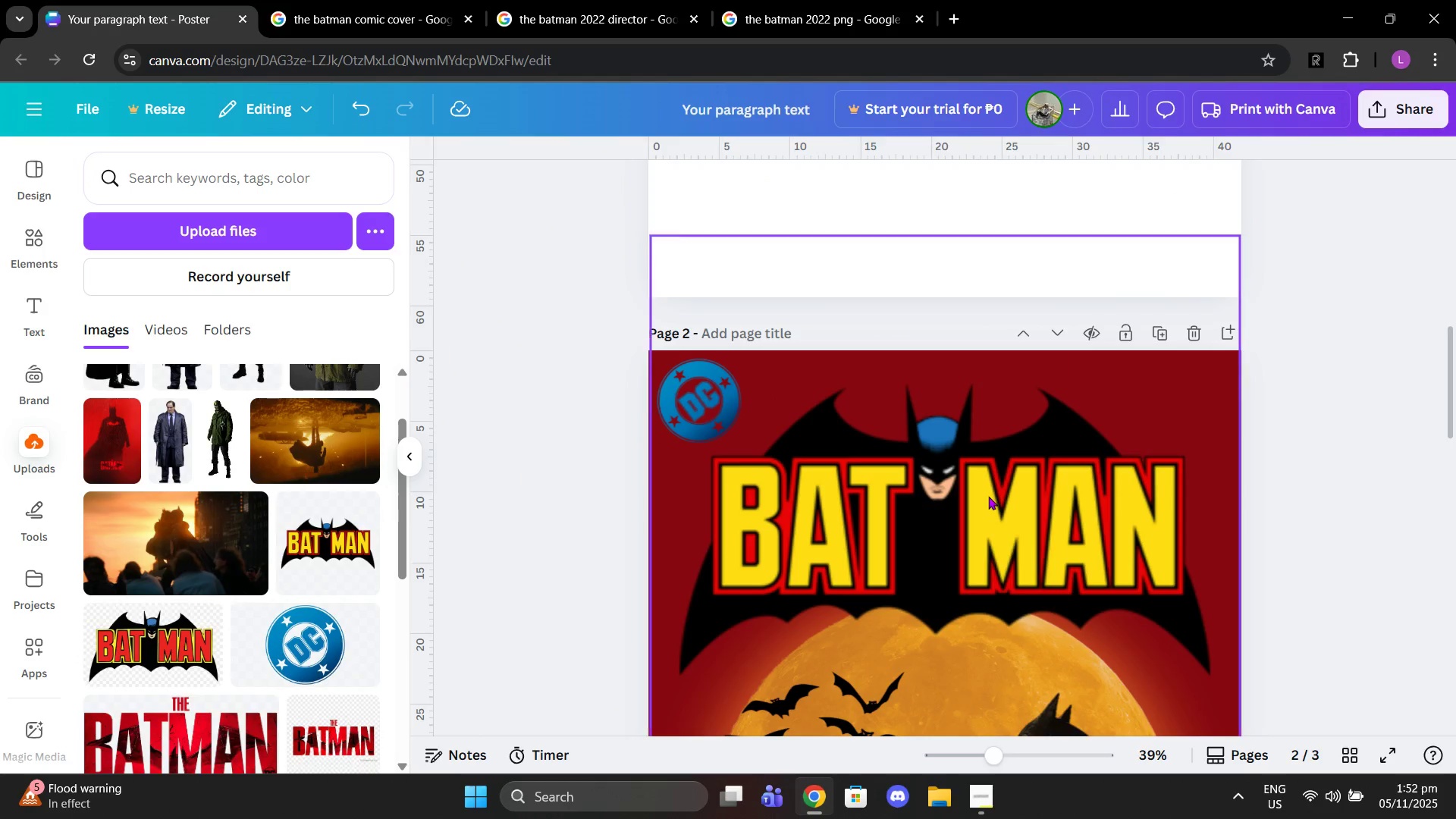 
scroll: coordinate [1042, 521], scroll_direction: down, amount: 4.0
 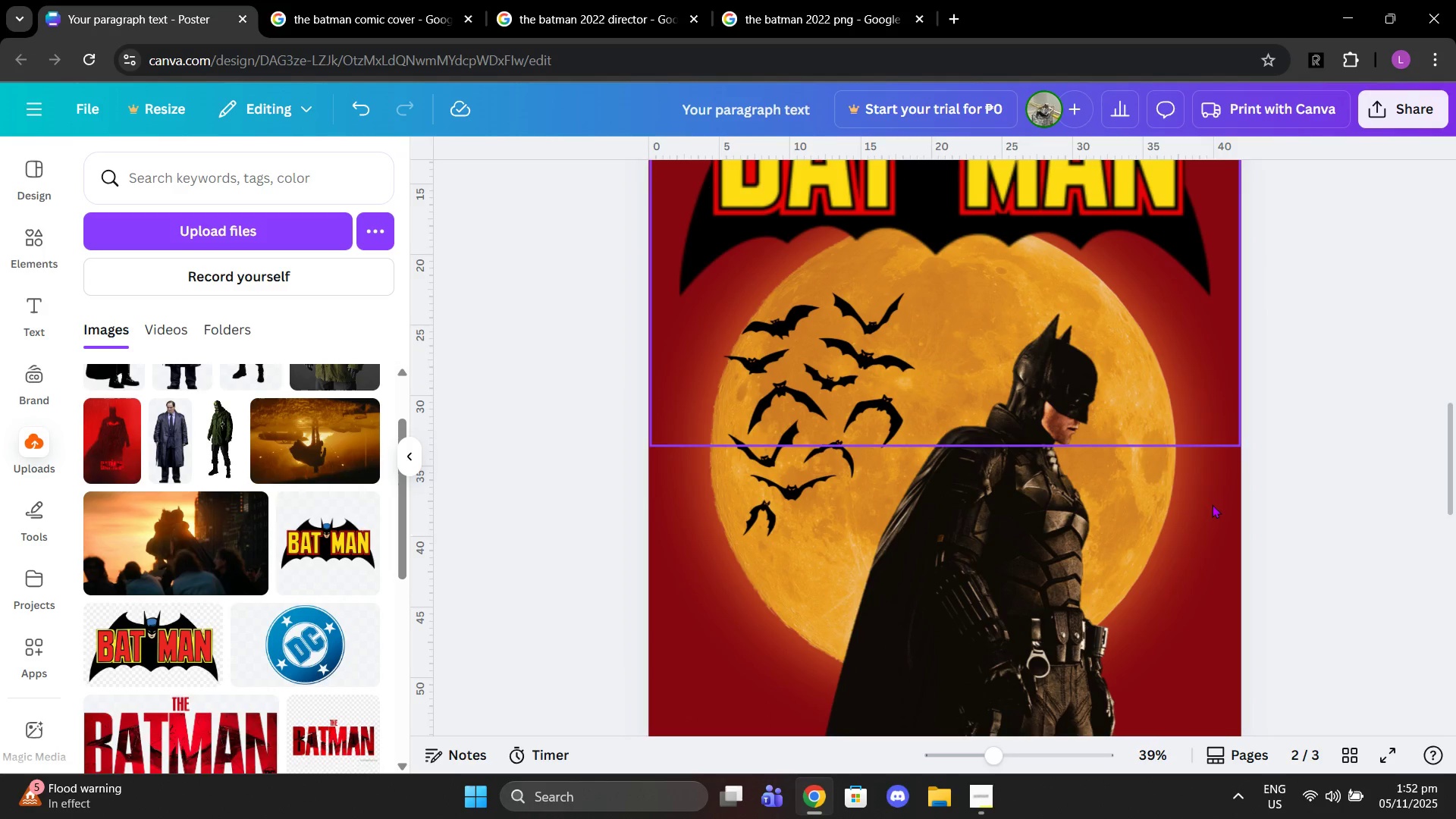 
left_click([1216, 525])
 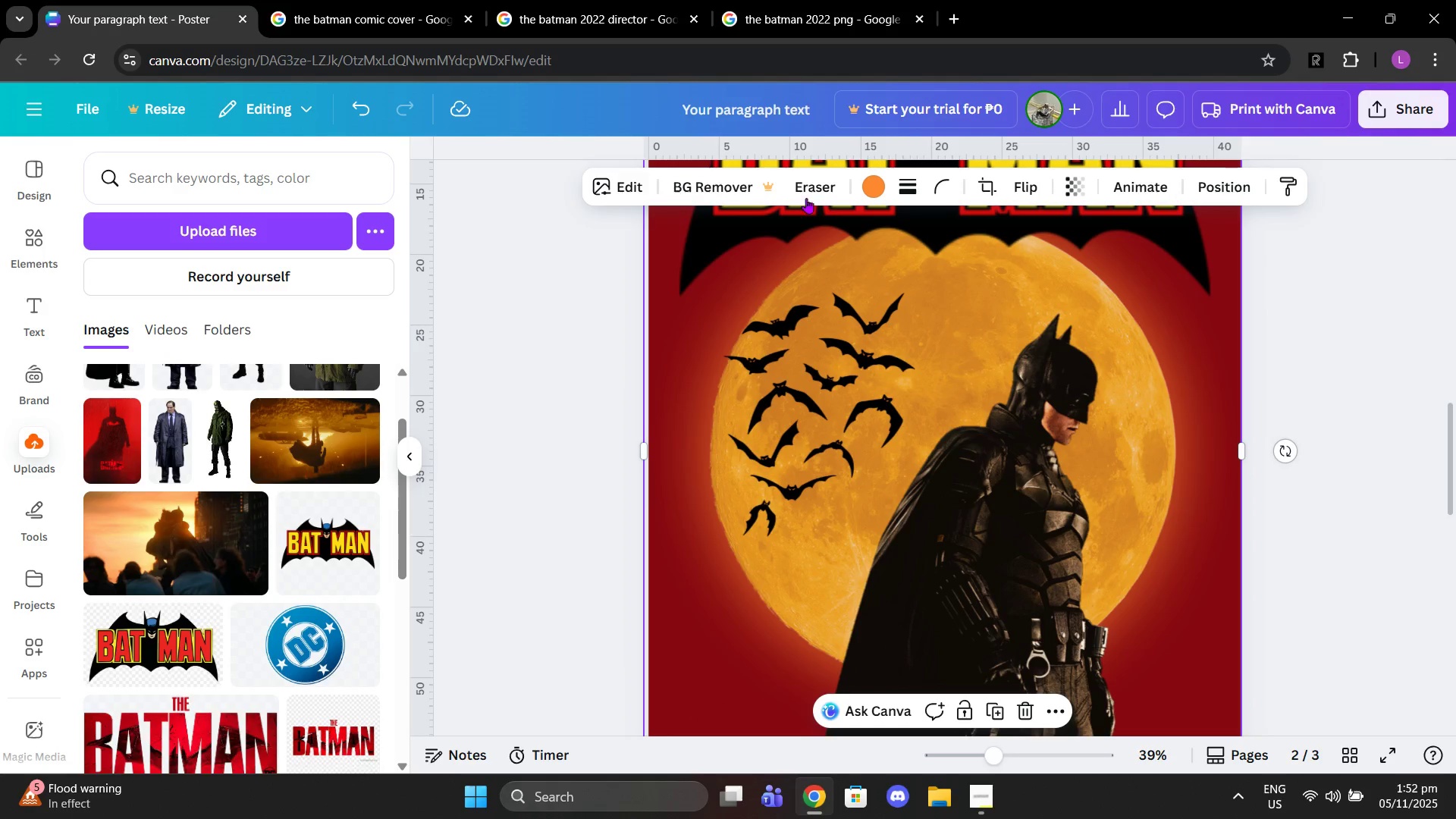 
left_click([1224, 184])
 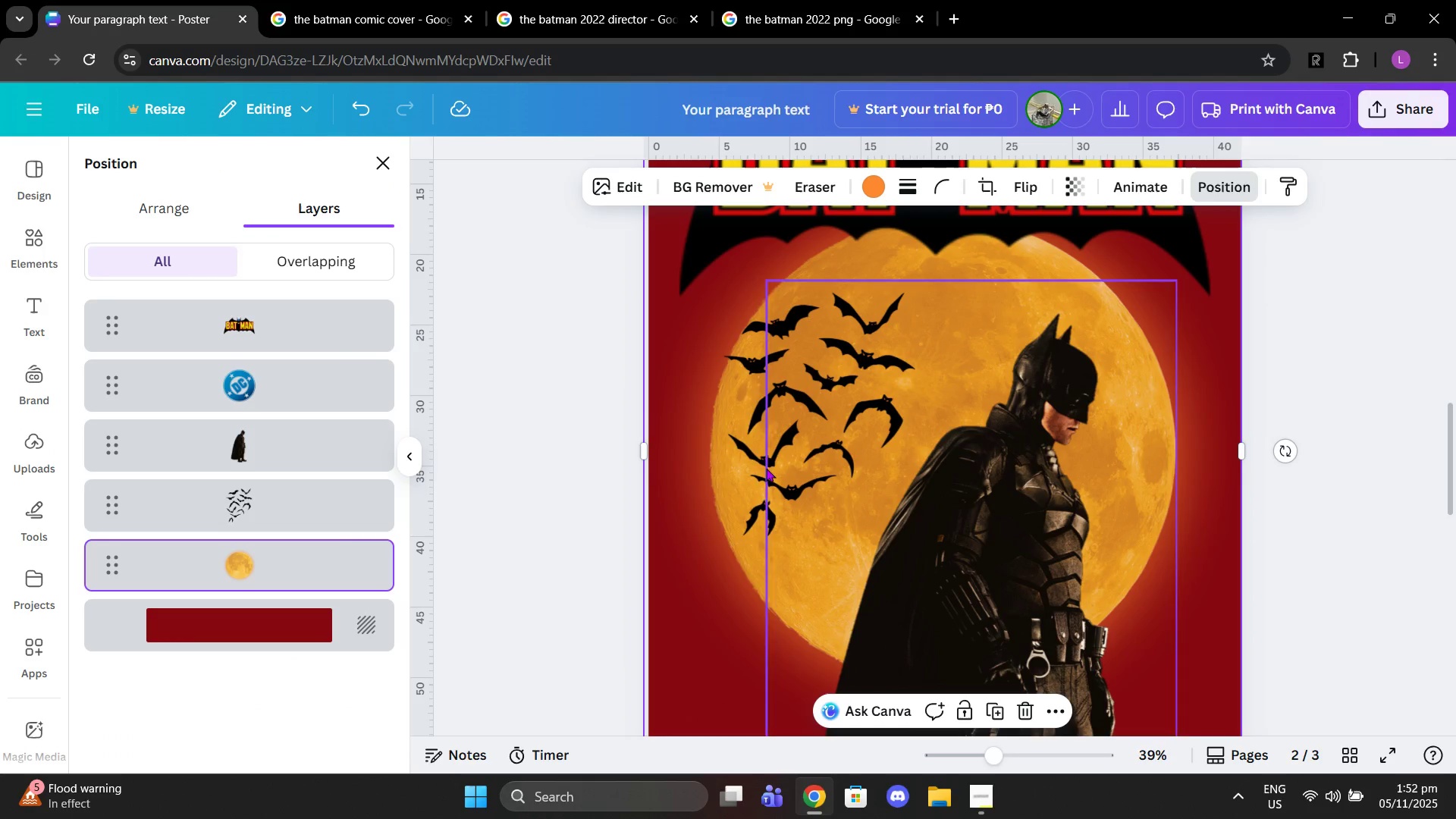 
left_click([755, 465])
 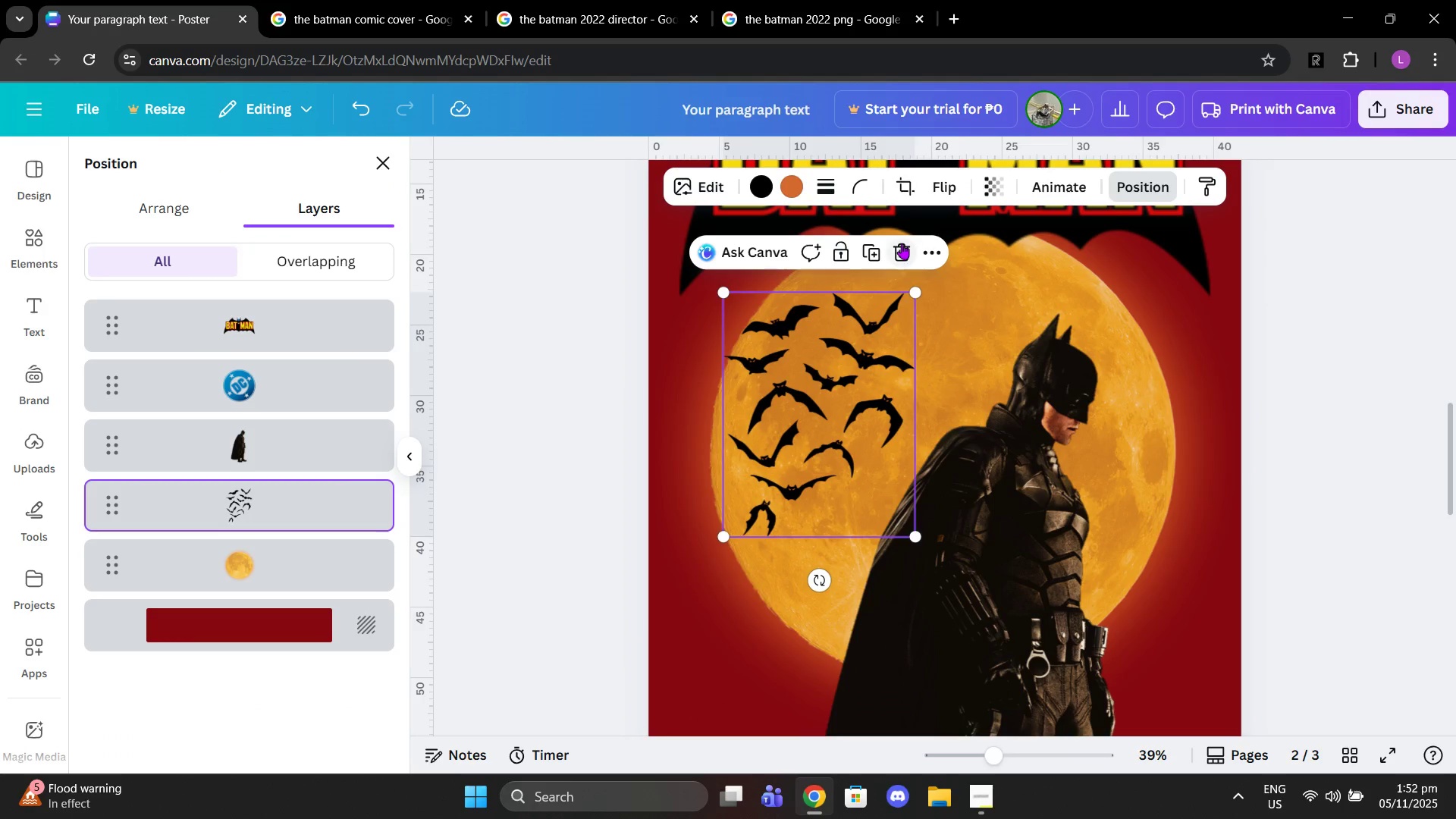 
left_click([902, 243])
 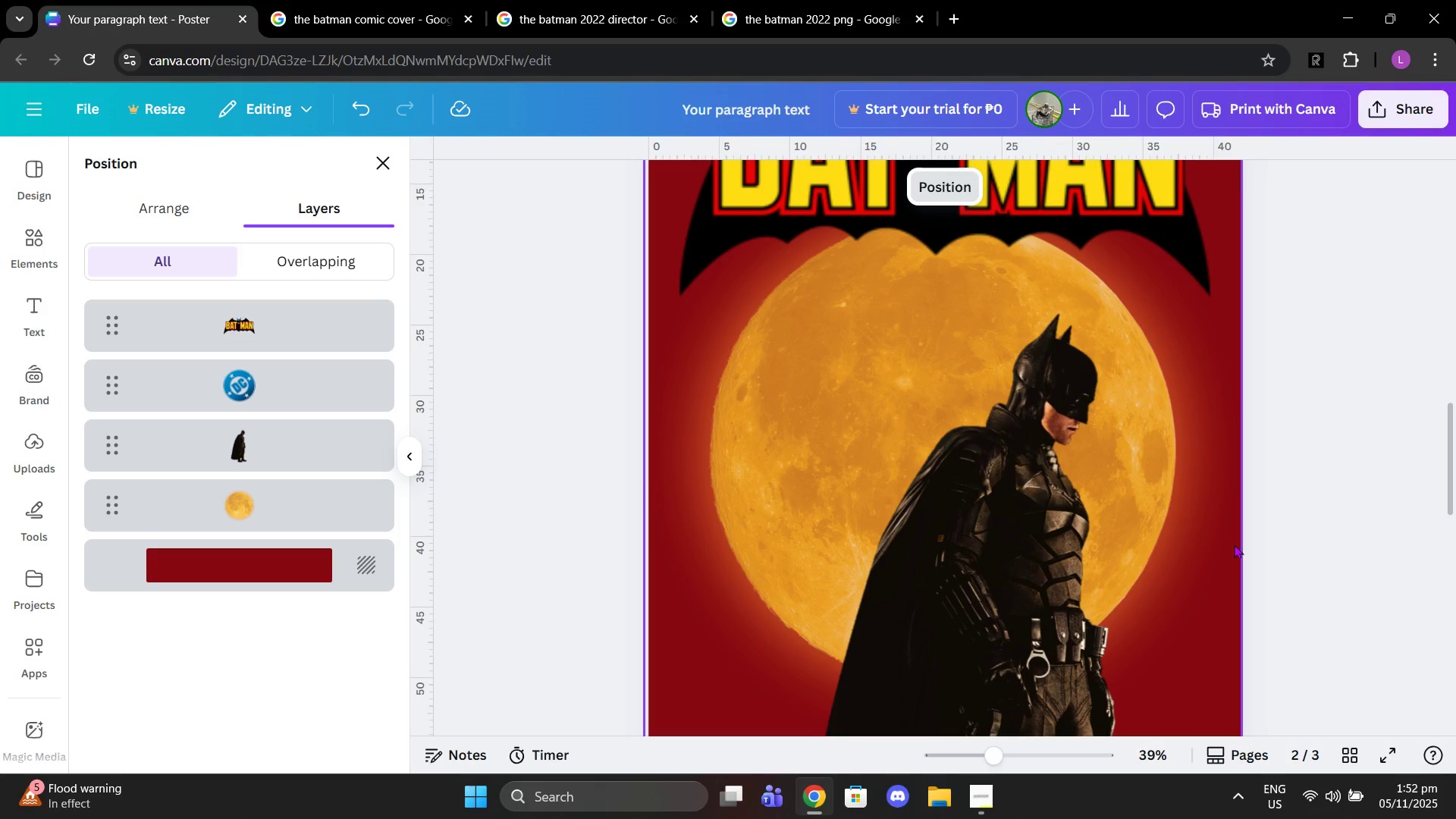 
left_click([1234, 544])
 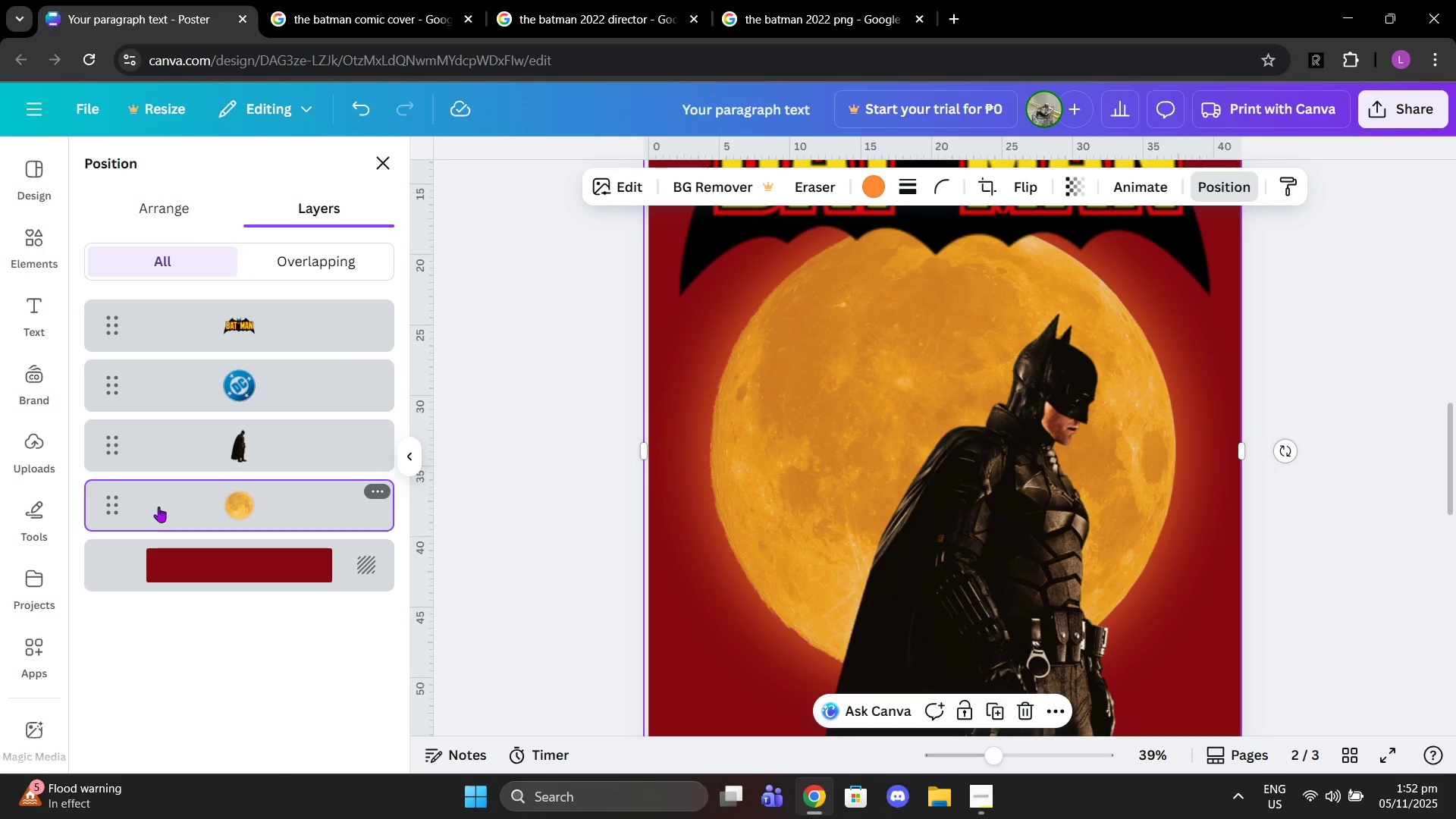 
left_click([30, 179])
 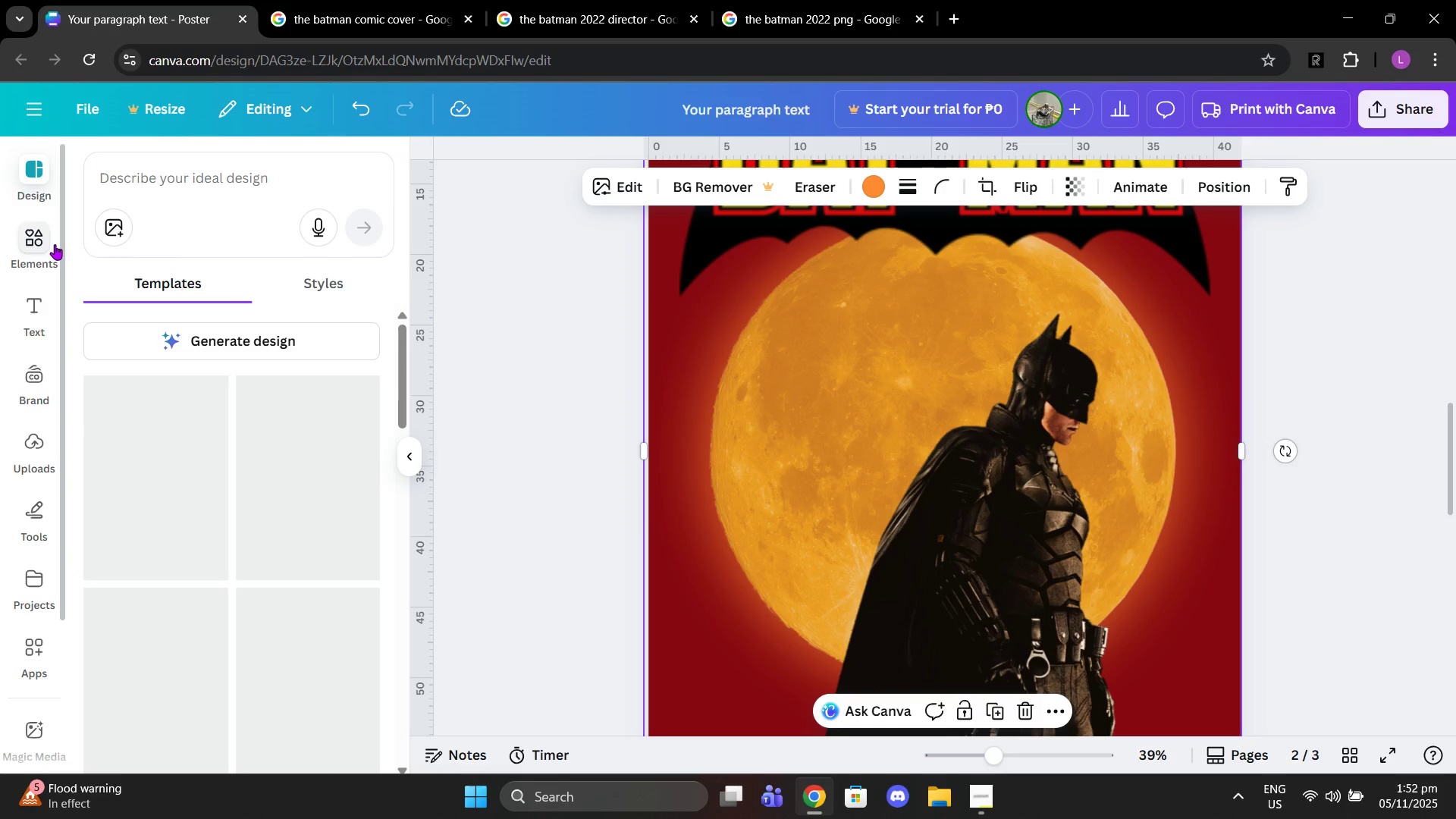 
left_click([55, 244])
 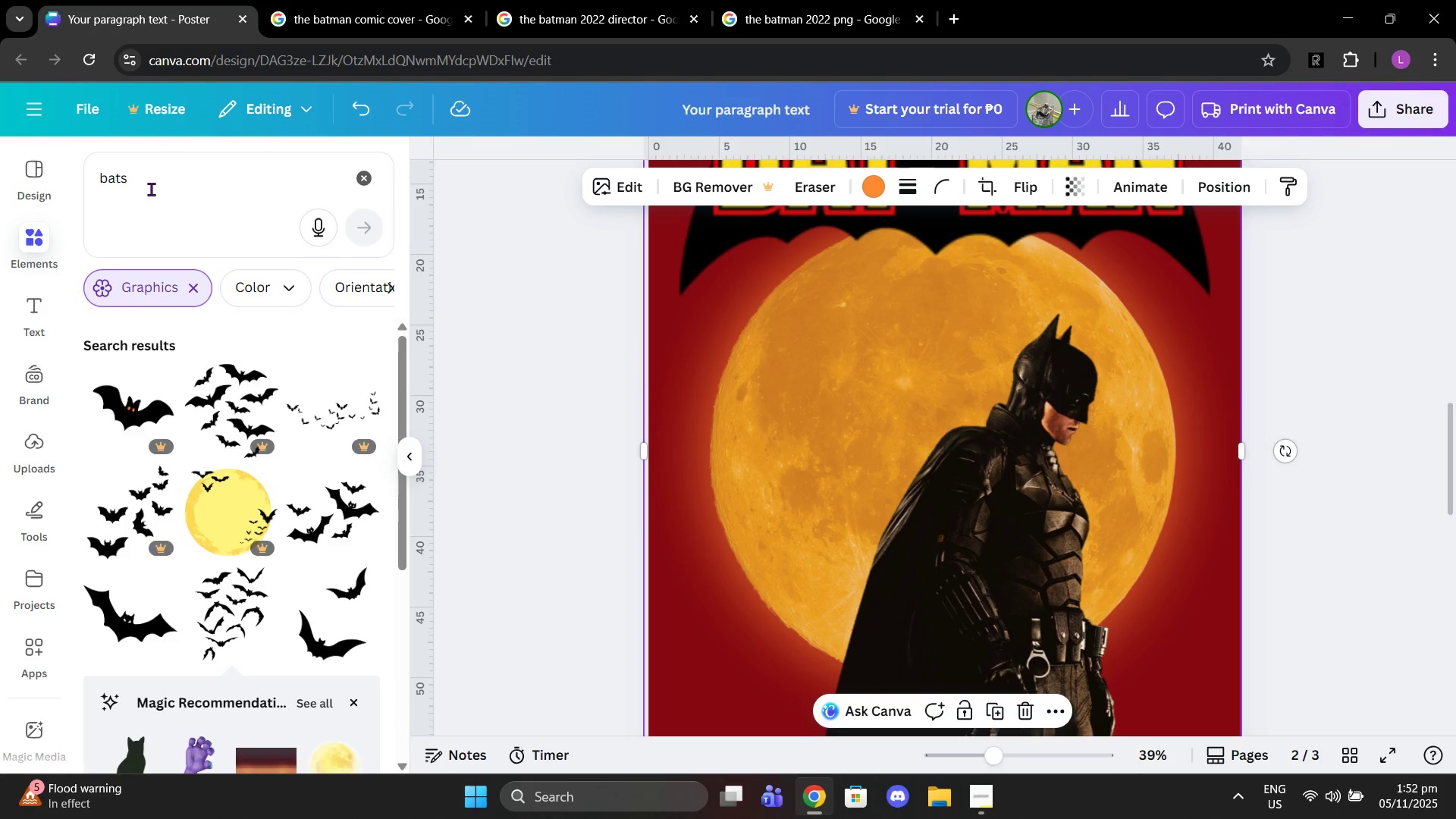 
left_click([151, 189])
 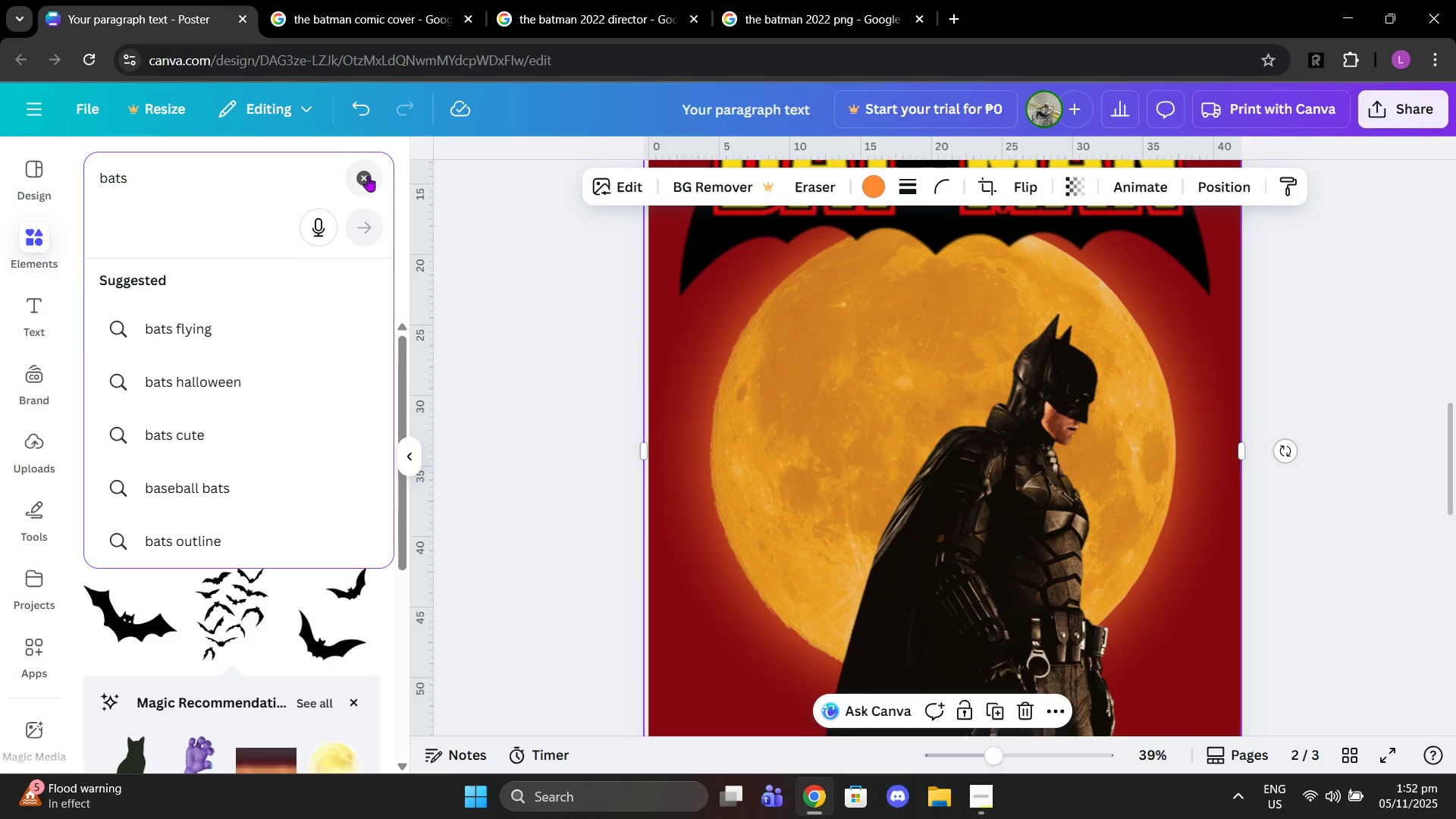 
left_click([368, 176])
 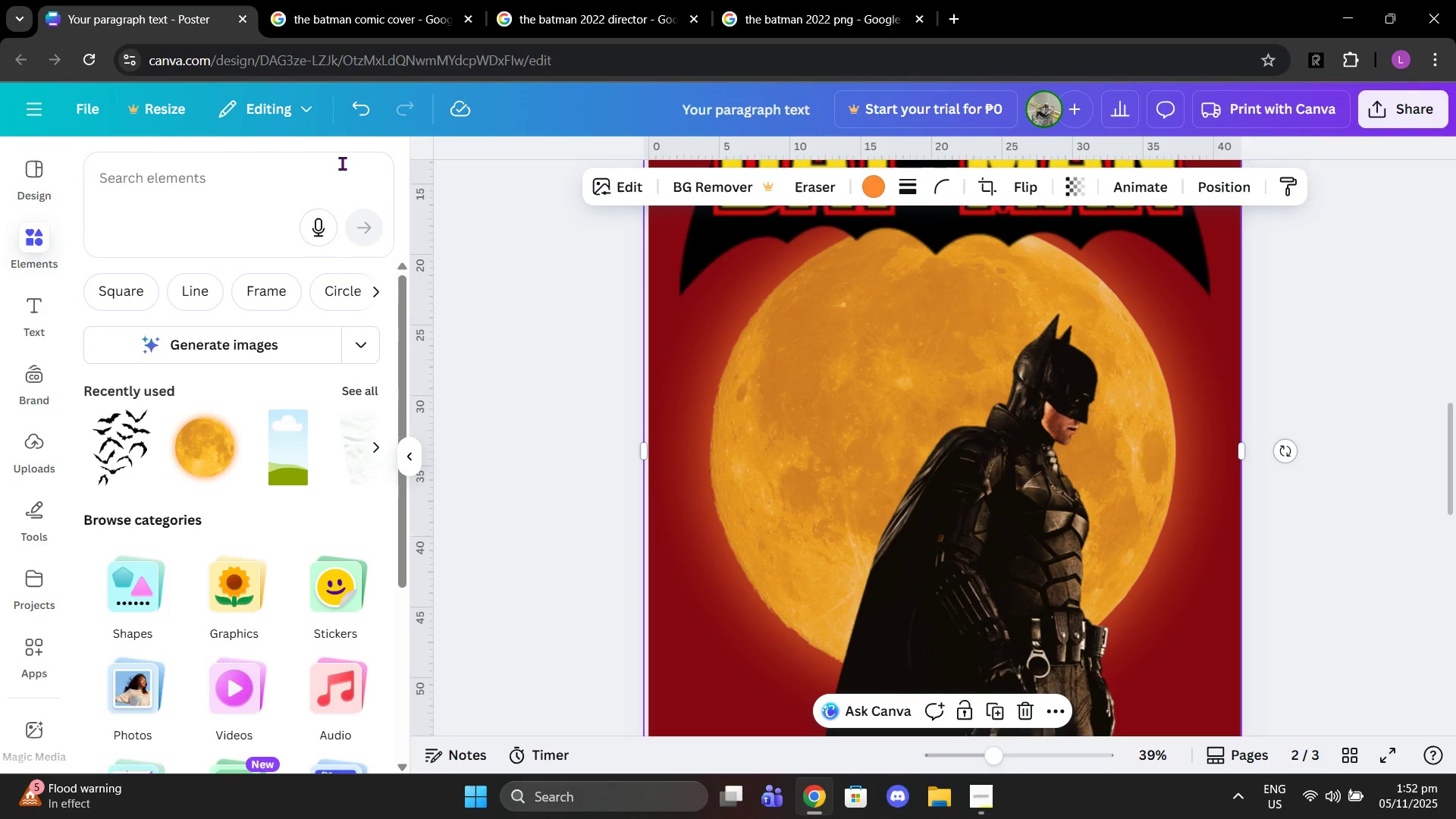 
type(moon)
 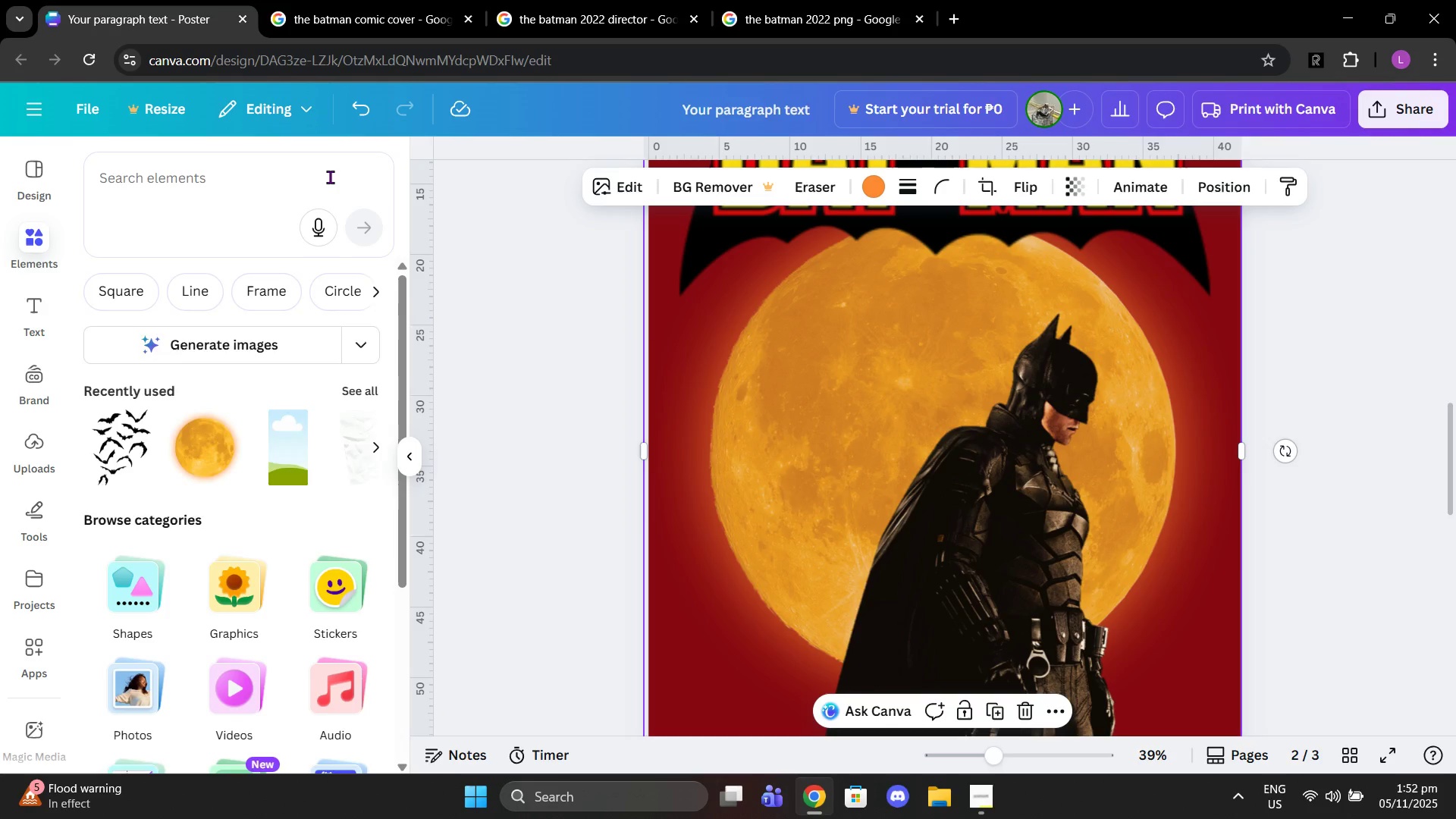 
left_click([330, 177])
 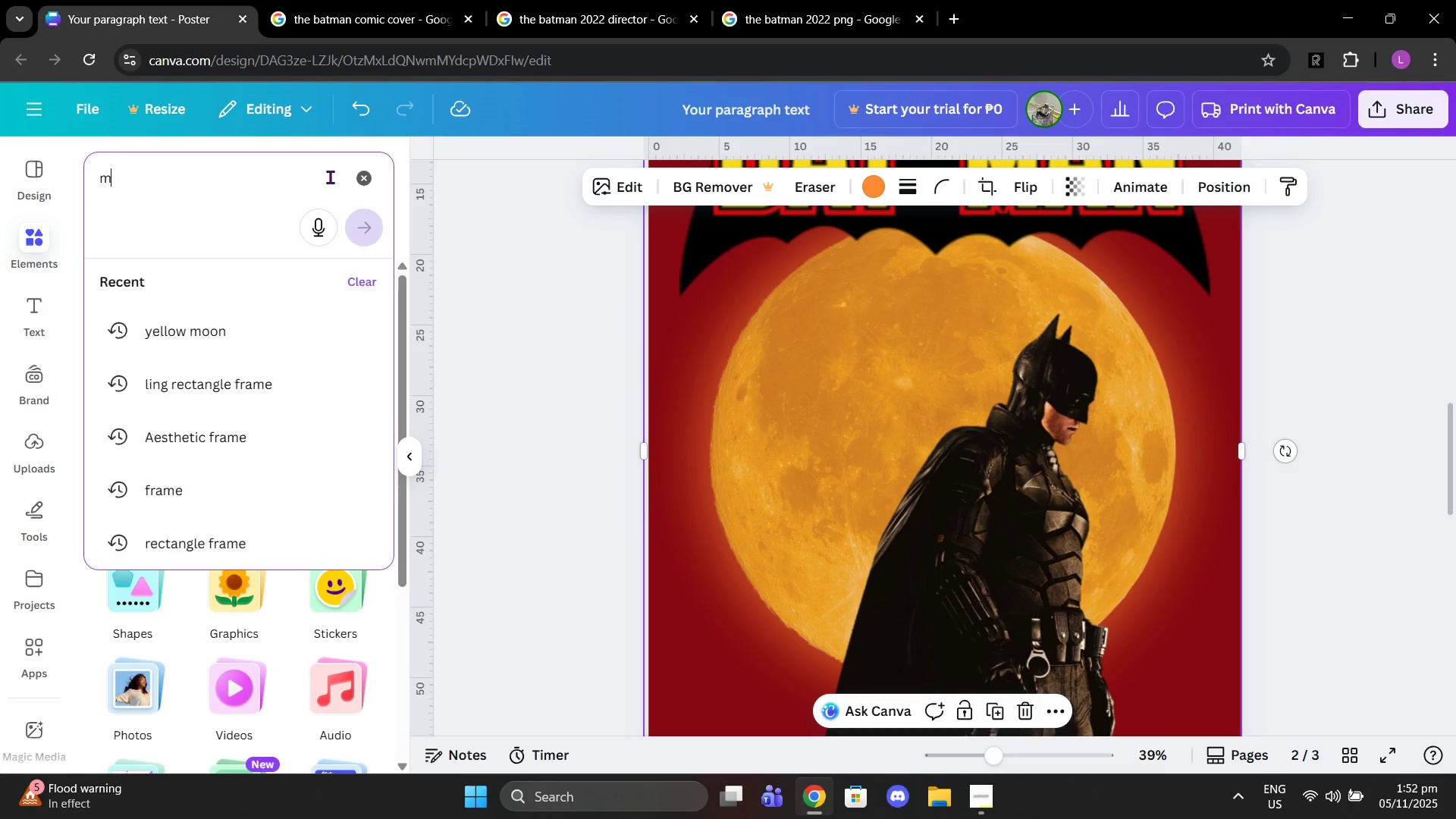 
type(moon)
 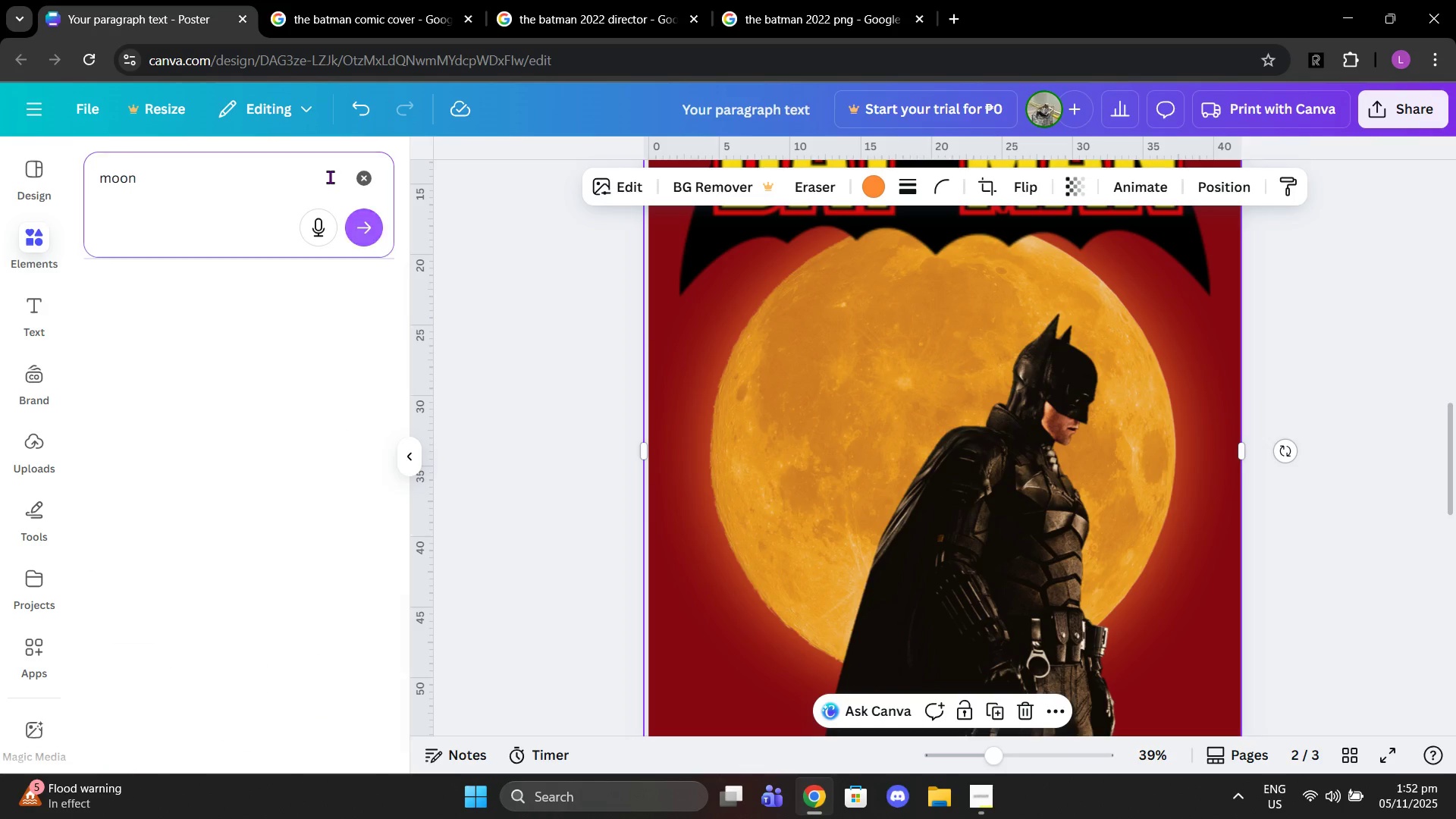 
key(Enter)
 